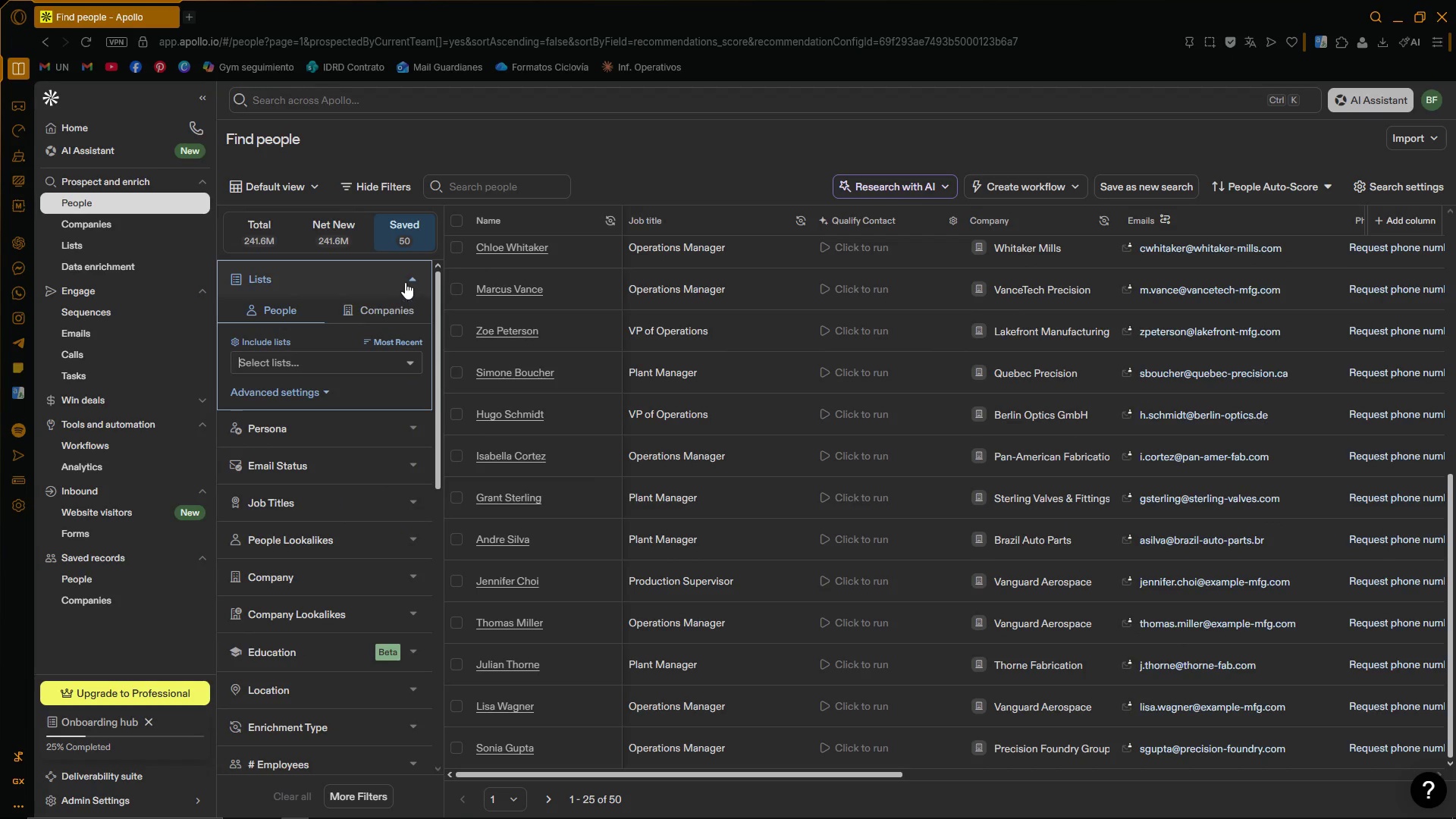 
left_click([406, 282])
 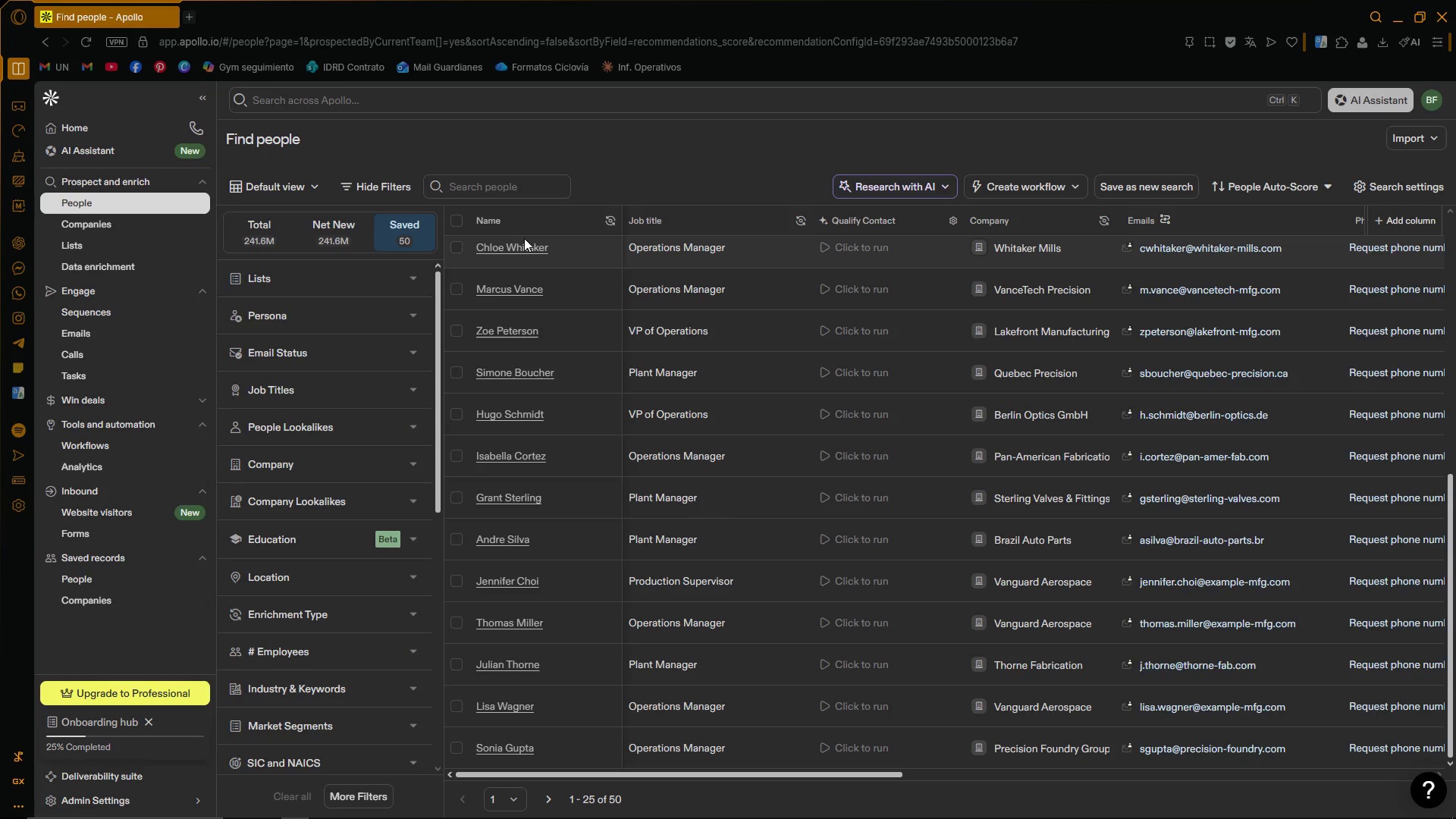 
left_click([410, 233])
 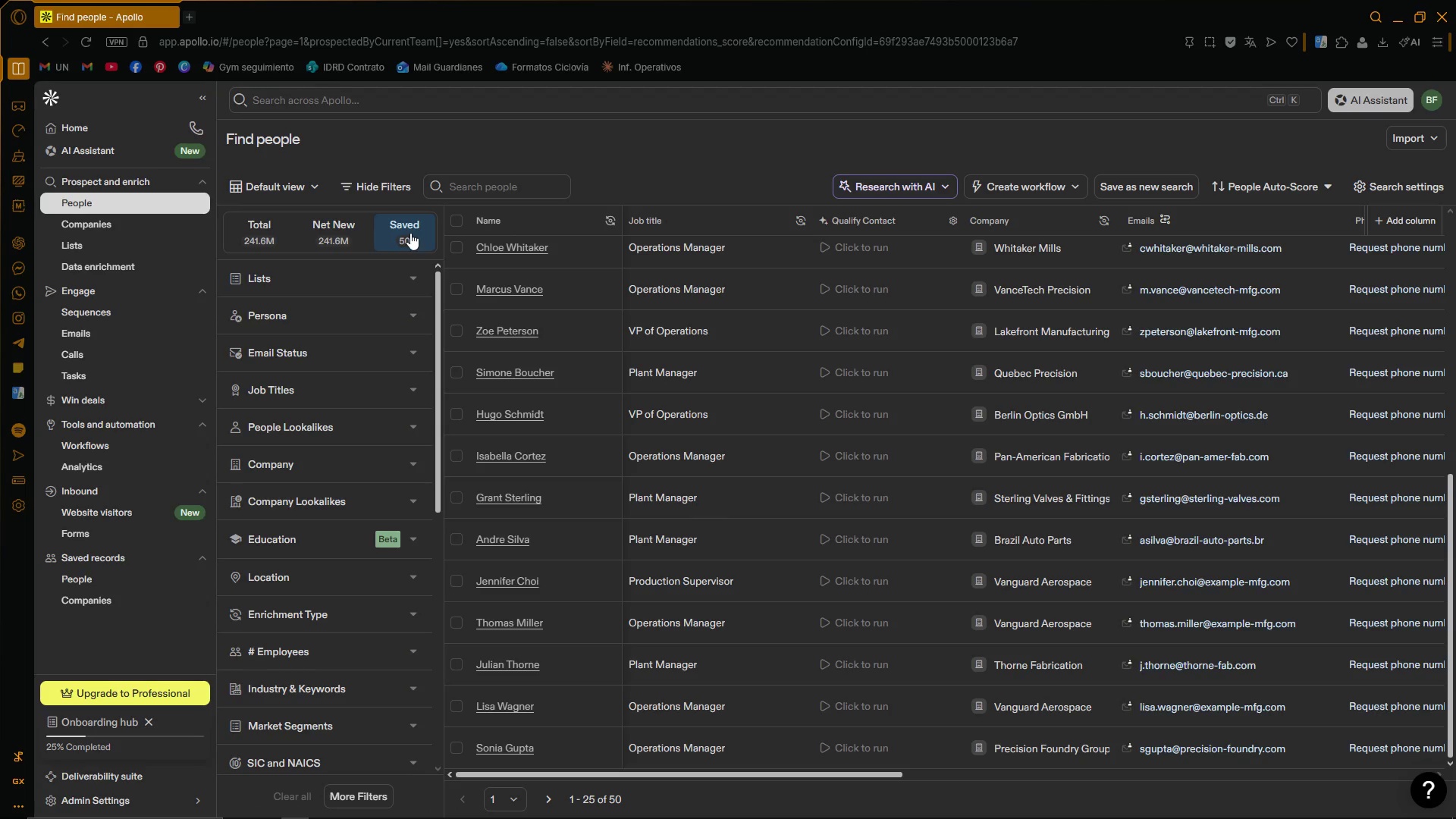 
left_click([410, 233])
 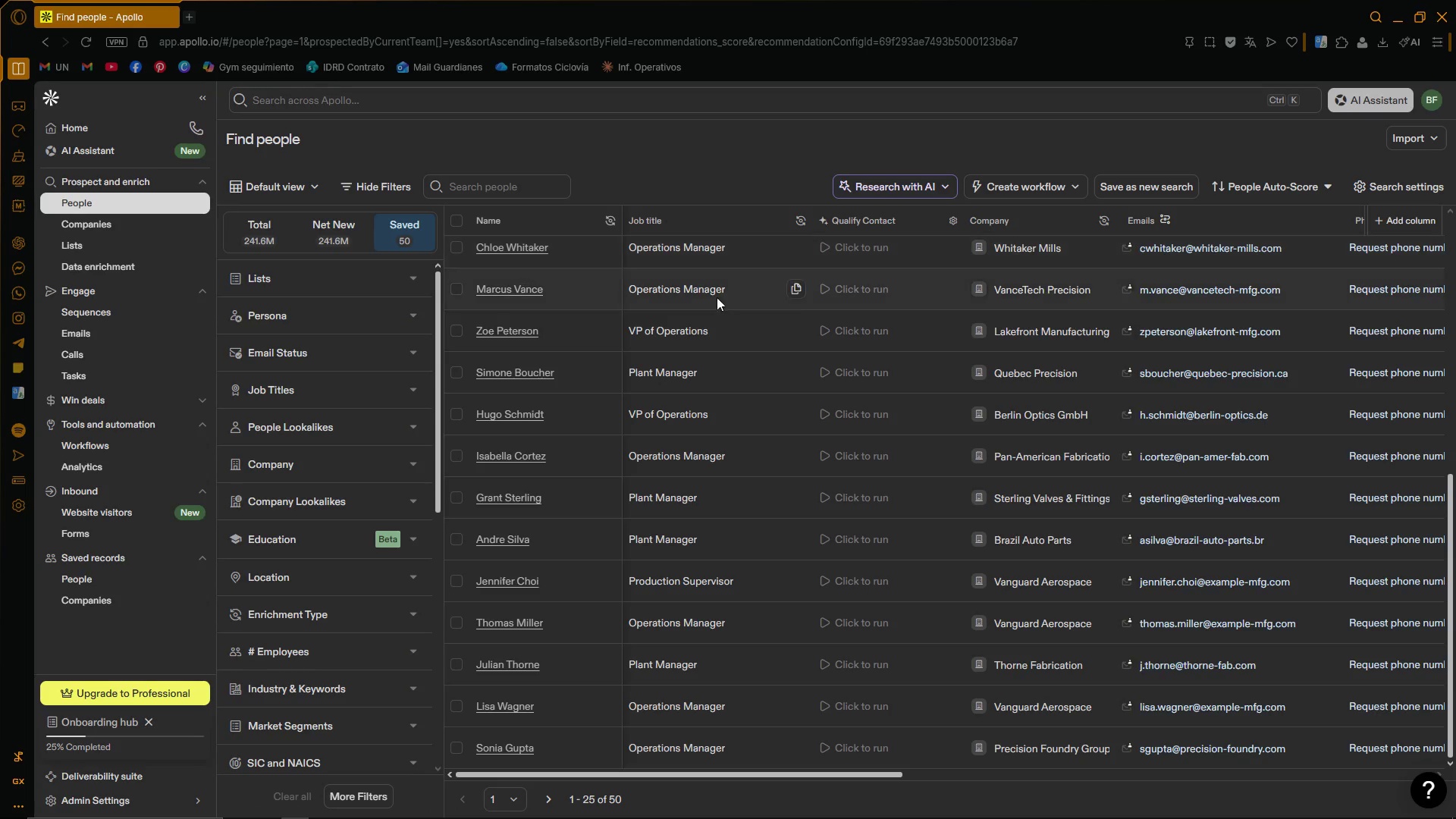 
scroll: coordinate [660, 554], scroll_direction: down, amount: 10.0
 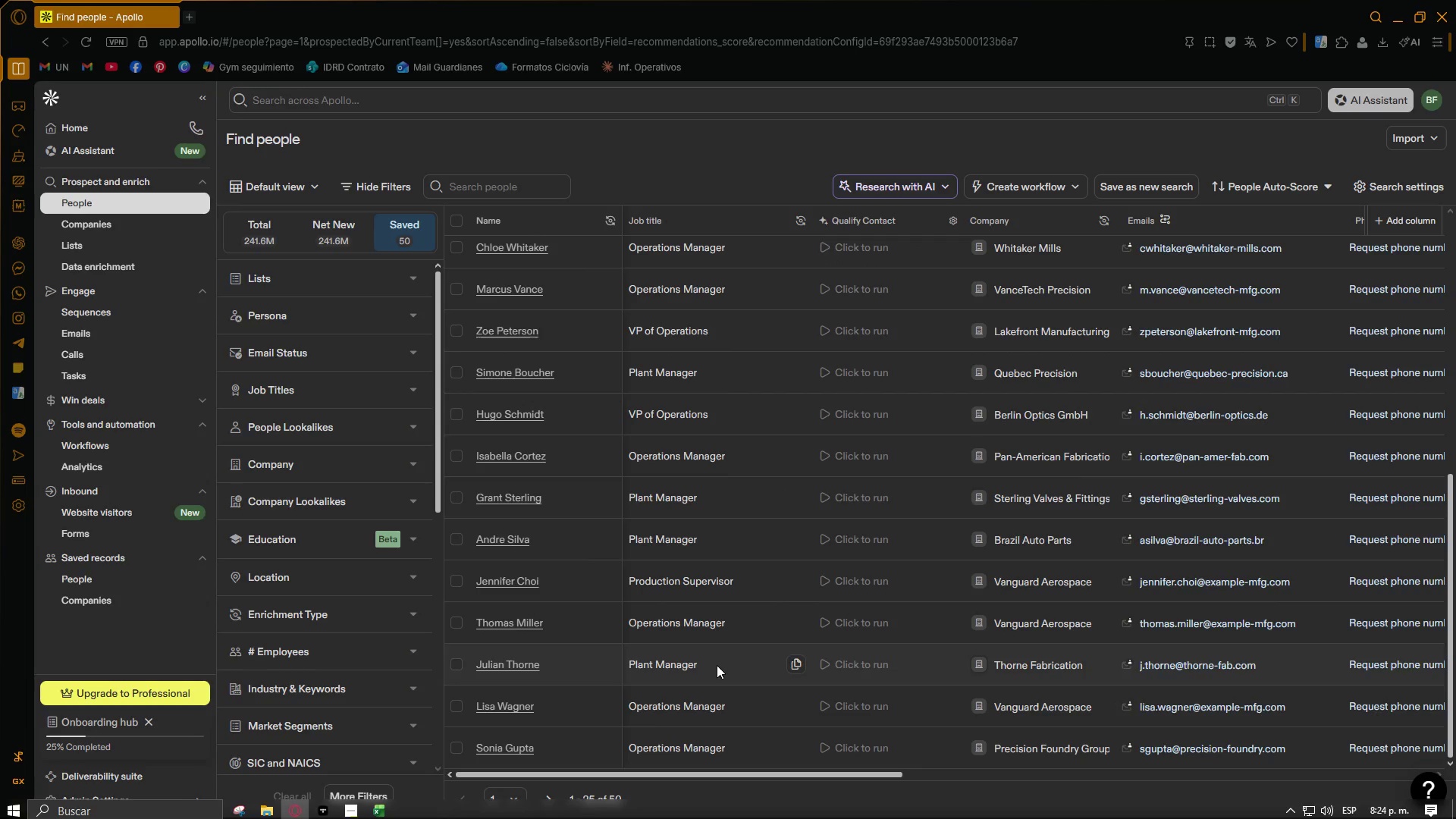 
left_click([512, 802])
 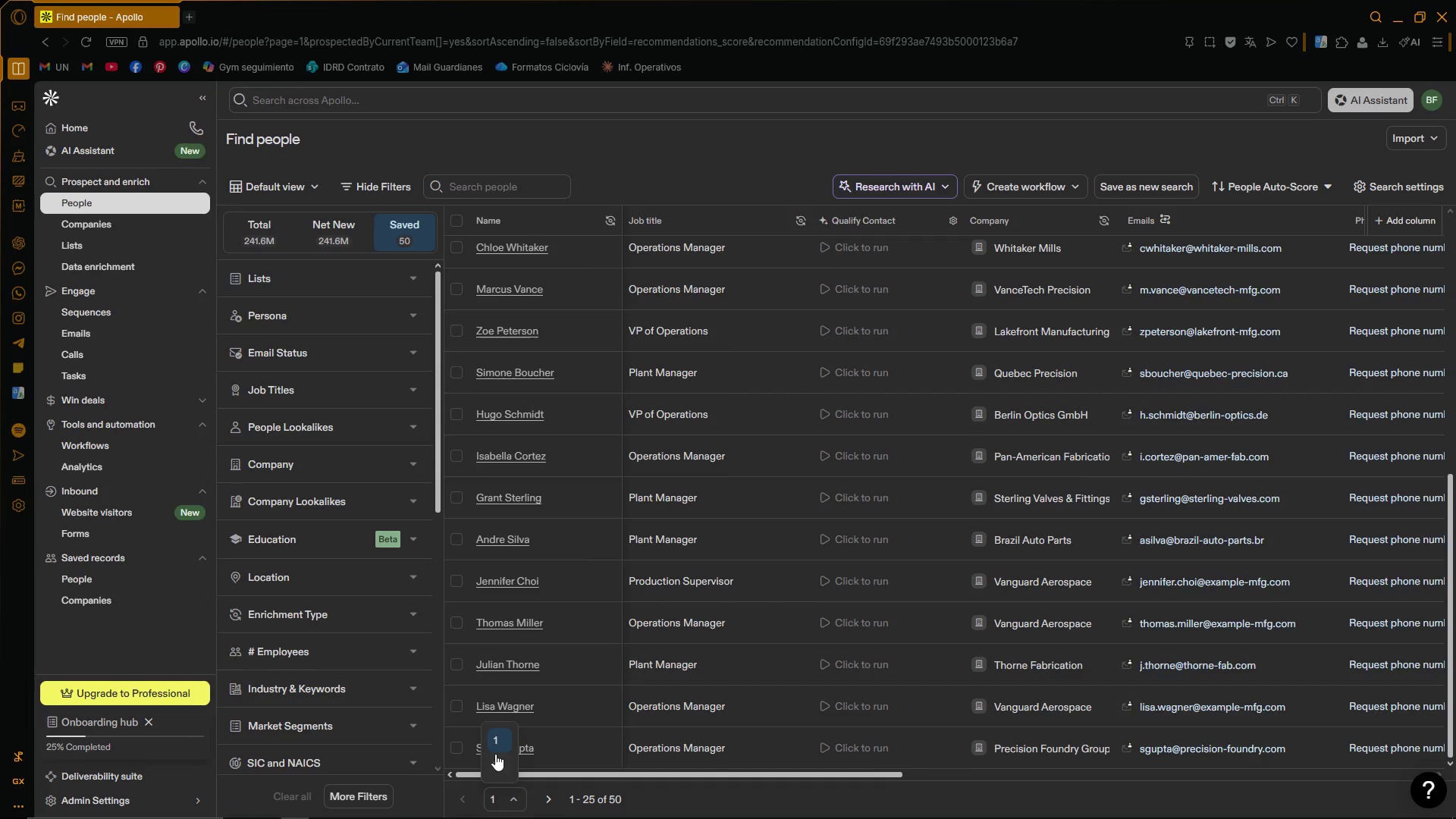 
left_click([495, 762])
 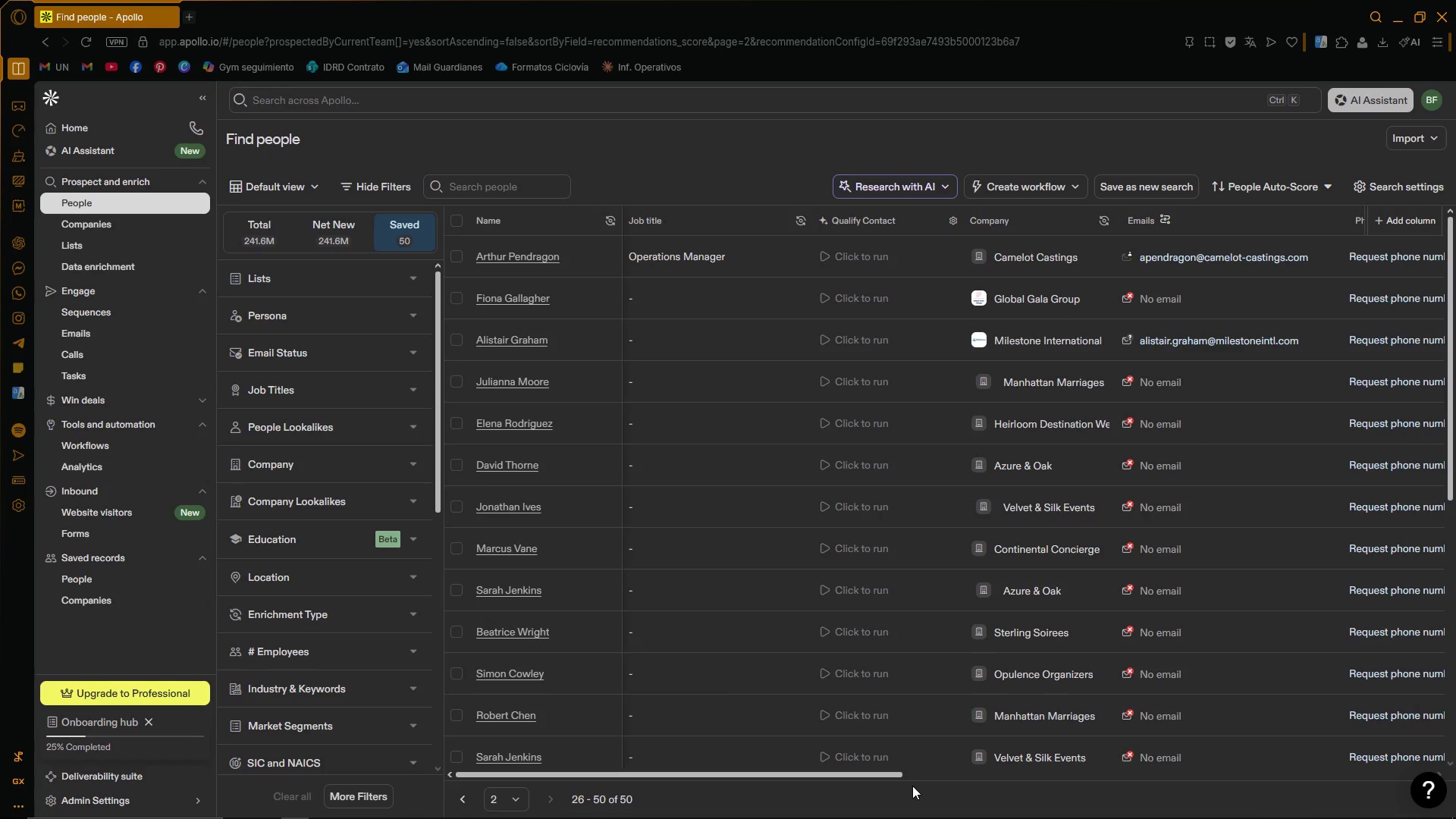 
left_click_drag(start_coordinate=[883, 777], to_coordinate=[664, 791])
 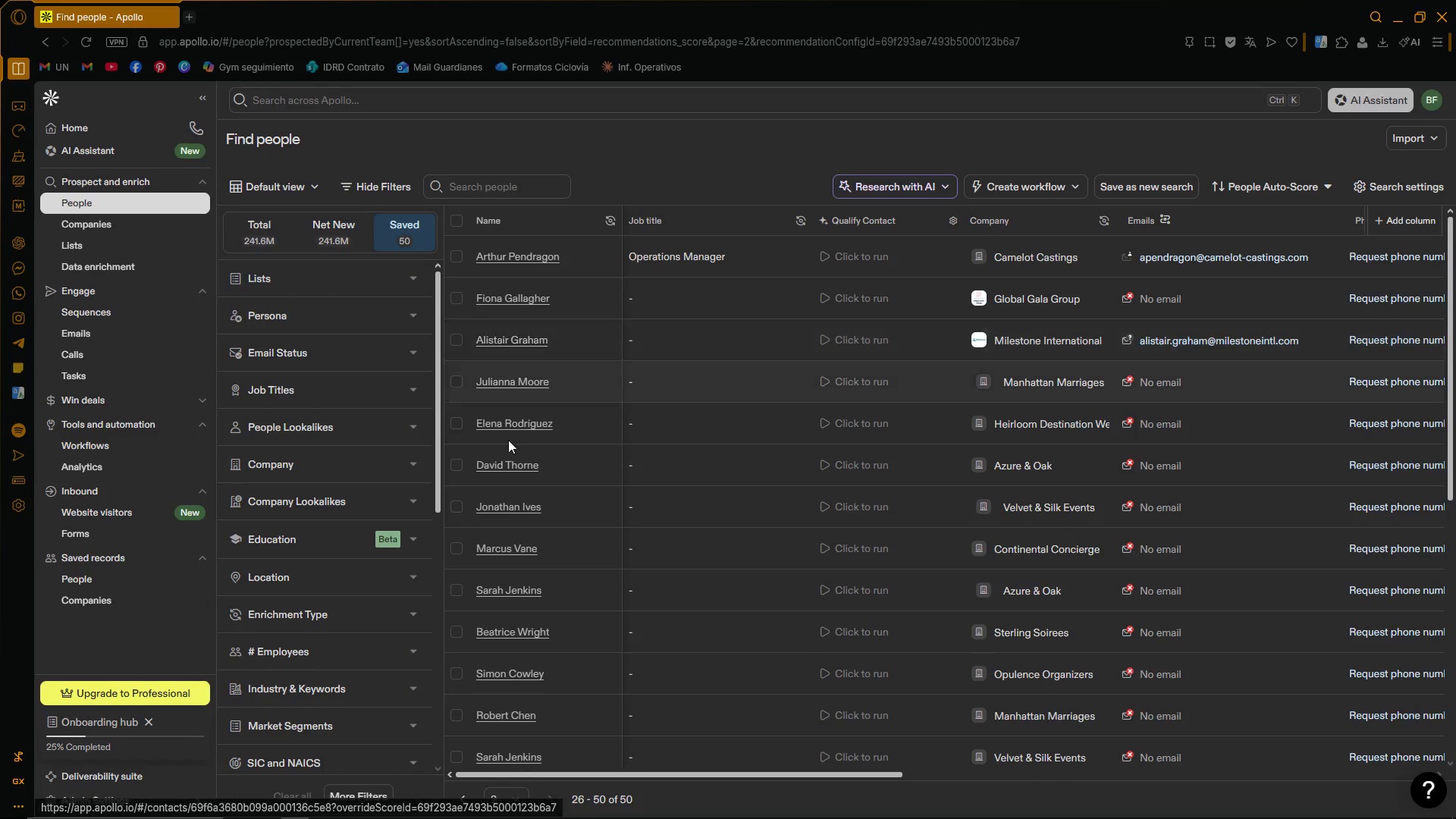 
mouse_move([381, 806])
 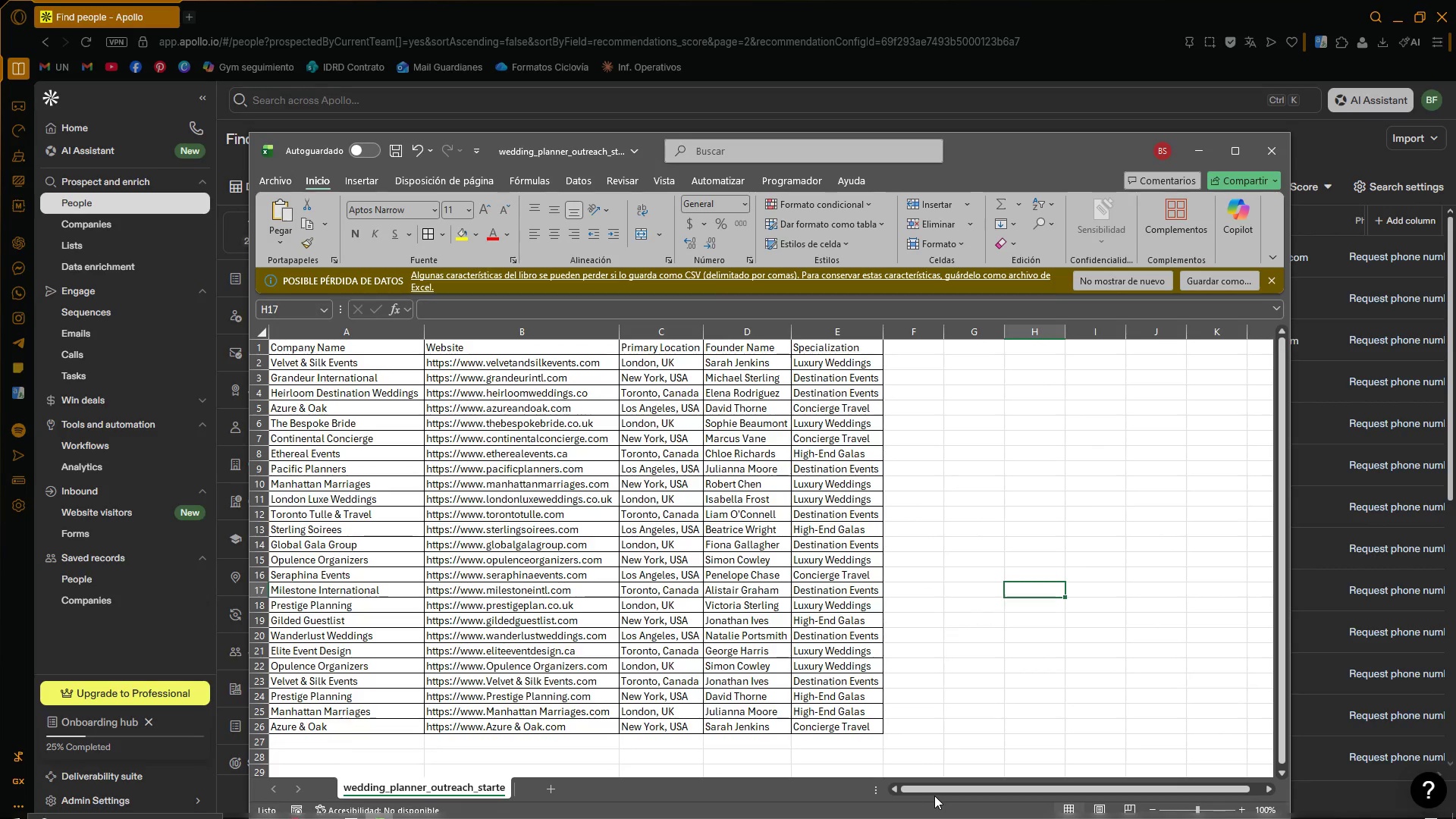 
left_click_drag(start_coordinate=[940, 789], to_coordinate=[883, 789])
 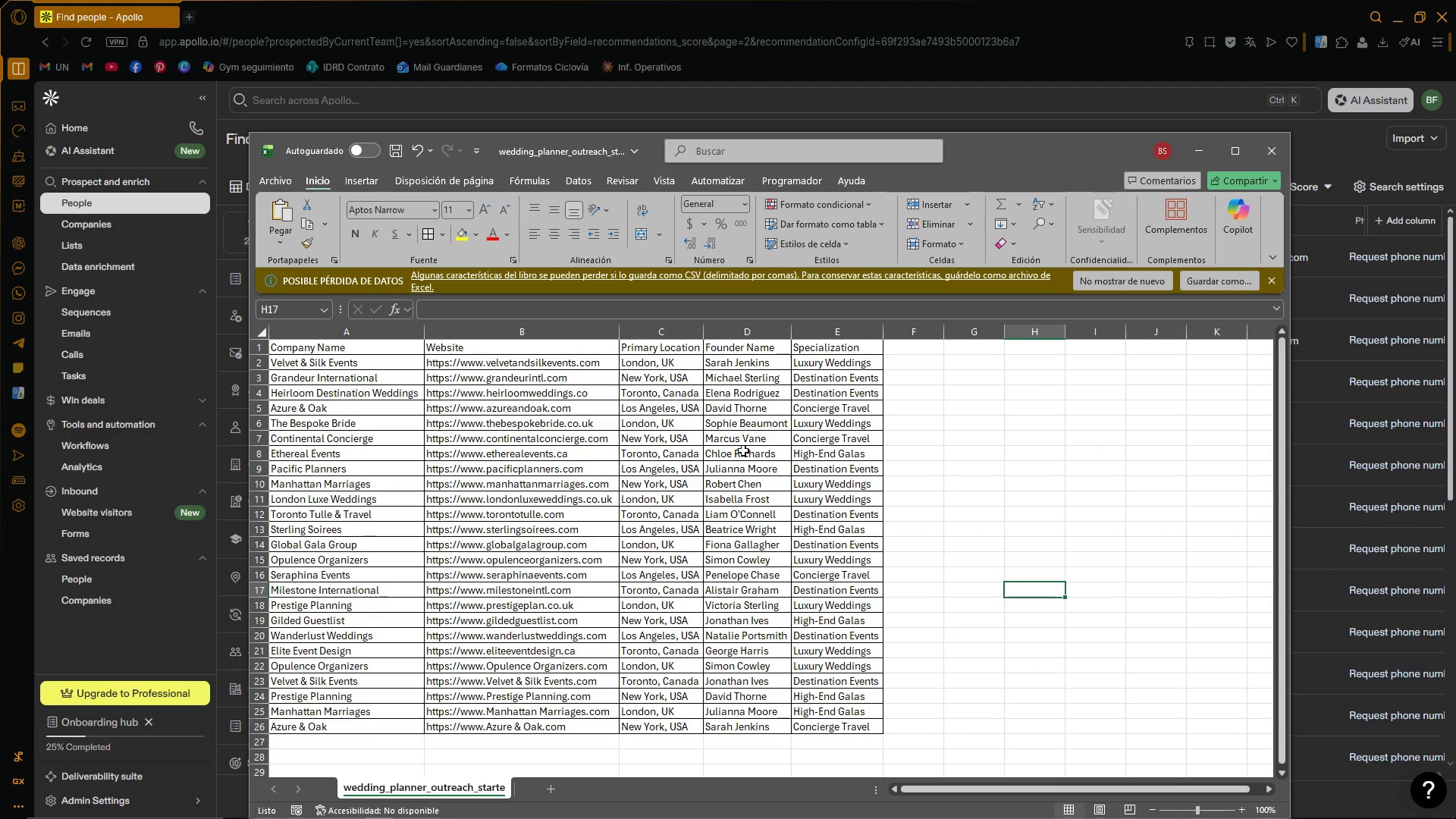 
left_click([742, 428])
 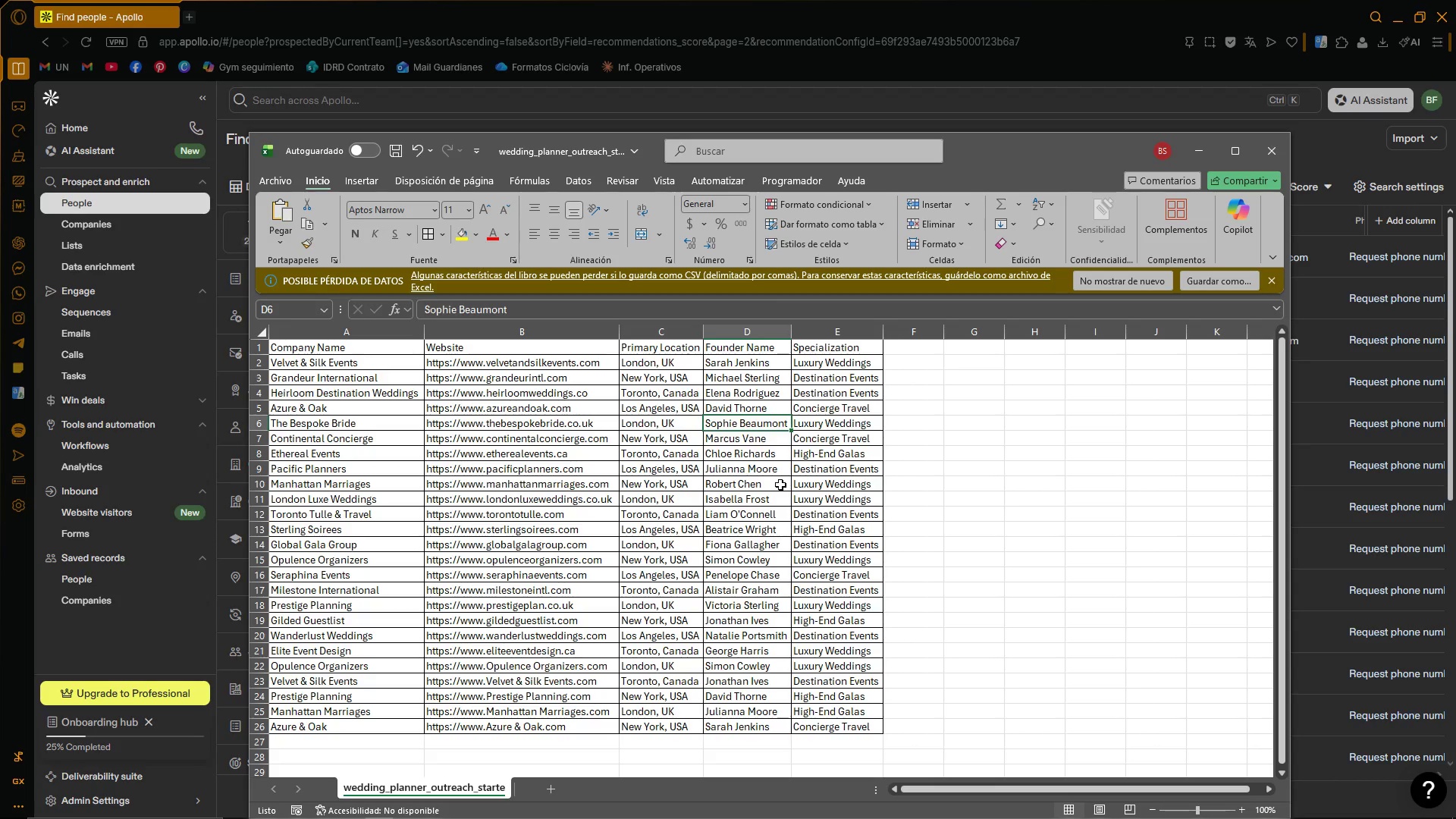 
left_click_drag(start_coordinate=[356, 407], to_coordinate=[846, 413])
 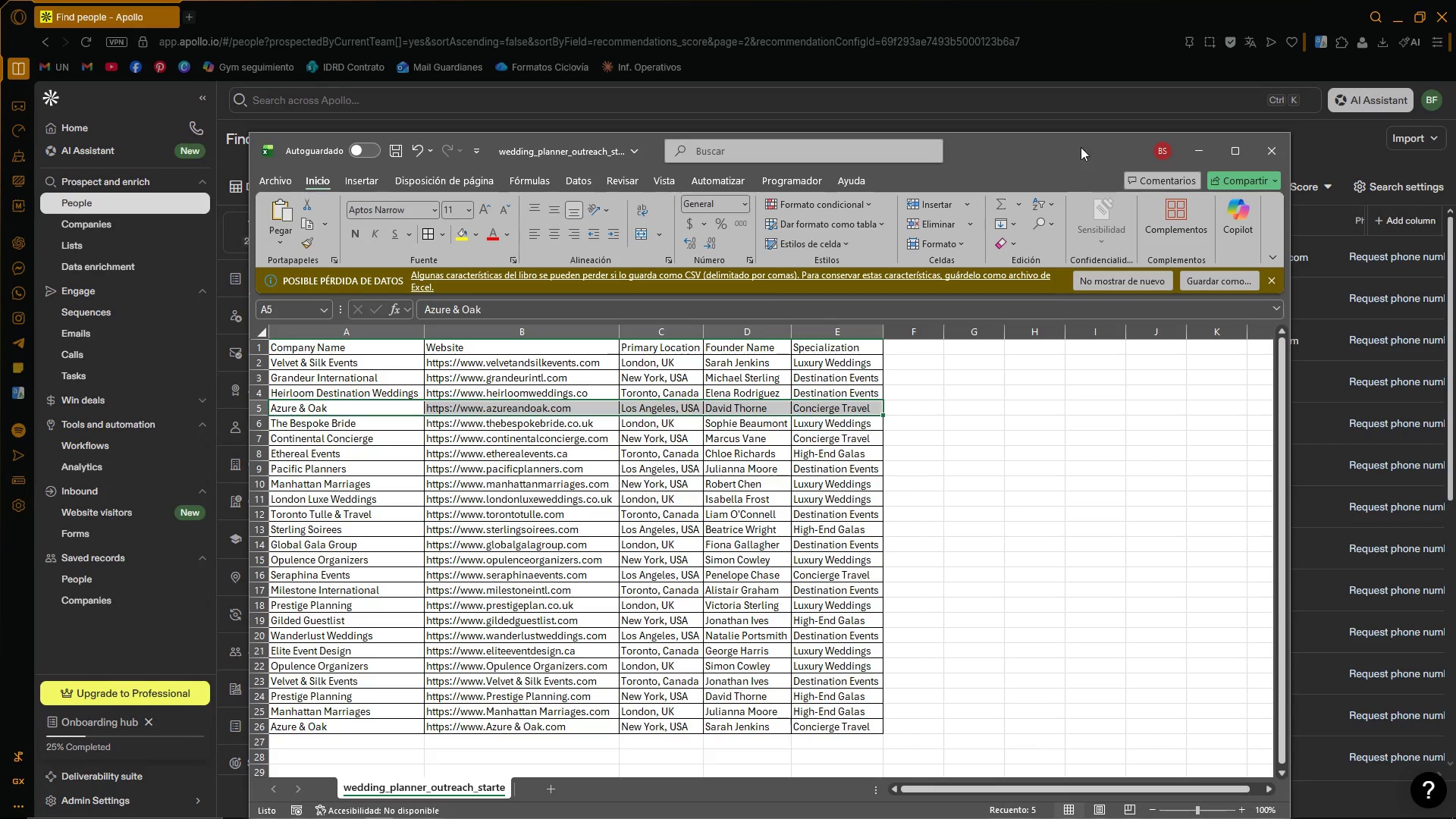 
left_click_drag(start_coordinate=[1081, 146], to_coordinate=[899, 286])
 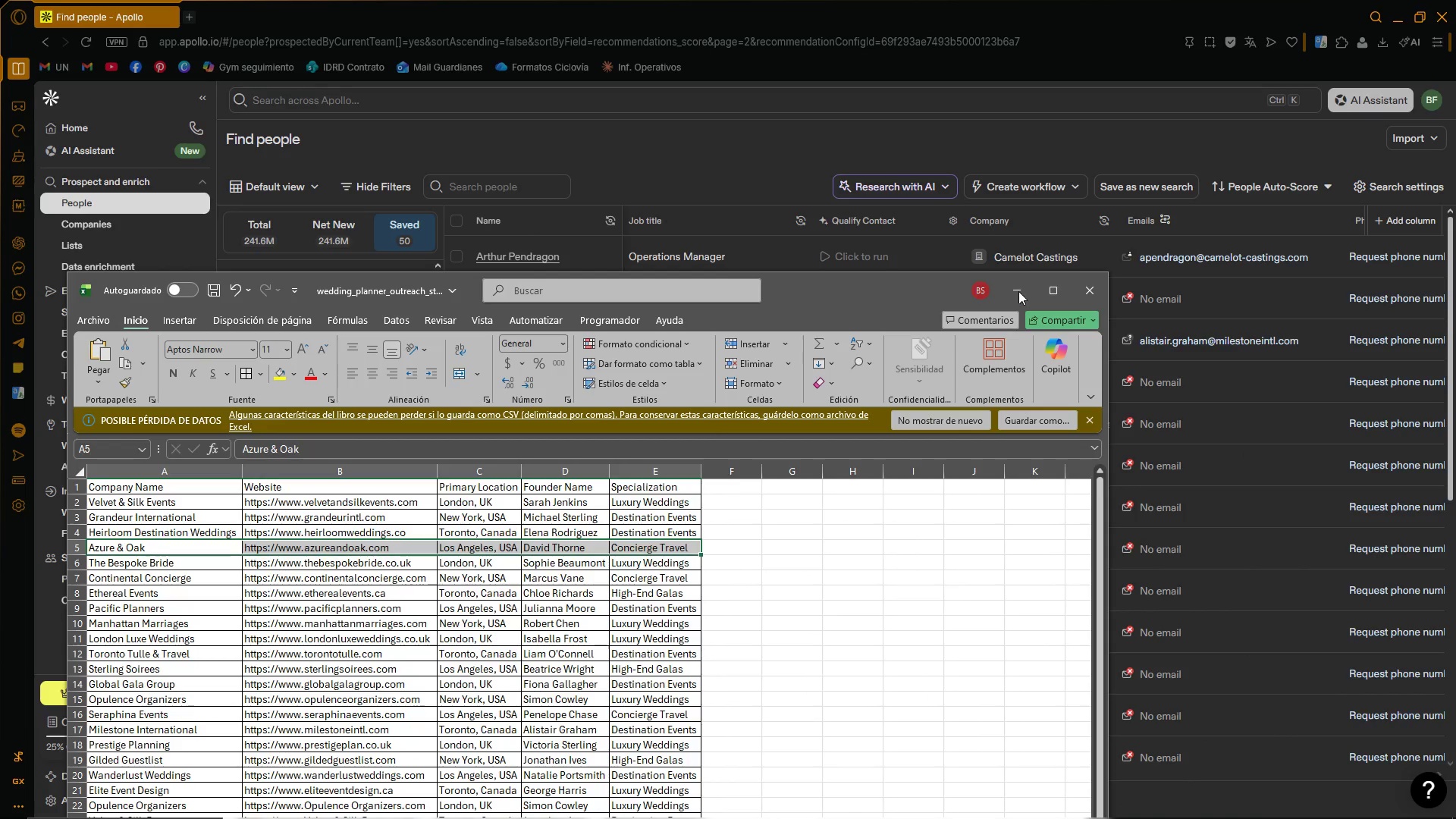 
left_click([1012, 291])
 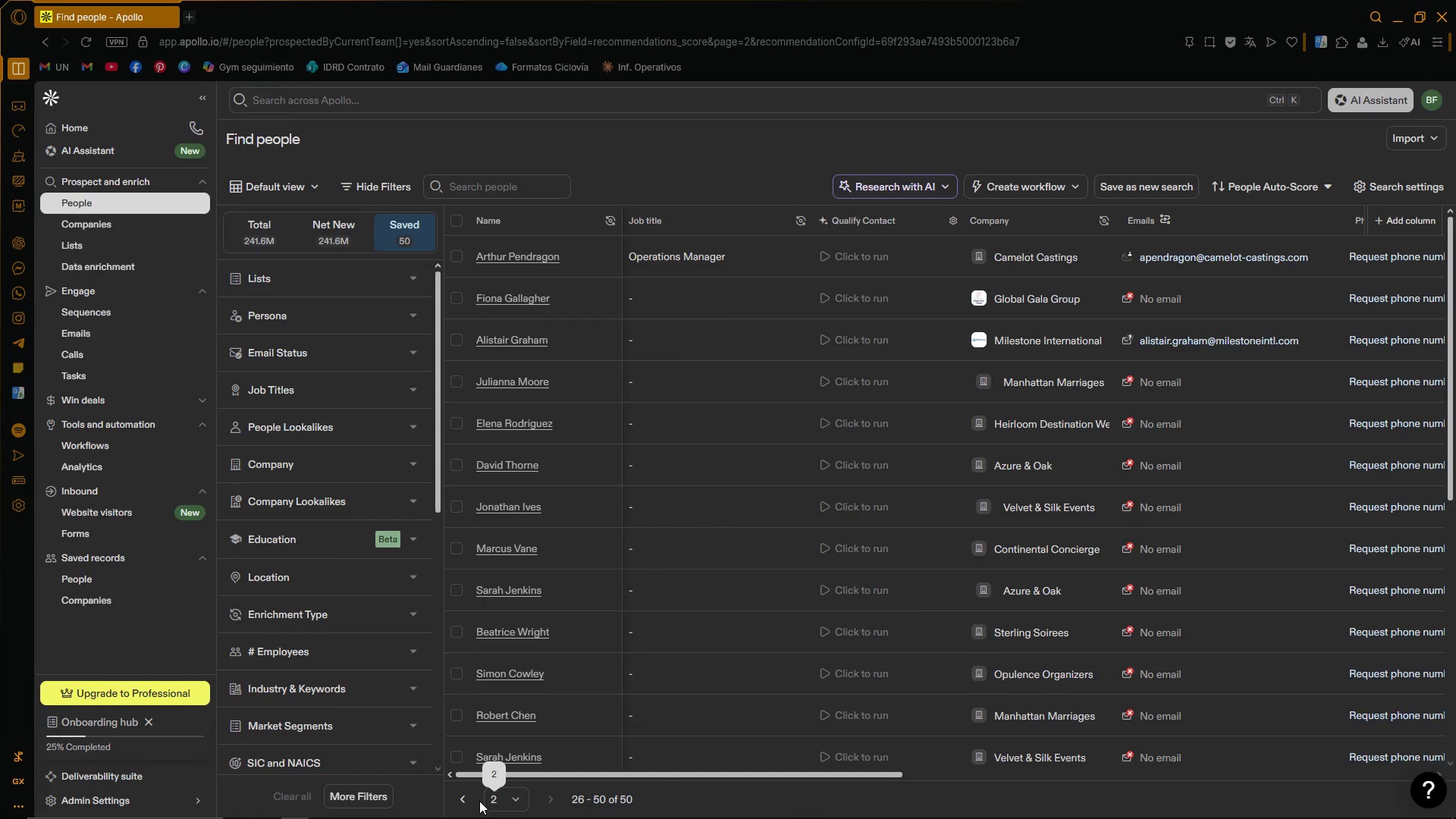 
left_click([472, 801])
 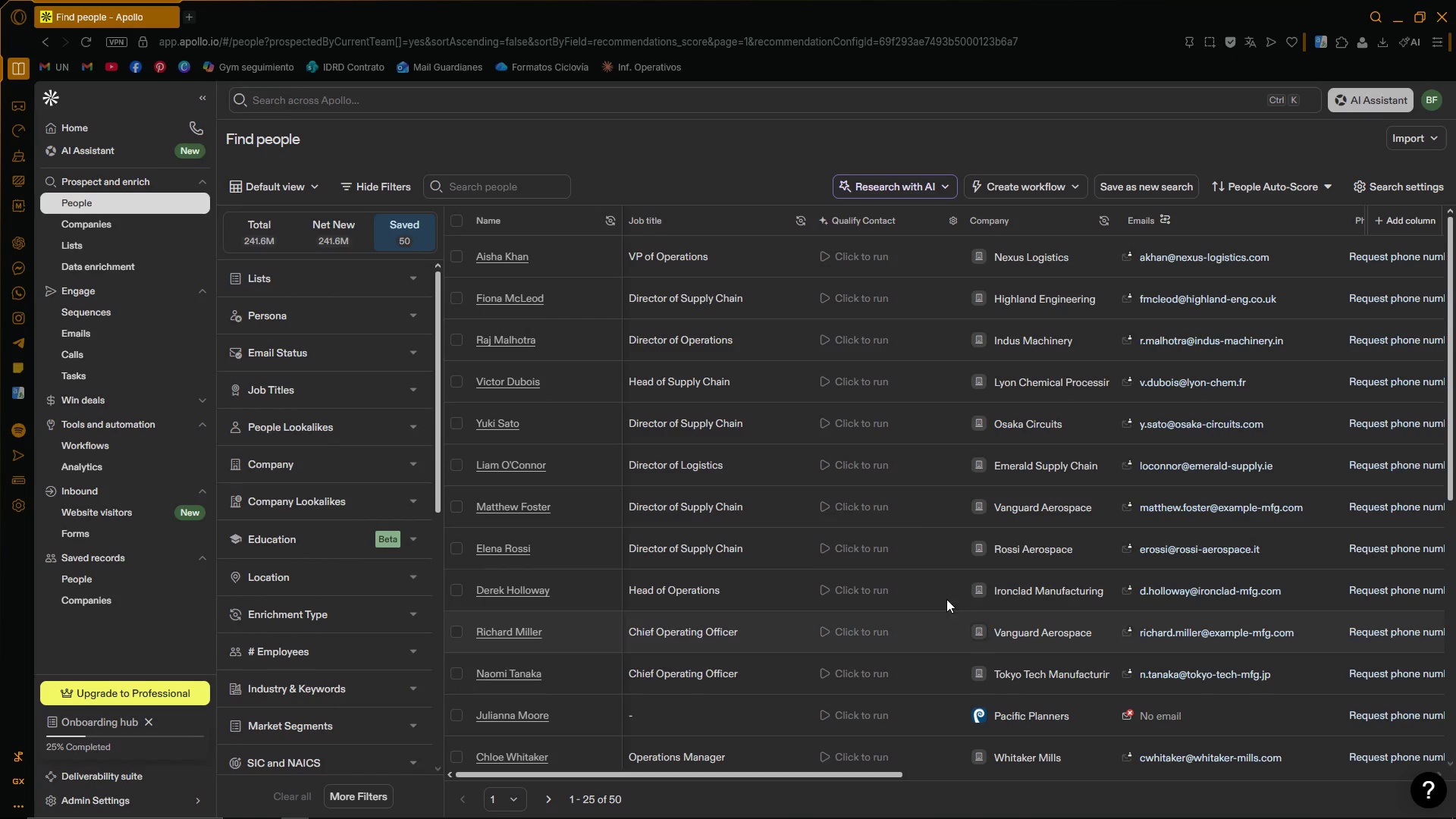 
wait(5.05)
 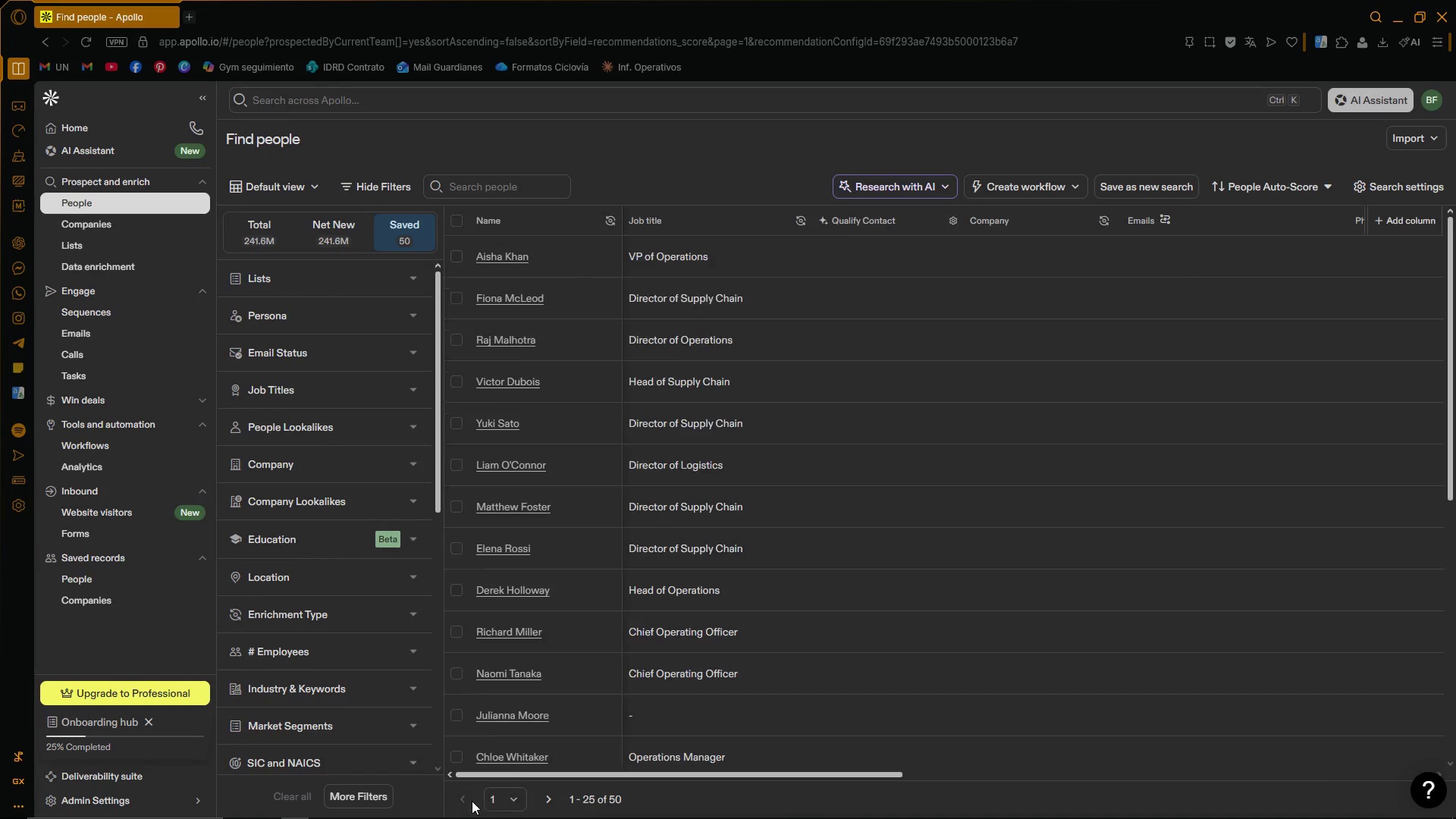 
left_click([457, 217])
 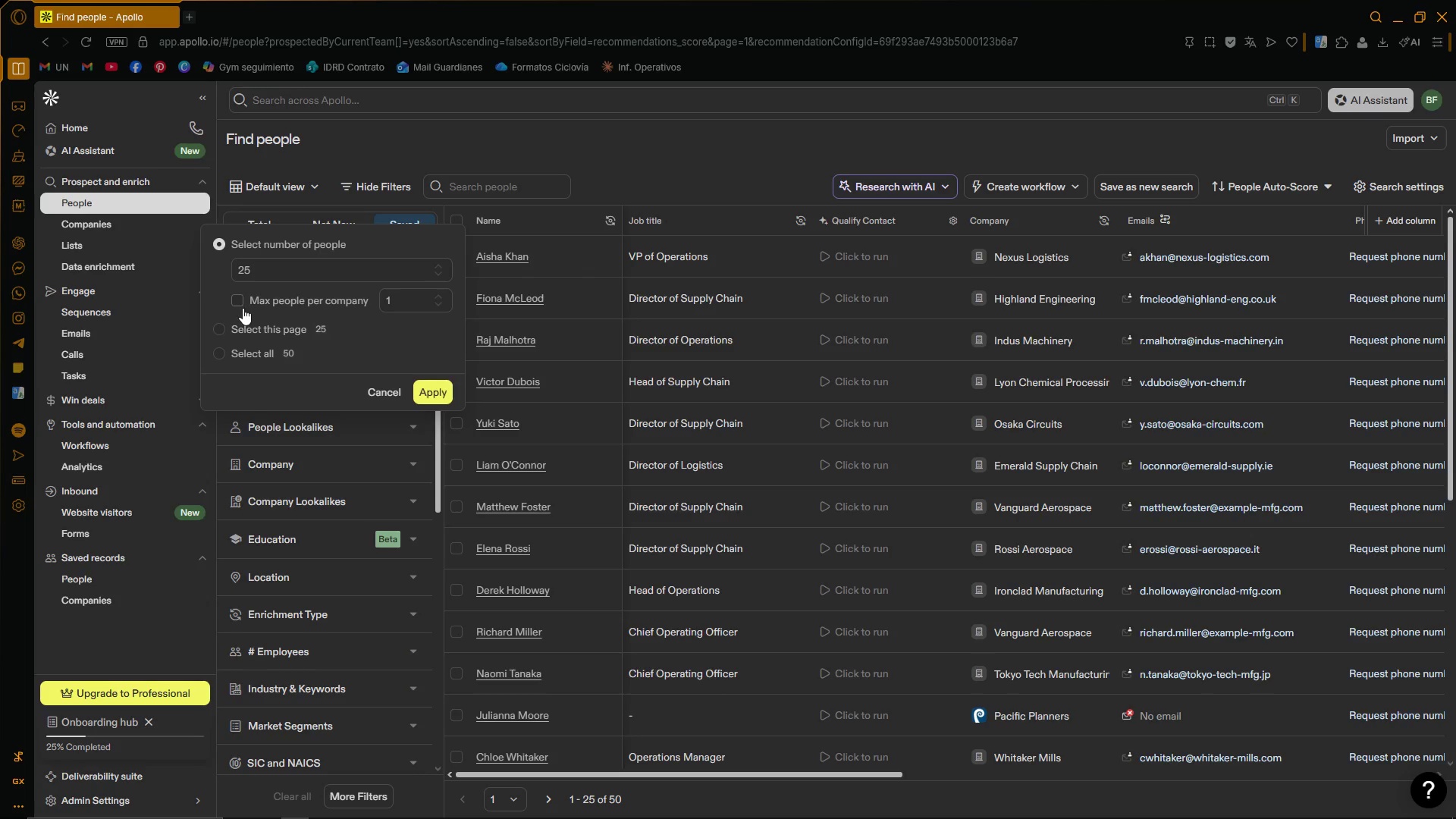 
left_click([218, 329])
 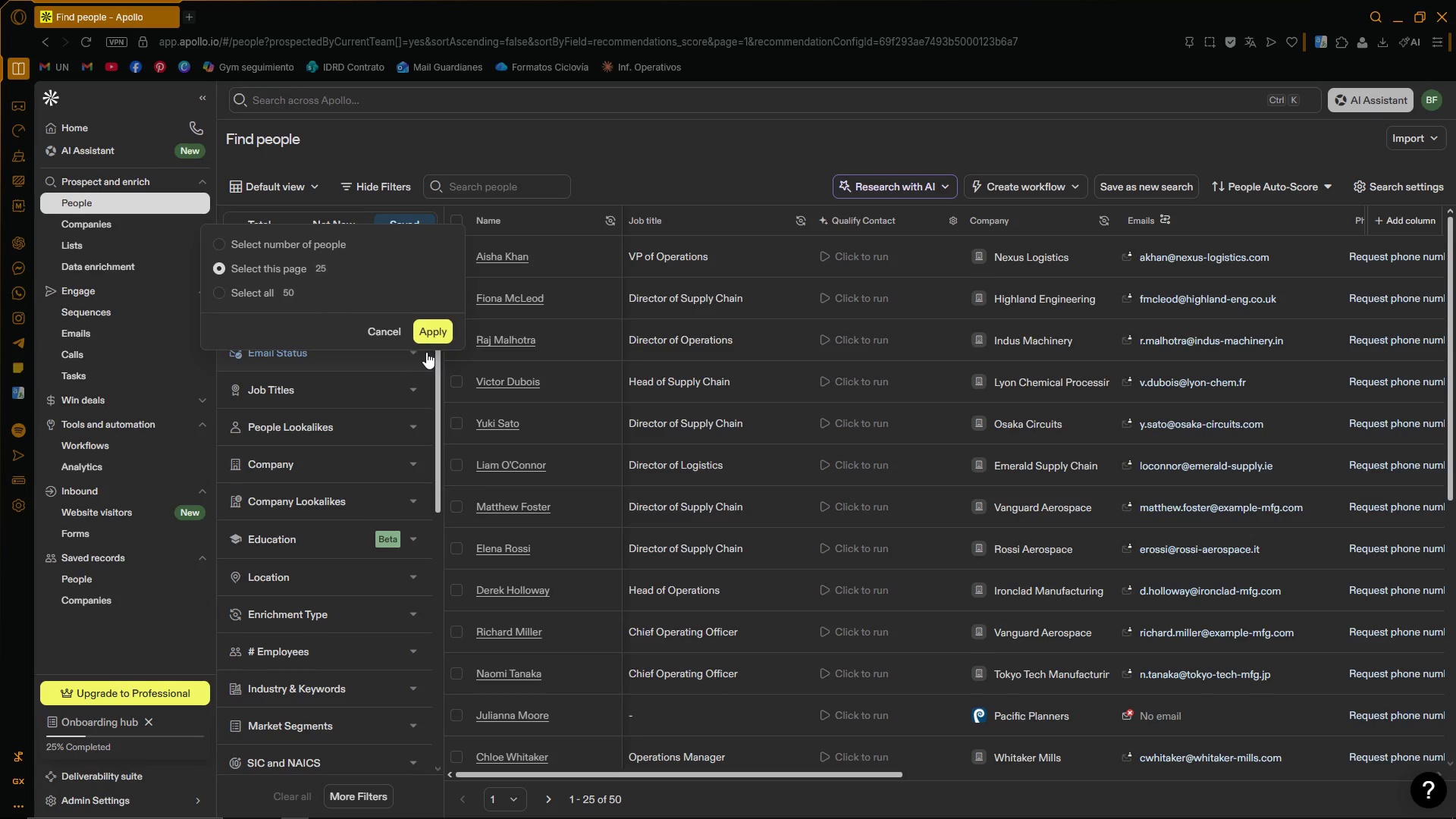 
left_click([421, 330])
 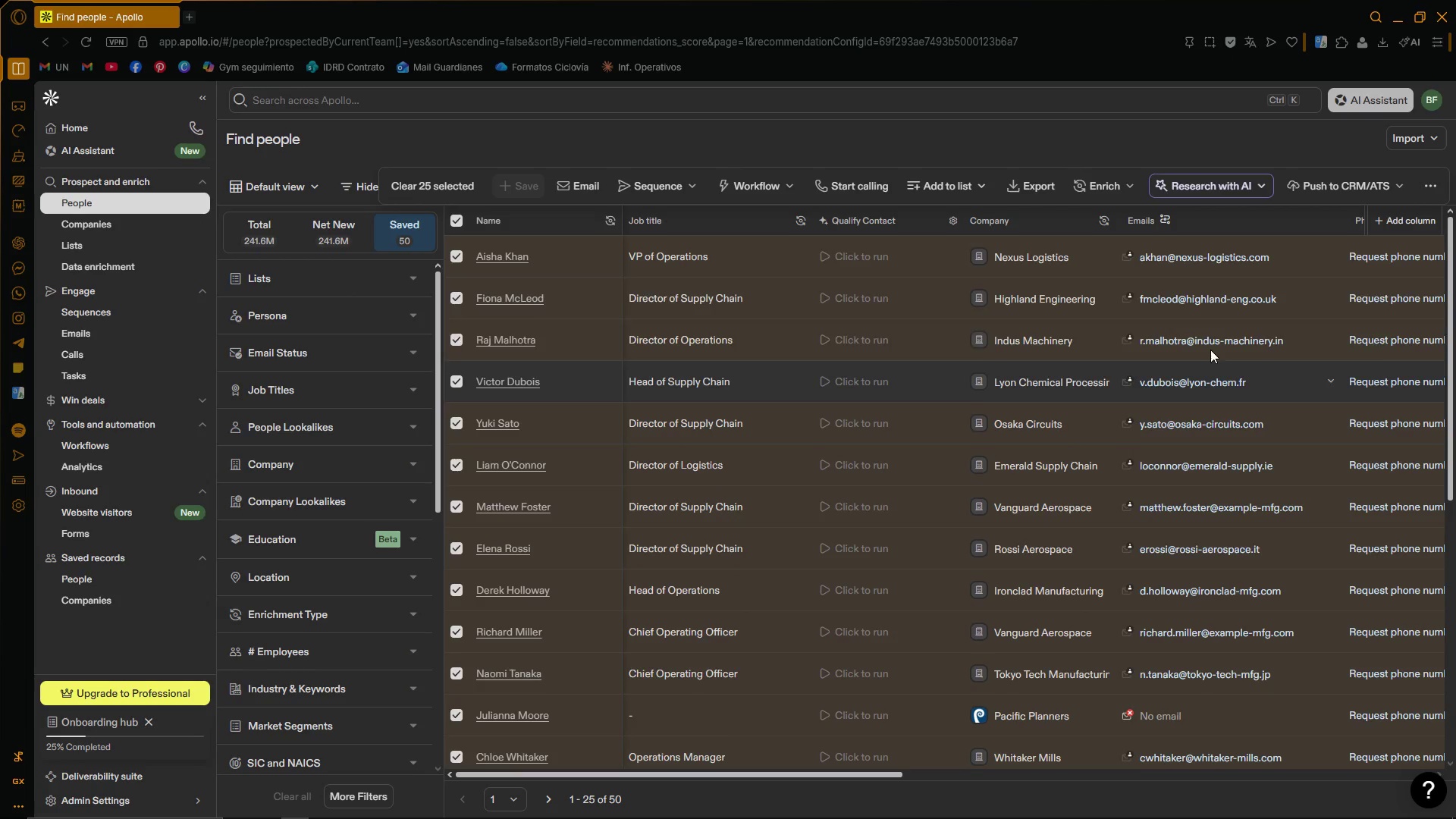 
left_click([1431, 186])
 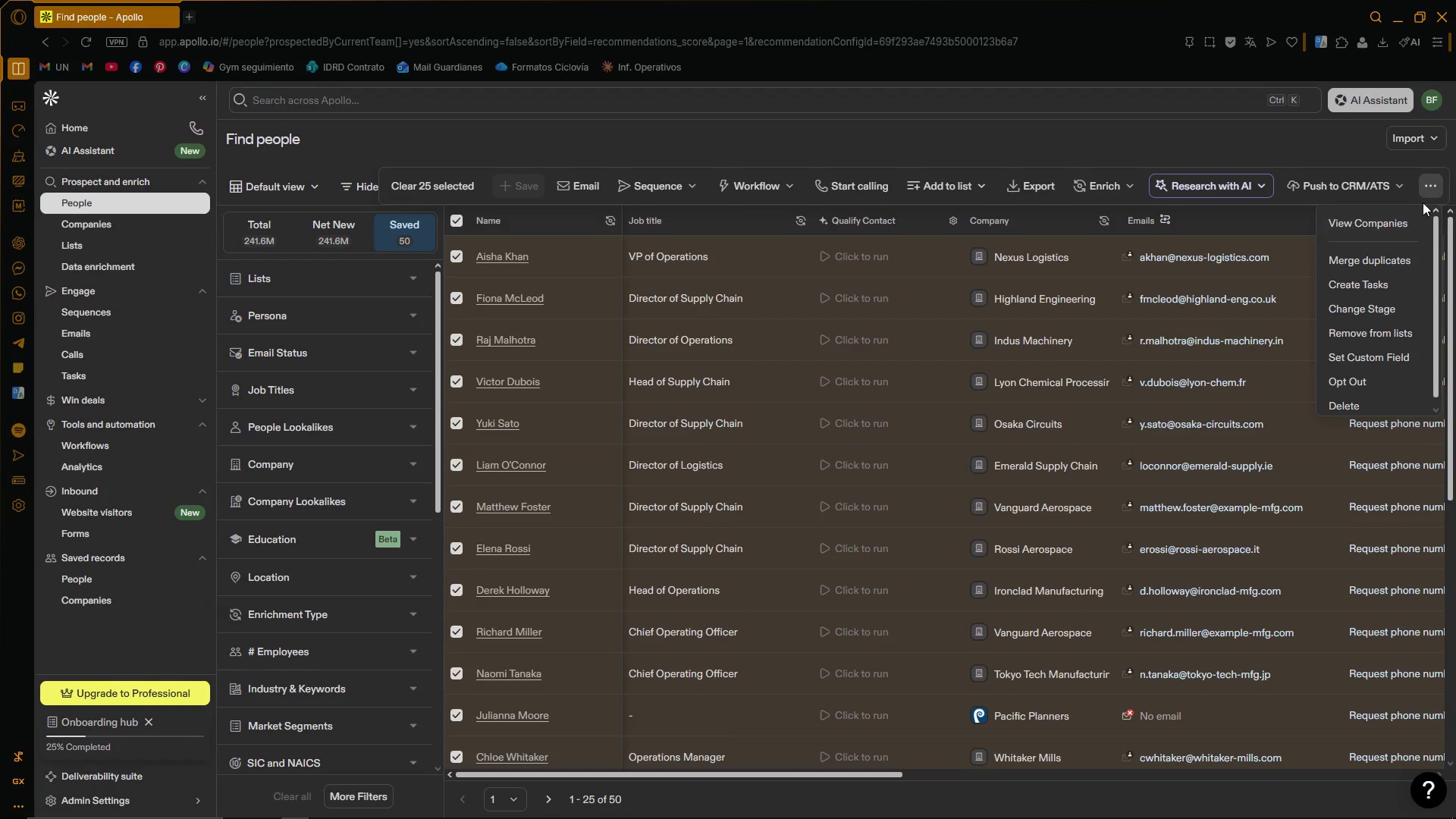 
left_click([1427, 192])
 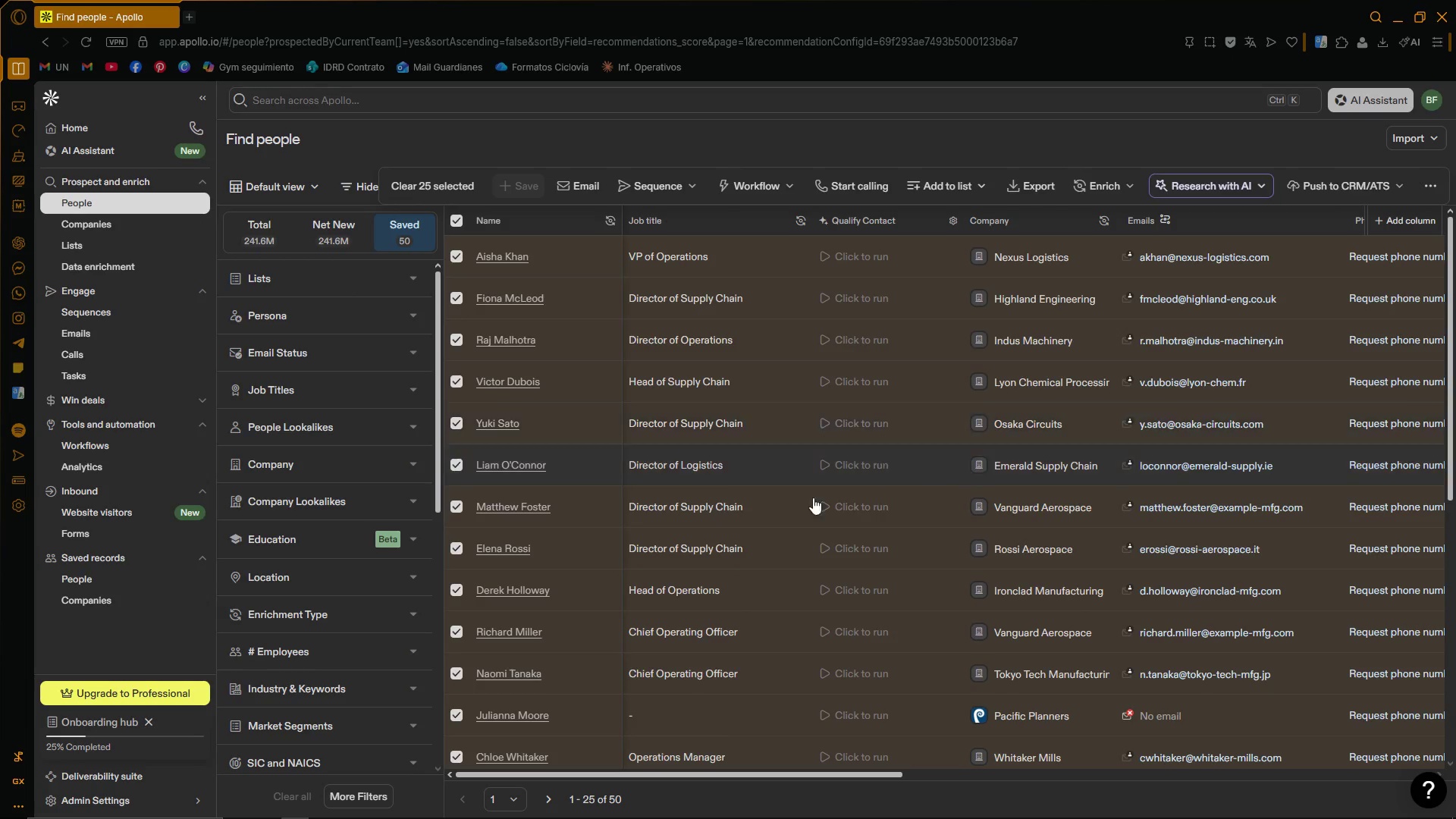 
scroll: coordinate [758, 504], scroll_direction: down, amount: 9.0
 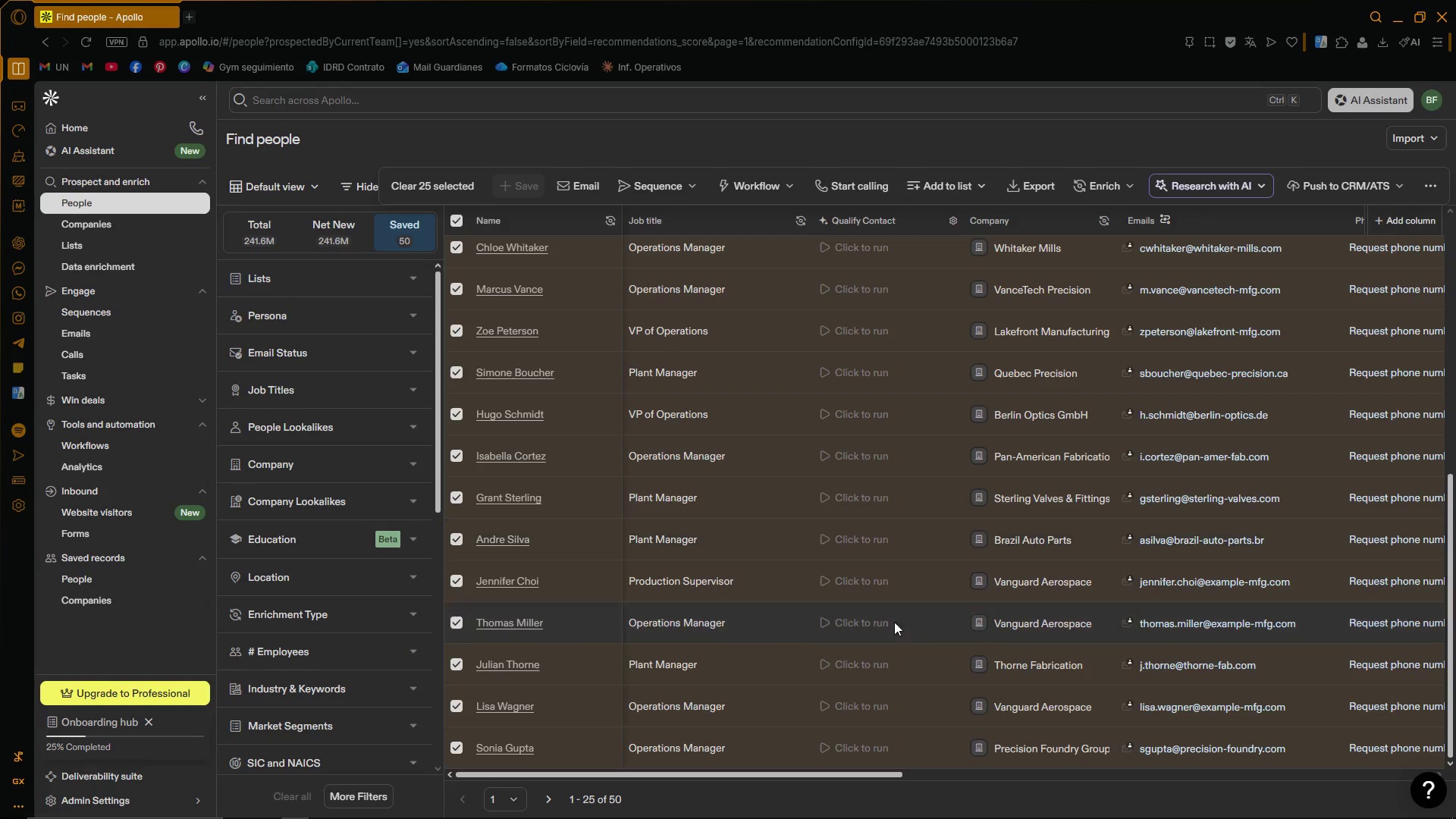 
scroll: coordinate [683, 650], scroll_direction: up, amount: 14.0
 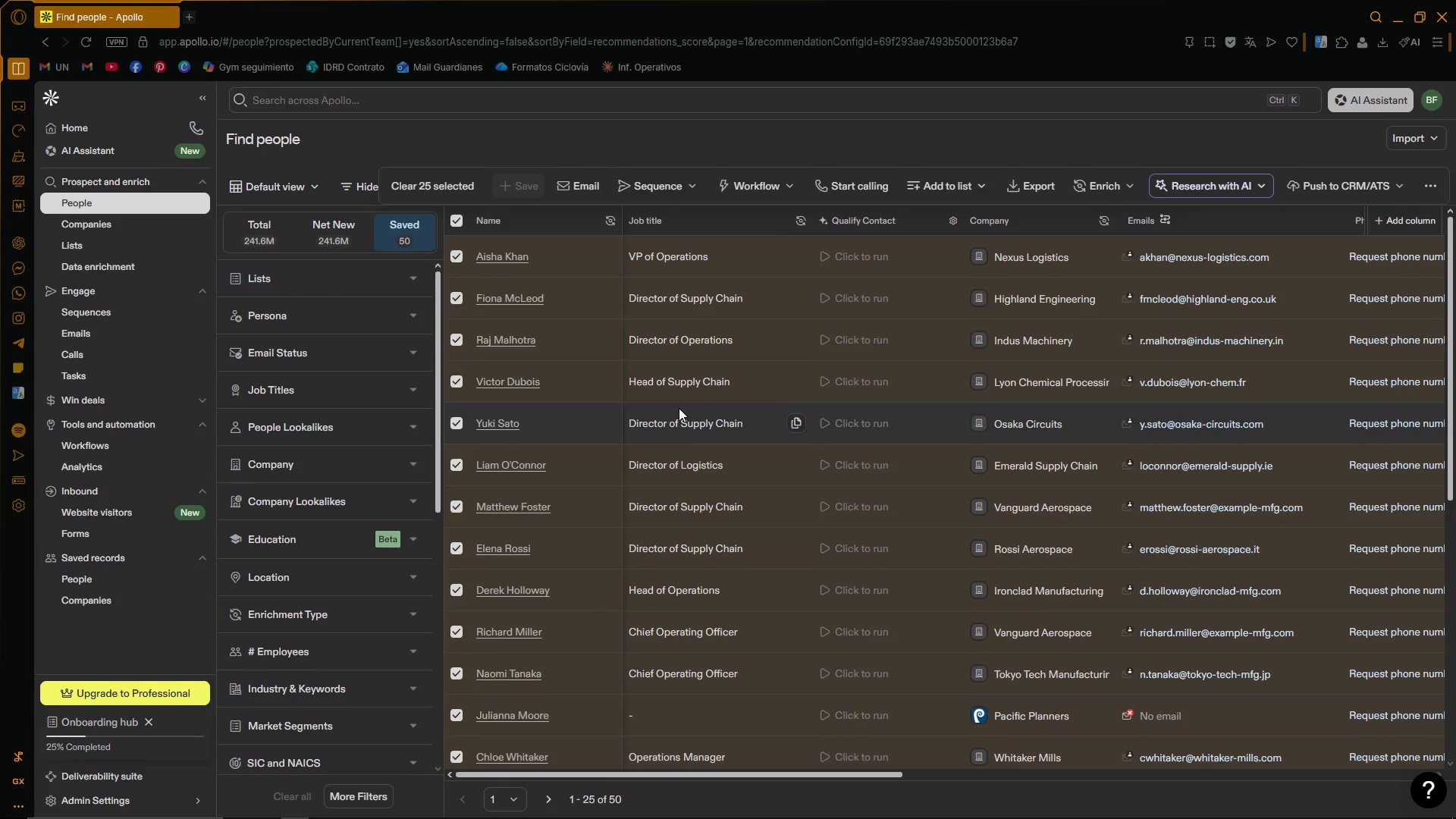 
scroll: coordinate [735, 411], scroll_direction: none, amount: 0.0
 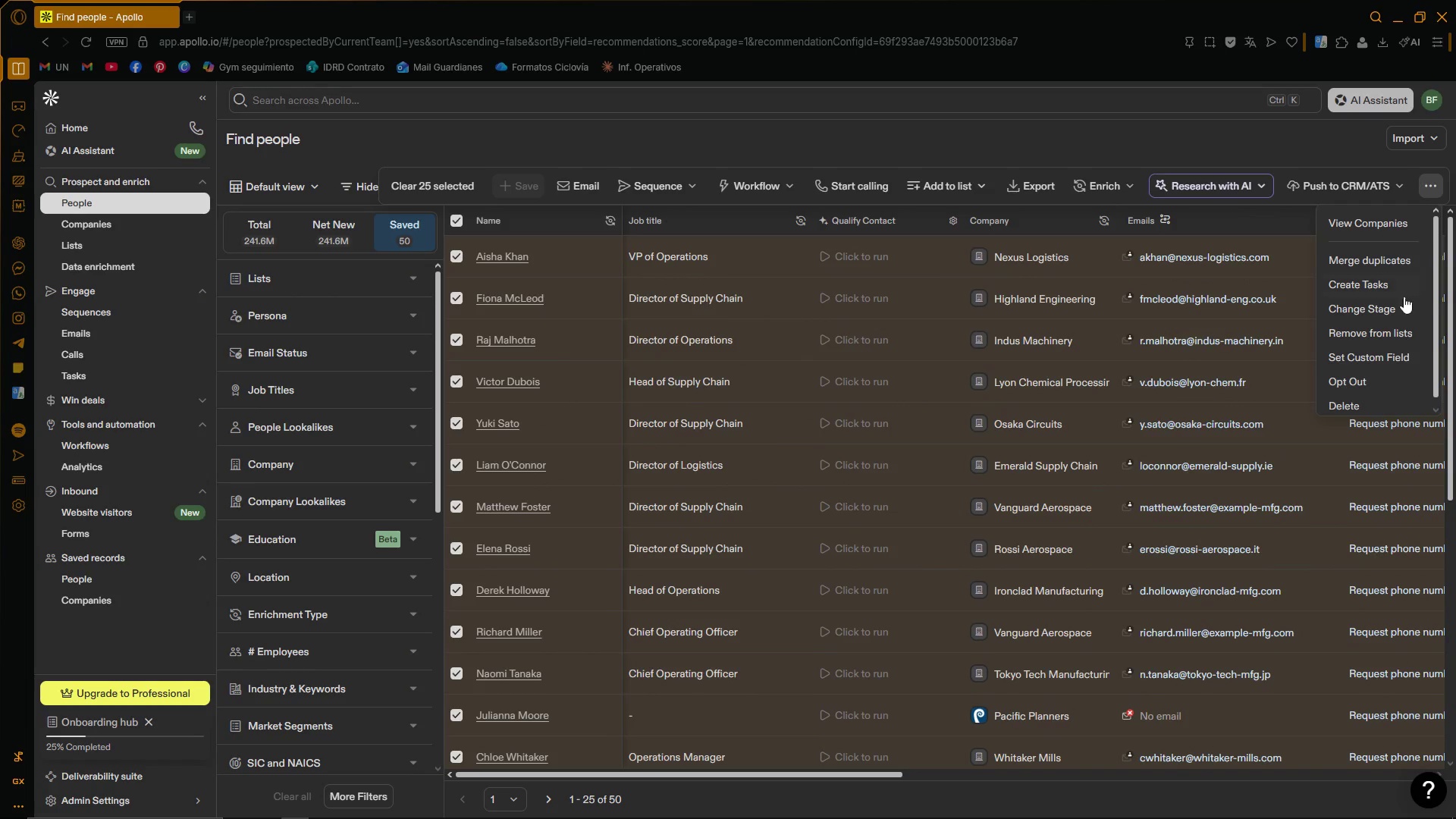 
left_click([1344, 399])
 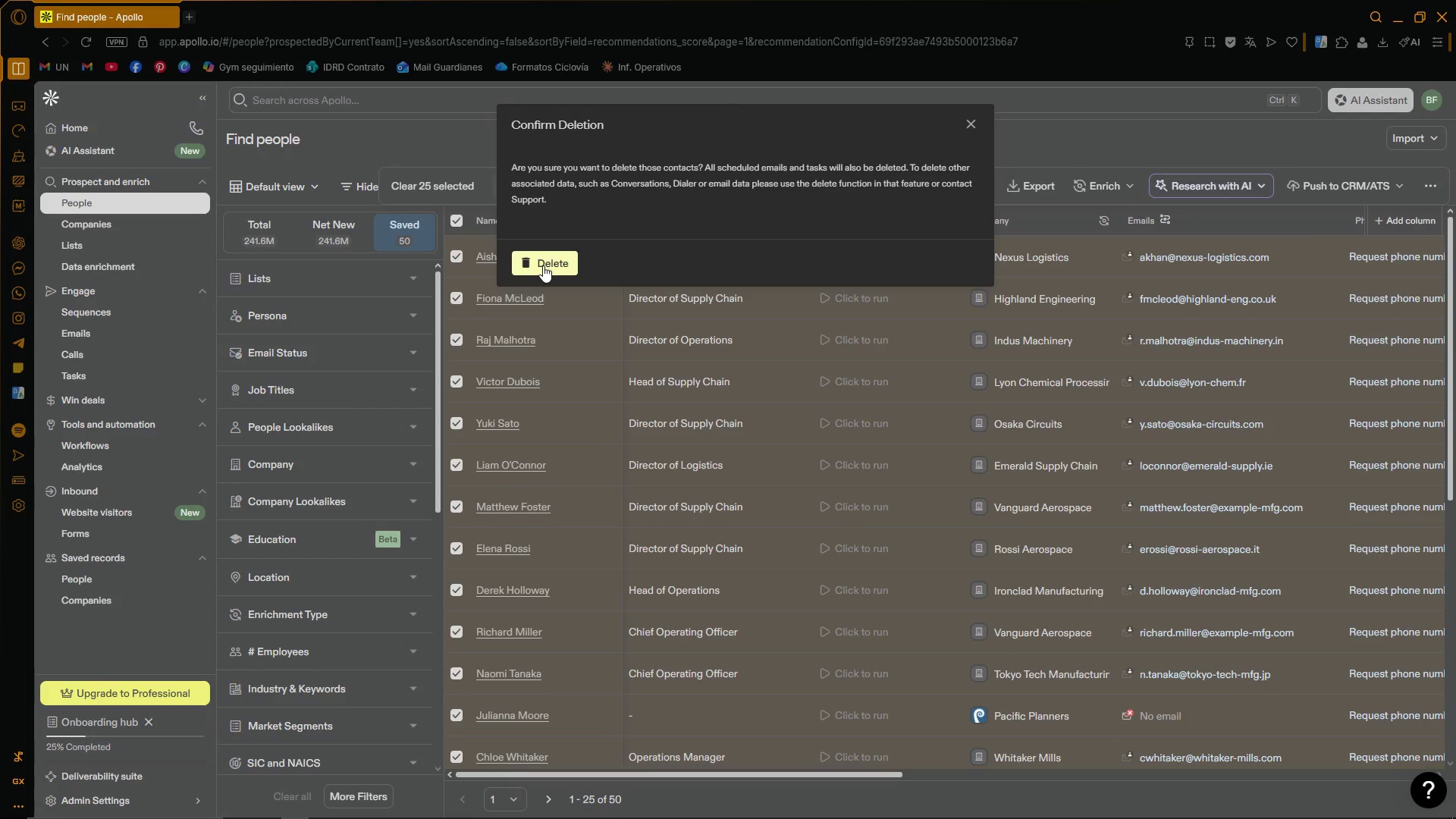 
left_click([543, 265])
 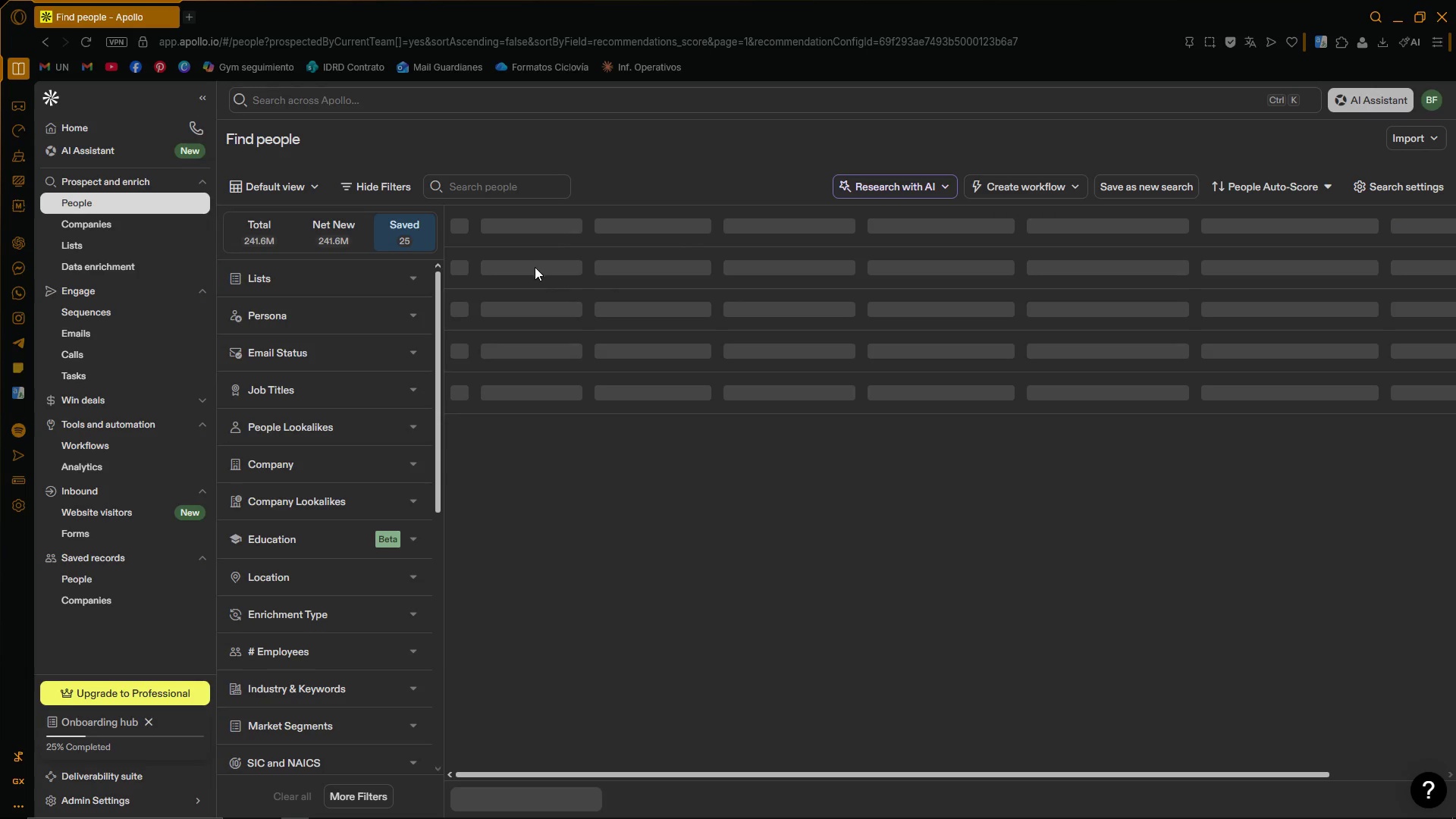 
scroll: coordinate [643, 521], scroll_direction: up, amount: 1.0
 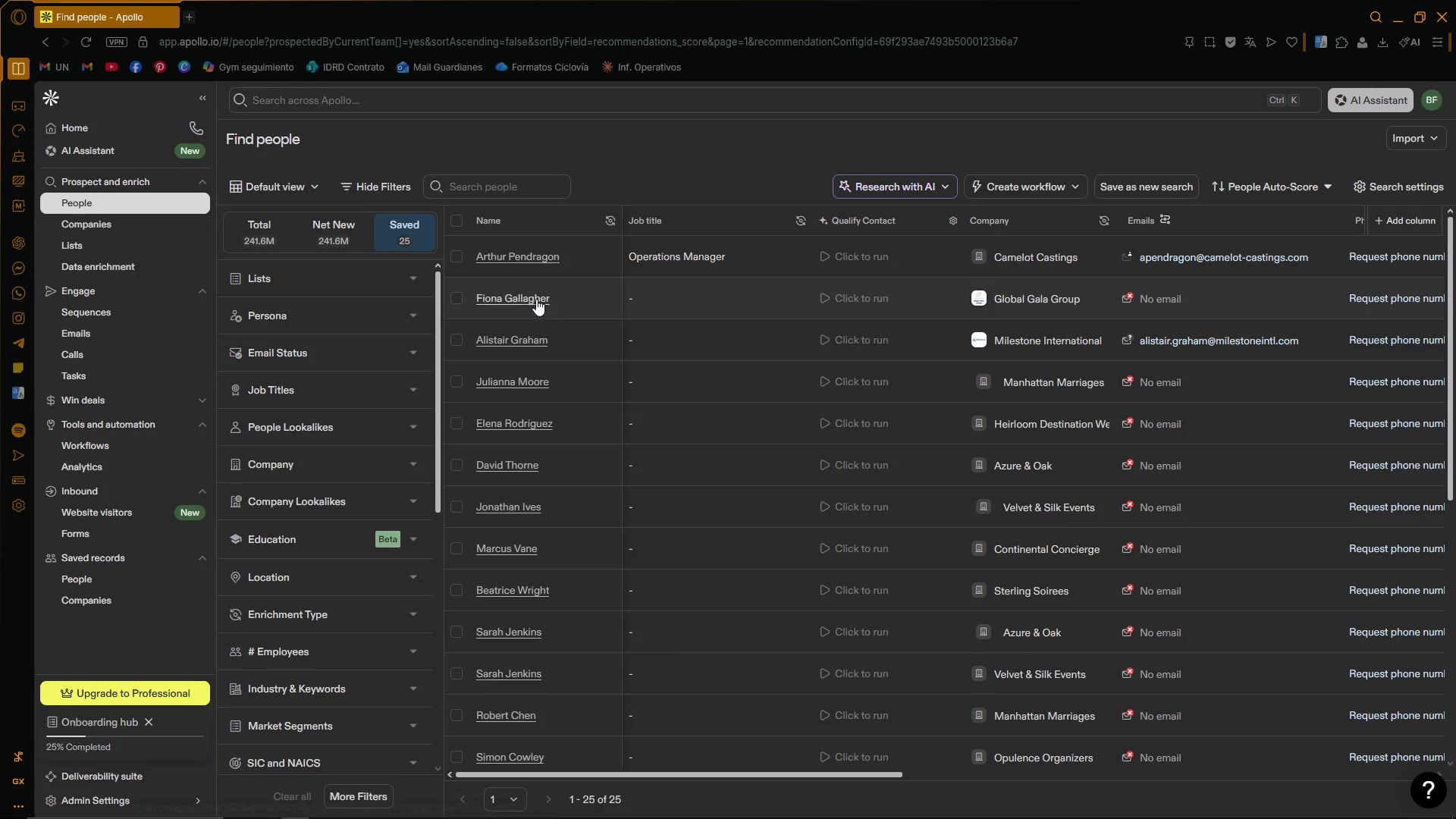 
scroll: coordinate [537, 334], scroll_direction: down, amount: 12.0
 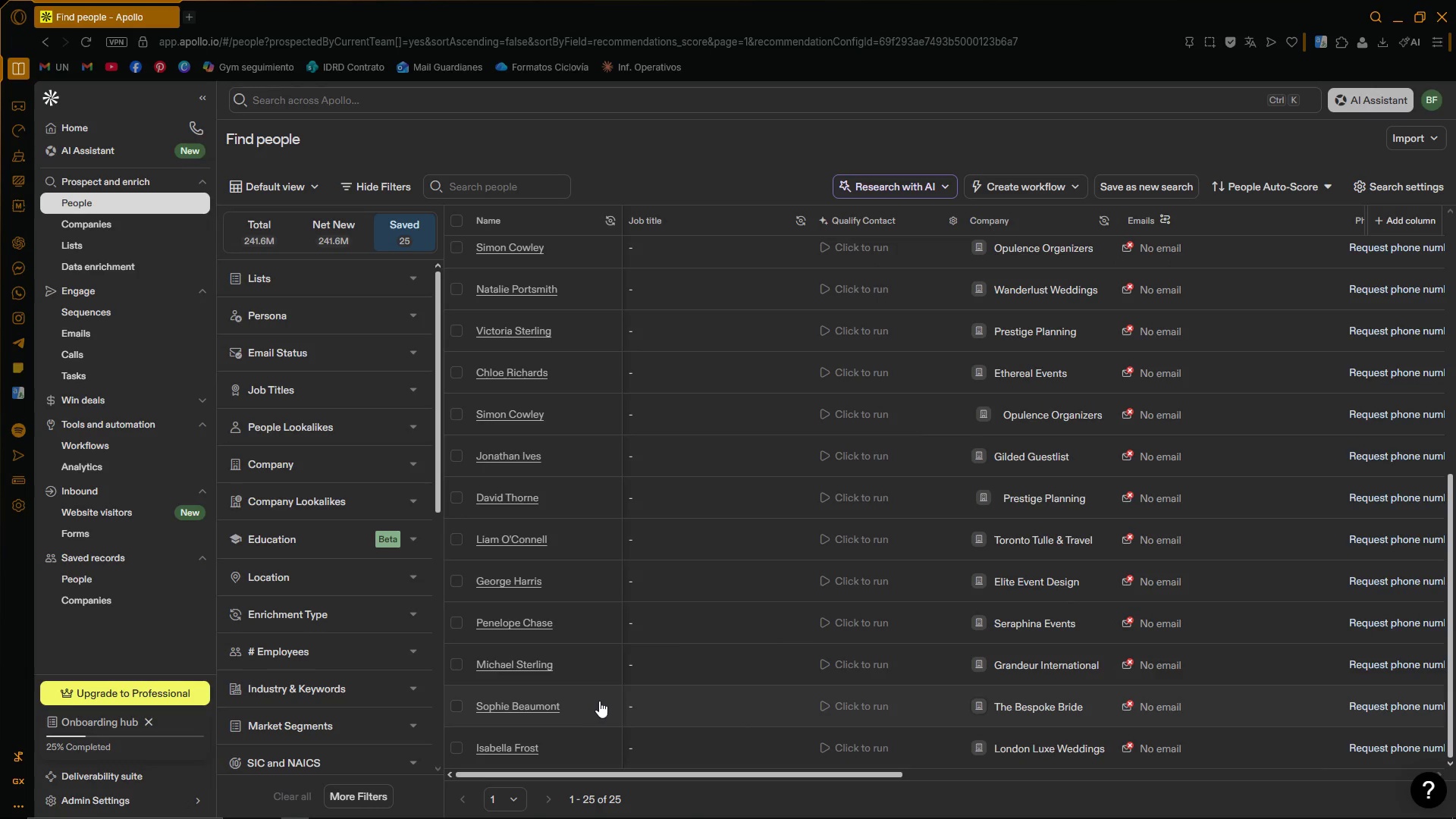 
scroll: coordinate [608, 694], scroll_direction: up, amount: 9.0
 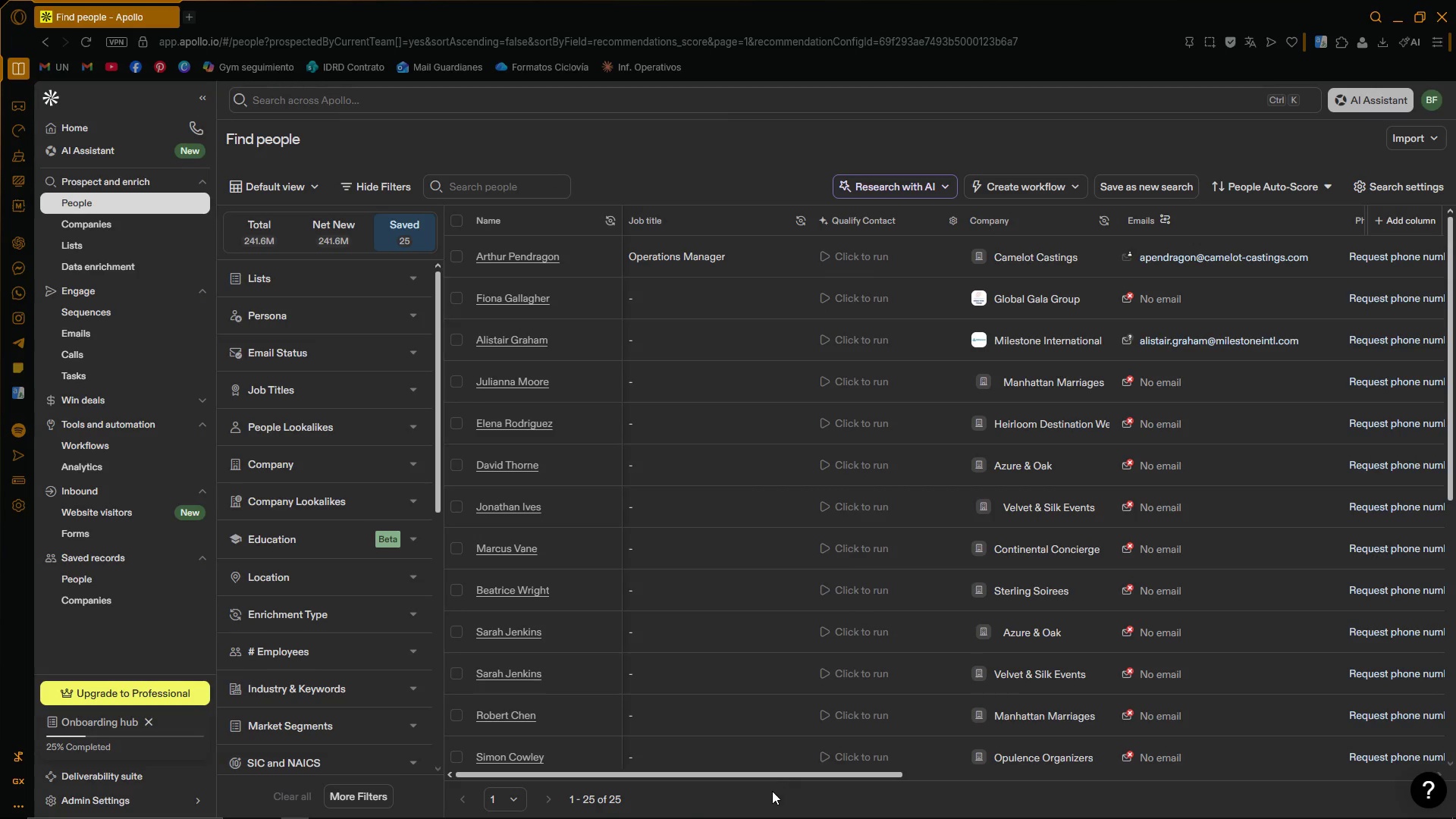 
left_click_drag(start_coordinate=[778, 773], to_coordinate=[1284, 777])
 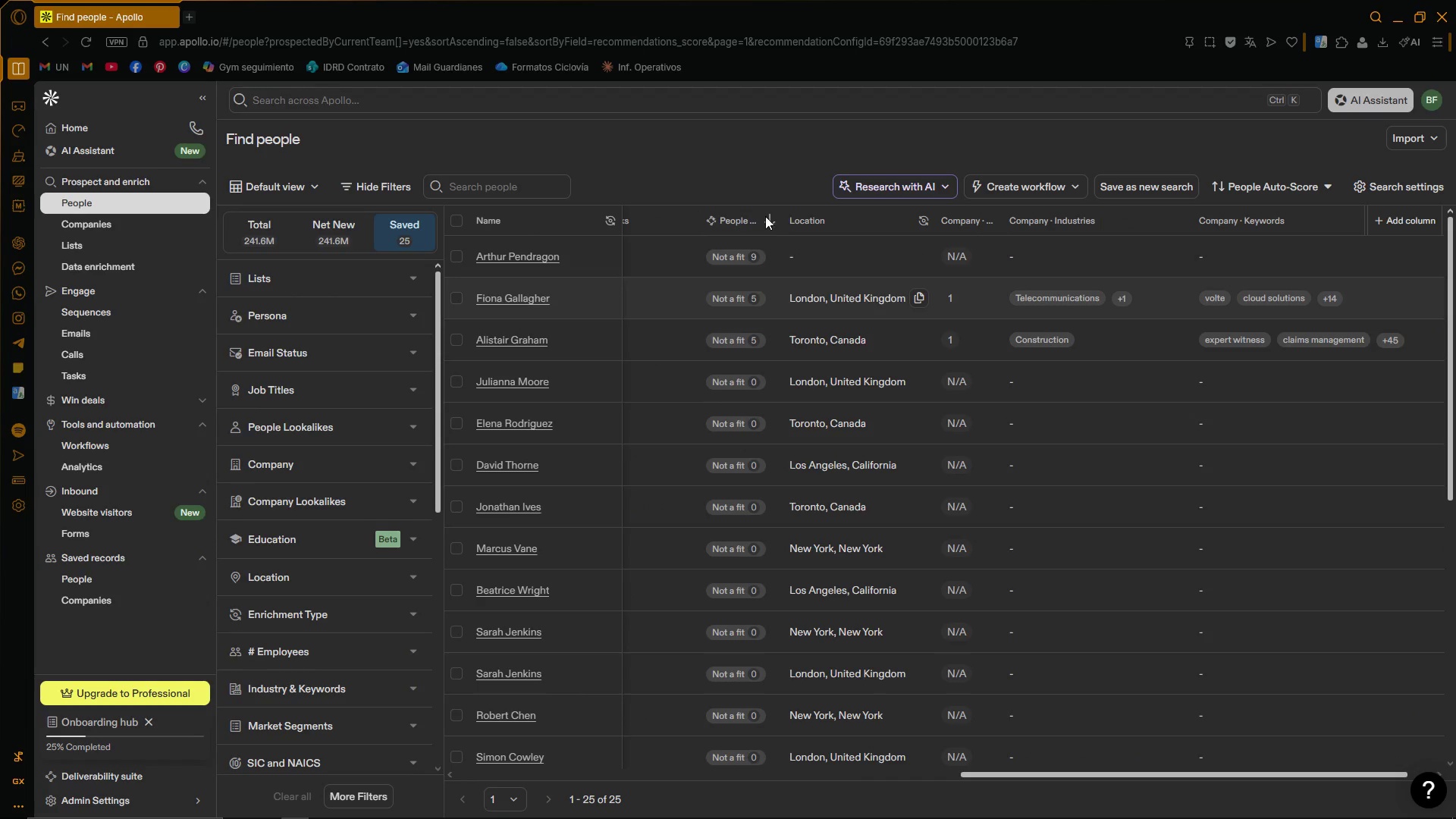 
mouse_move([719, 233])
 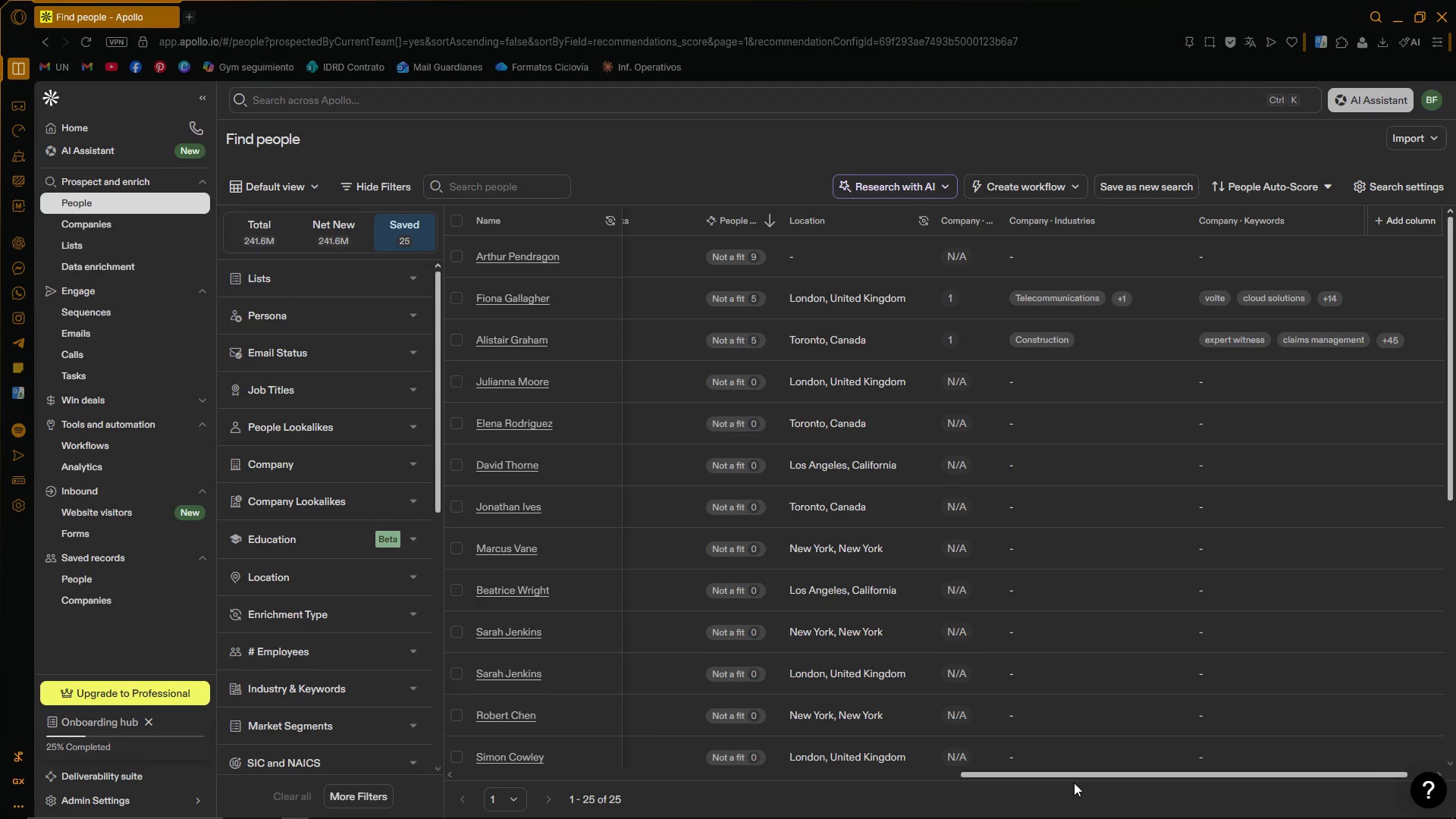 
left_click_drag(start_coordinate=[1078, 777], to_coordinate=[394, 770])
 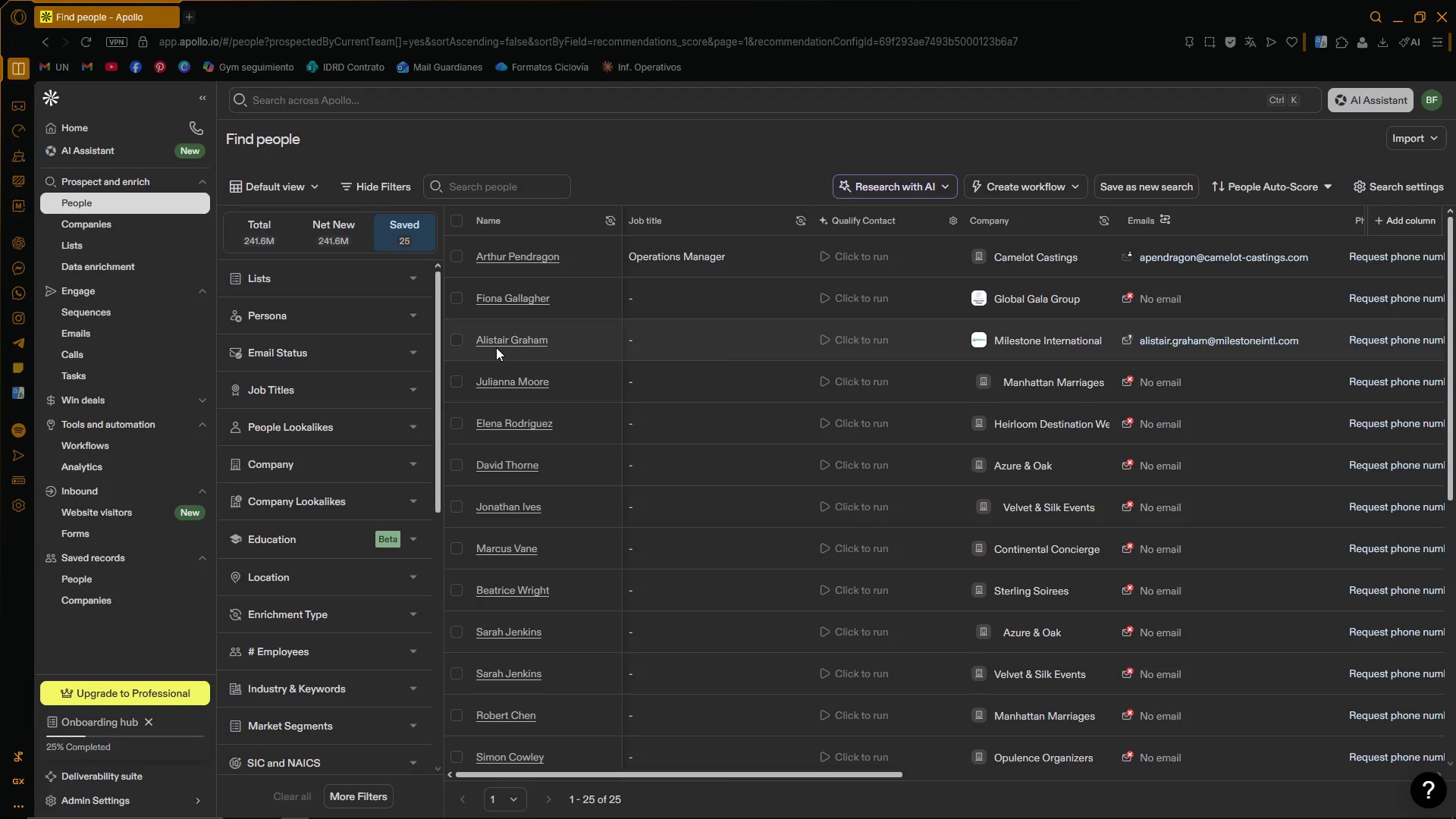 
scroll: coordinate [473, 514], scroll_direction: up, amount: 1.0
 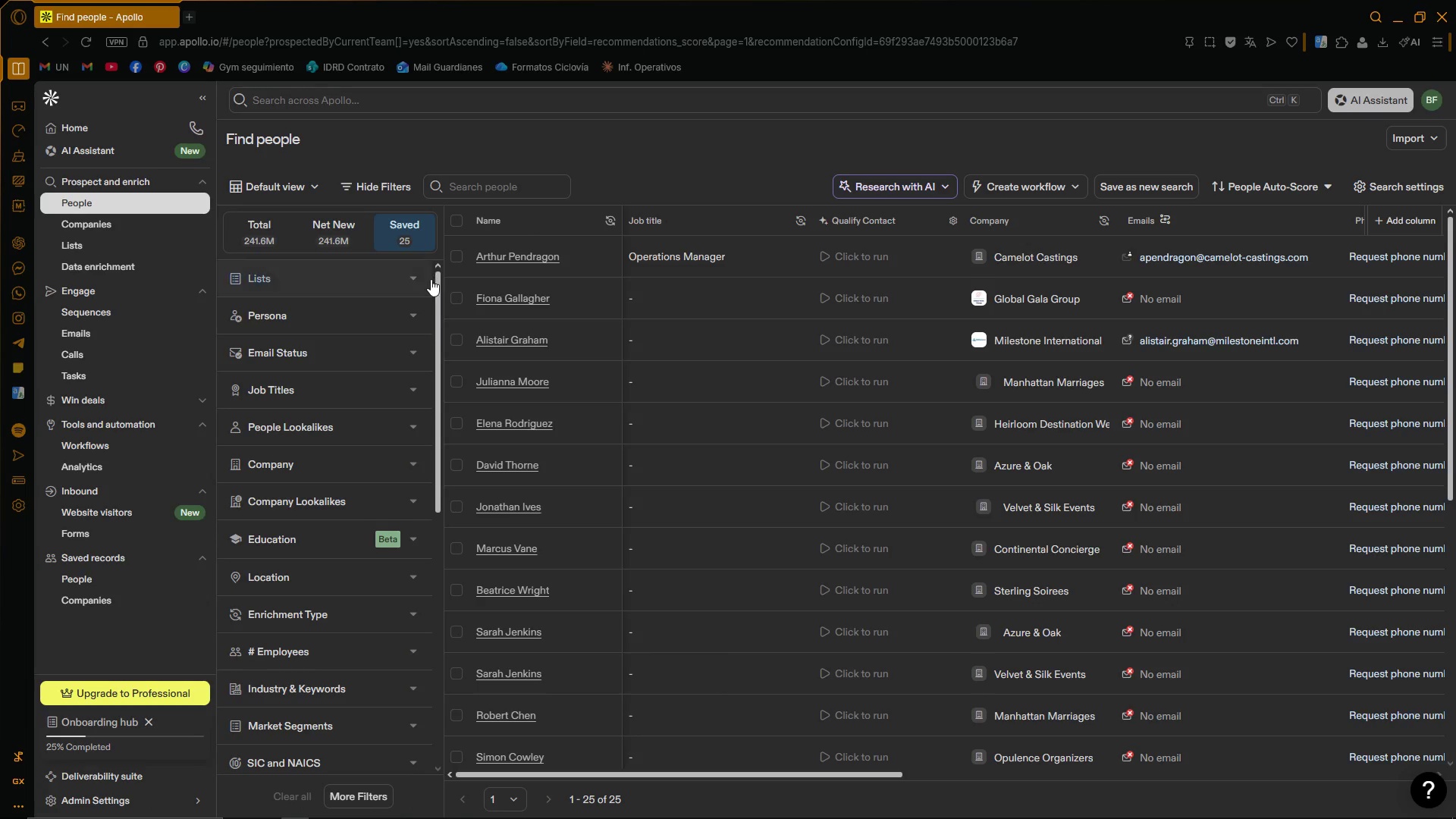 
left_click_drag(start_coordinate=[440, 284], to_coordinate=[441, 277])
 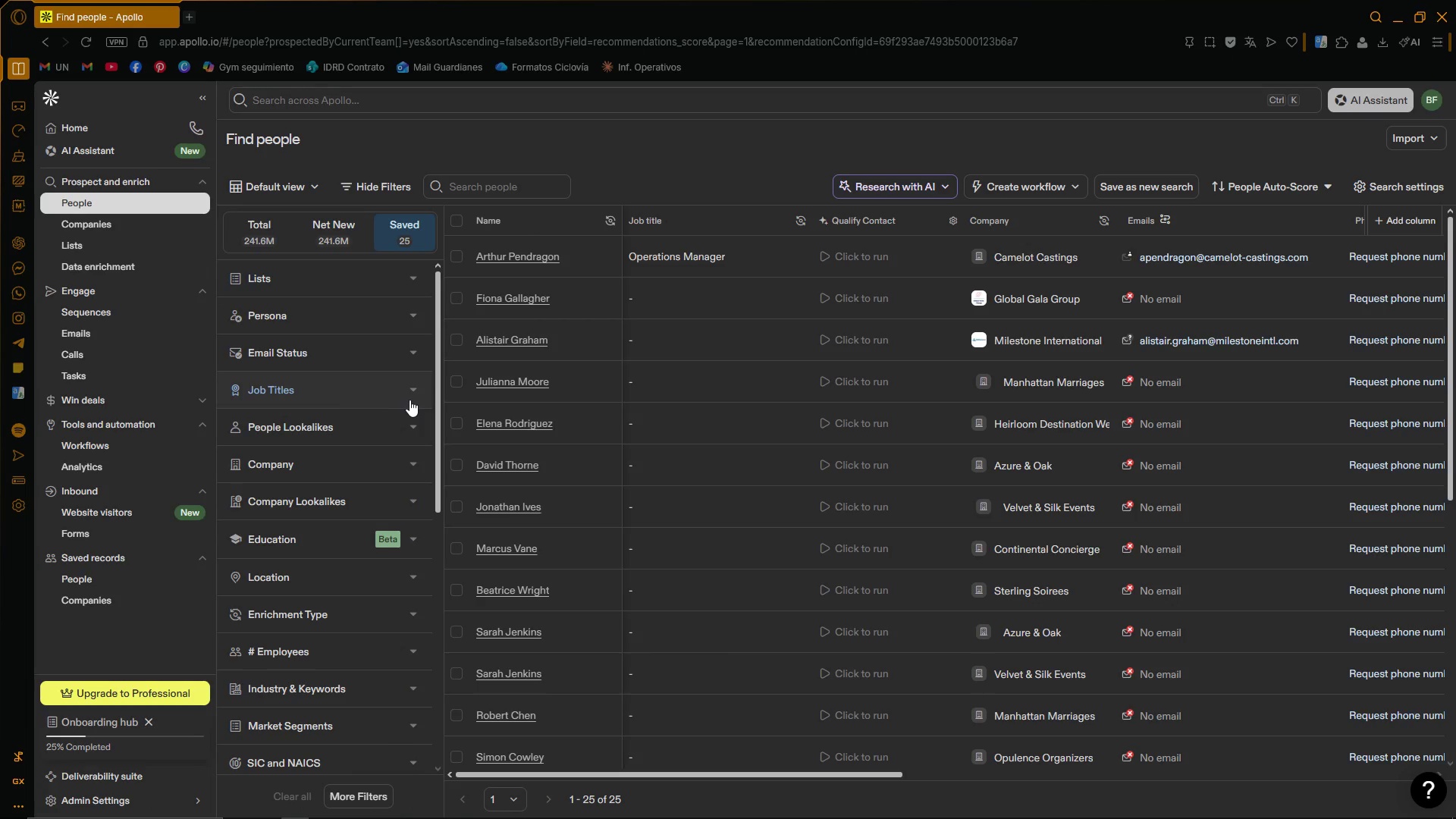 
left_click([408, 393])
 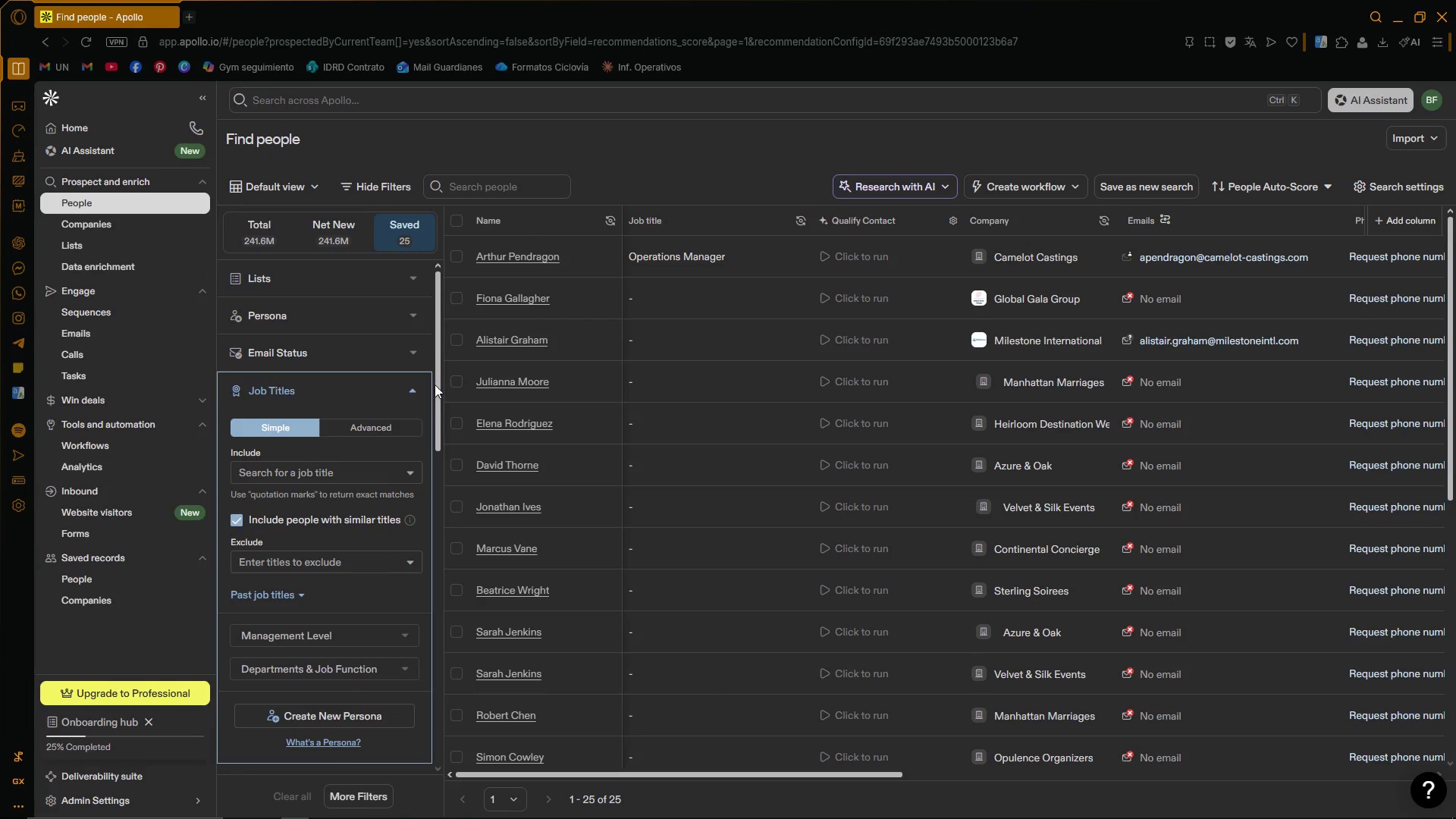 
wait(5.31)
 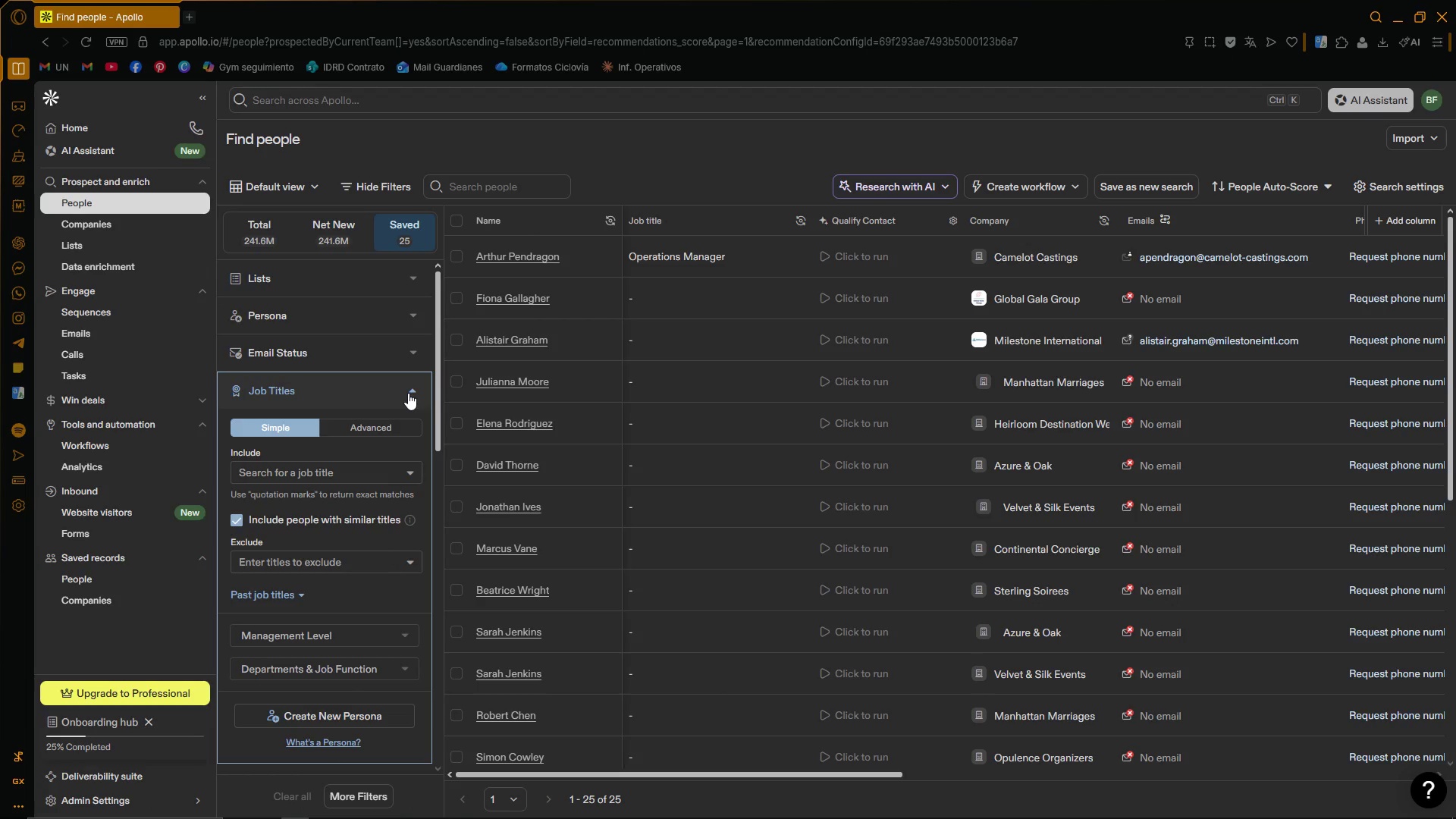 
left_click_drag(start_coordinate=[438, 384], to_coordinate=[440, 400])
 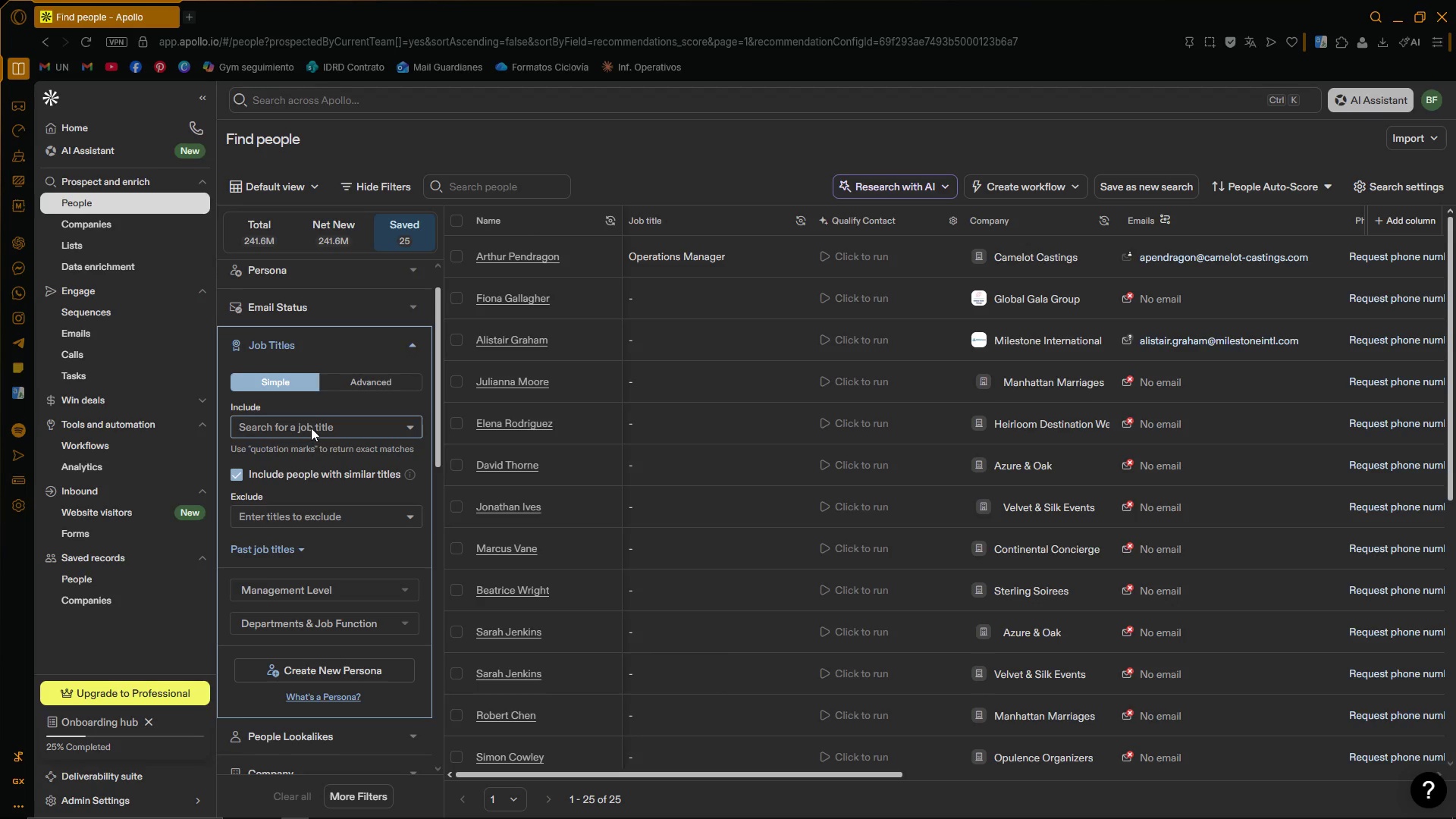 
left_click([311, 428])
 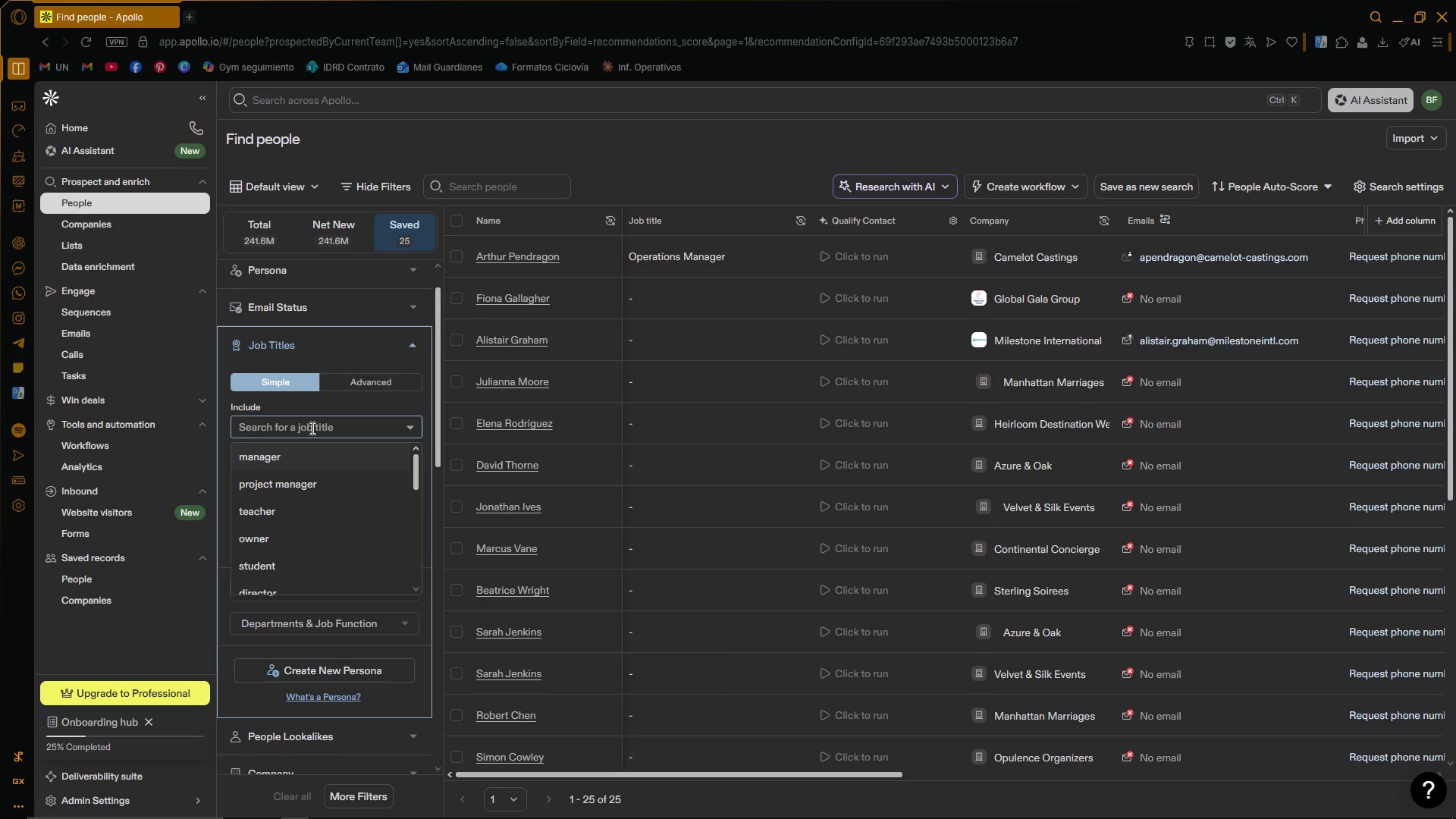 
type(owner)
 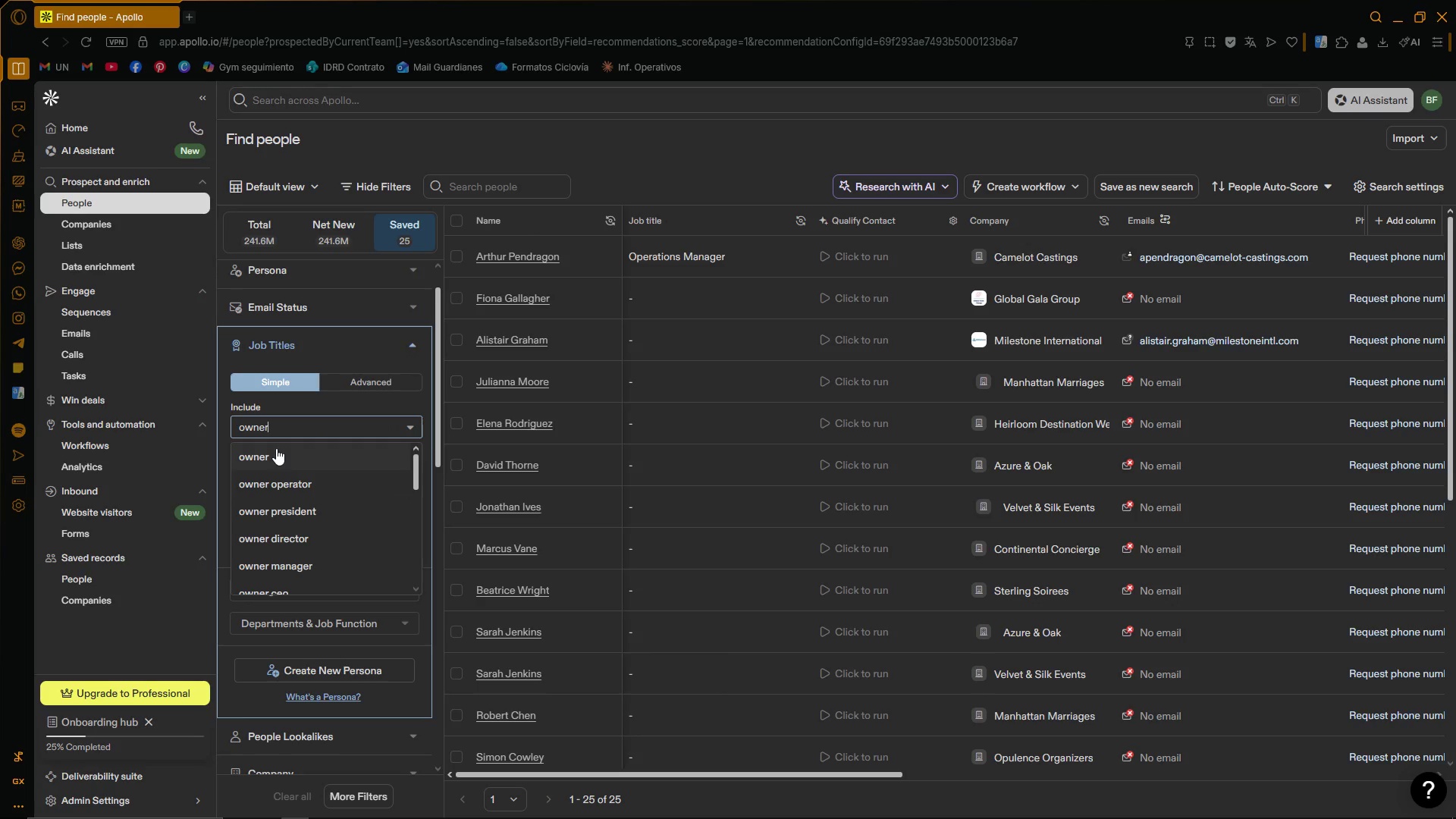 
left_click([274, 450])
 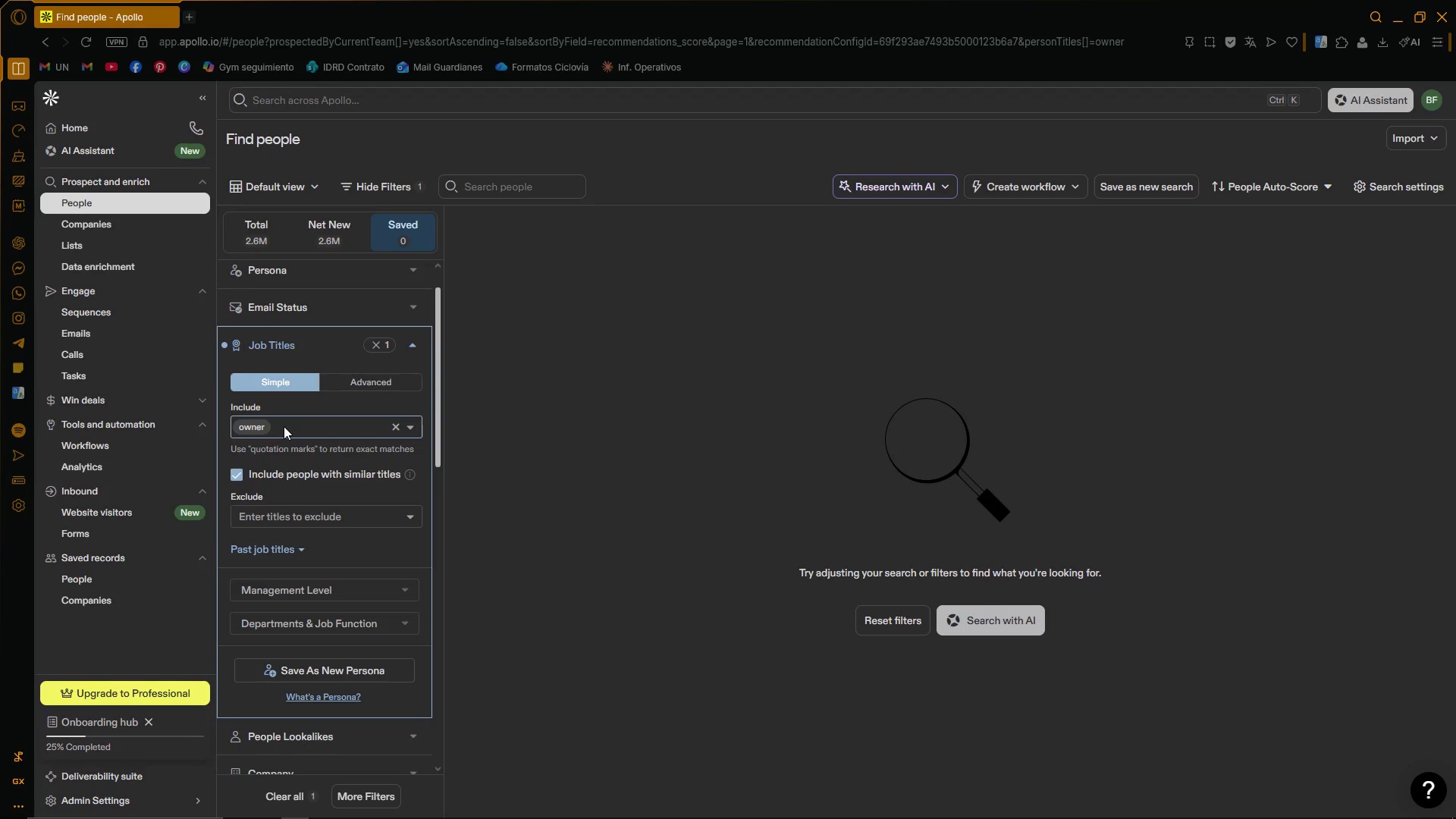 
left_click([283, 426])
 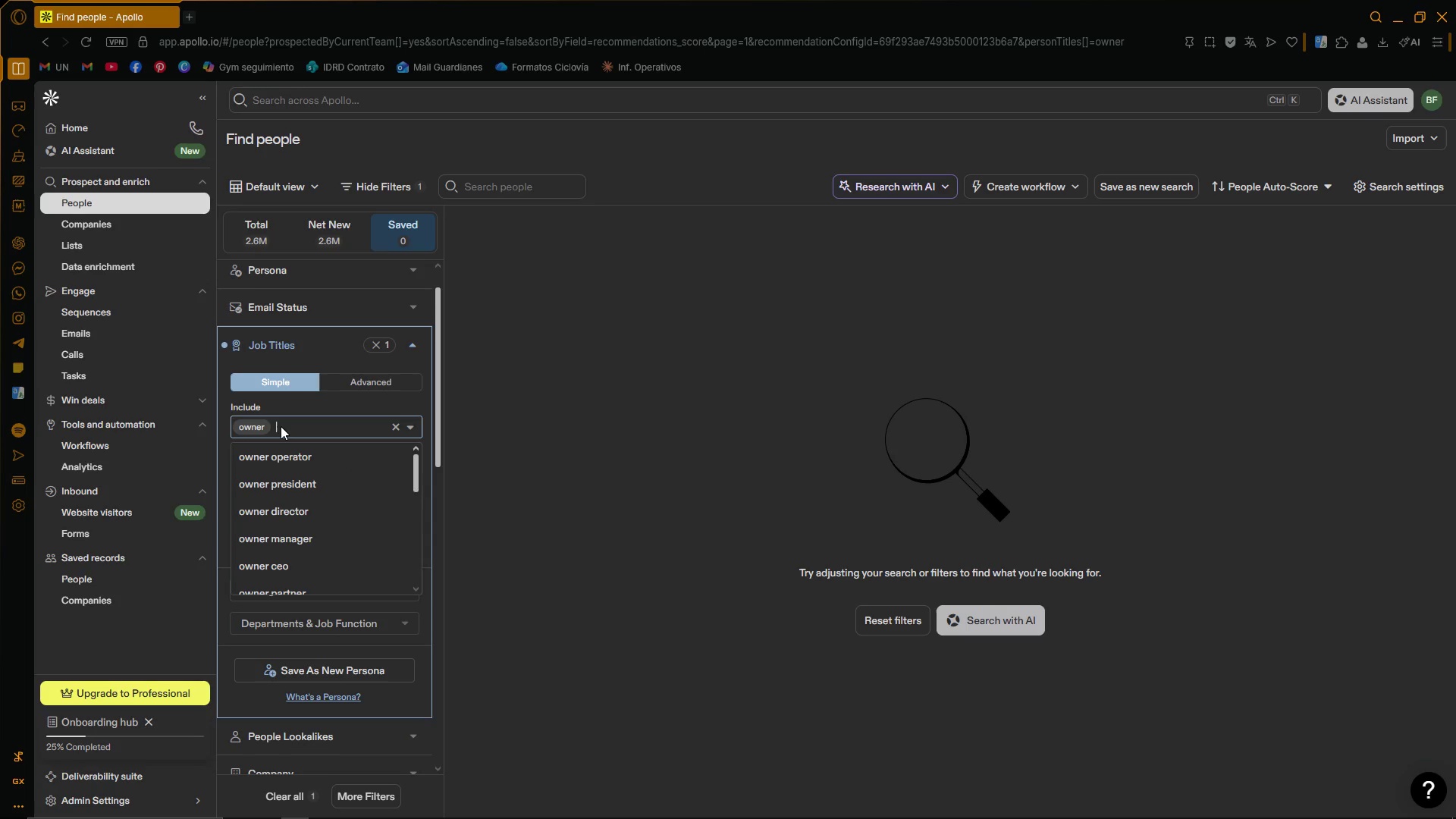 
left_click([255, 224])
 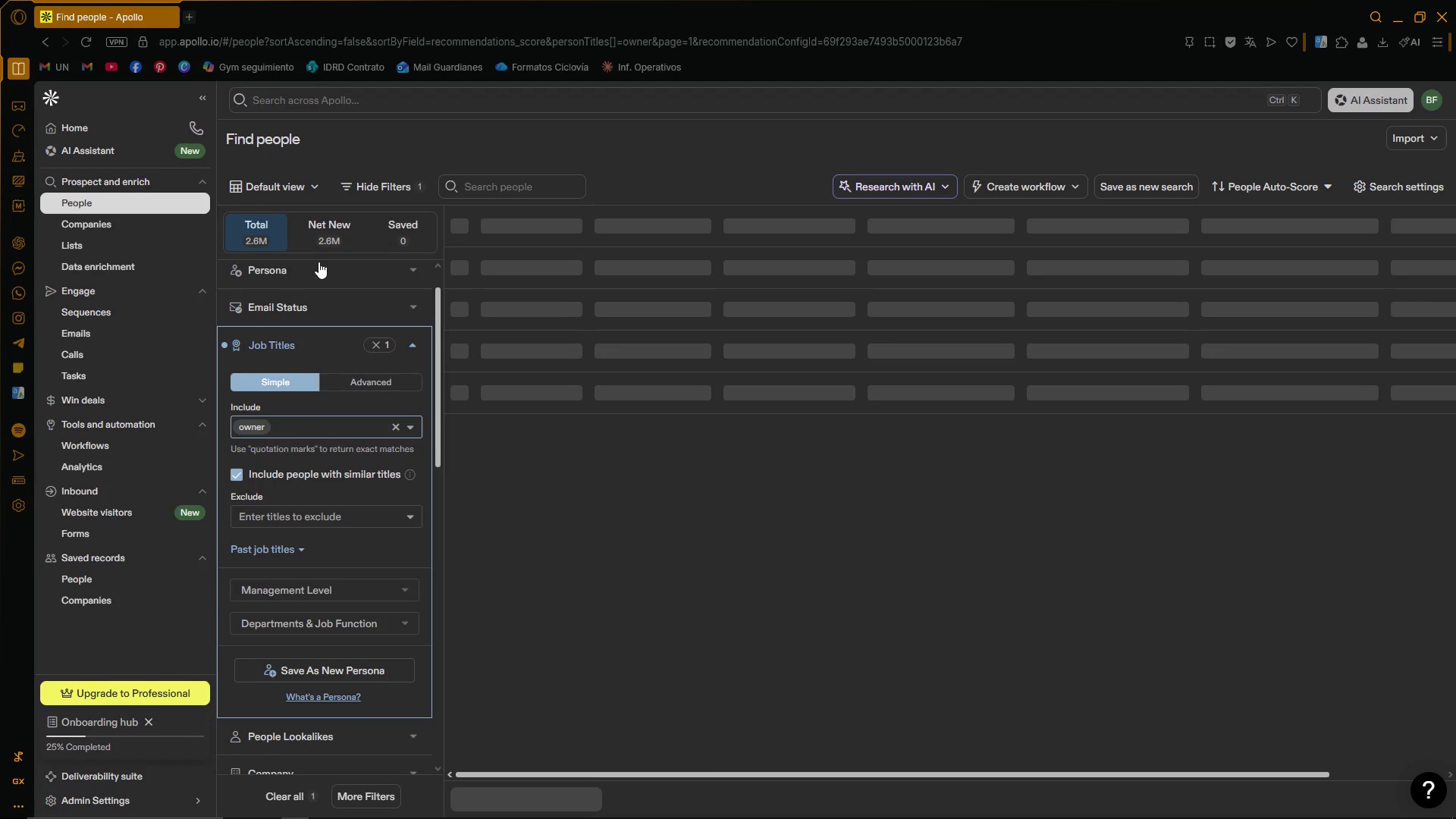 
mouse_move([410, 334])
 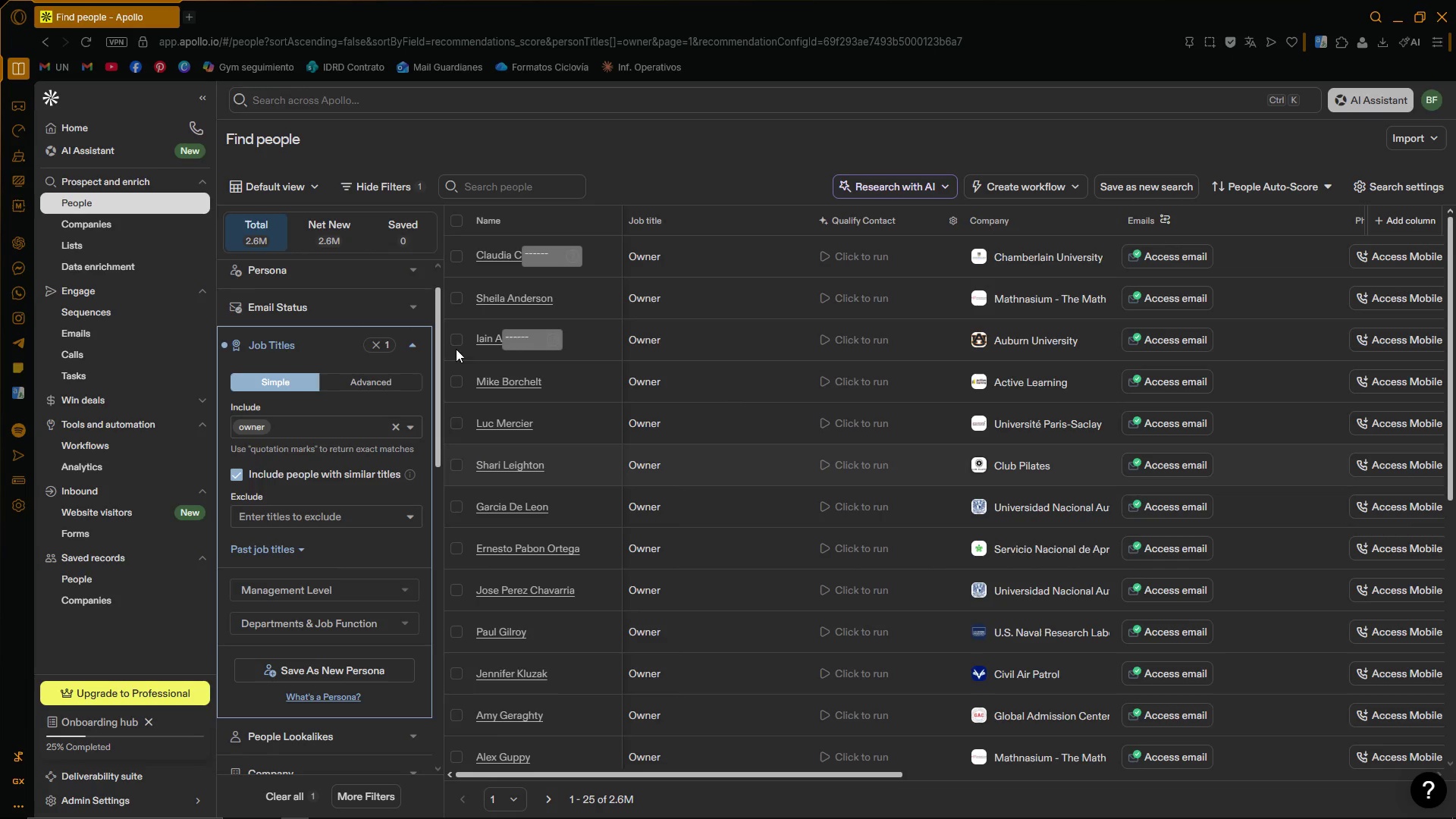 
left_click([411, 230])
 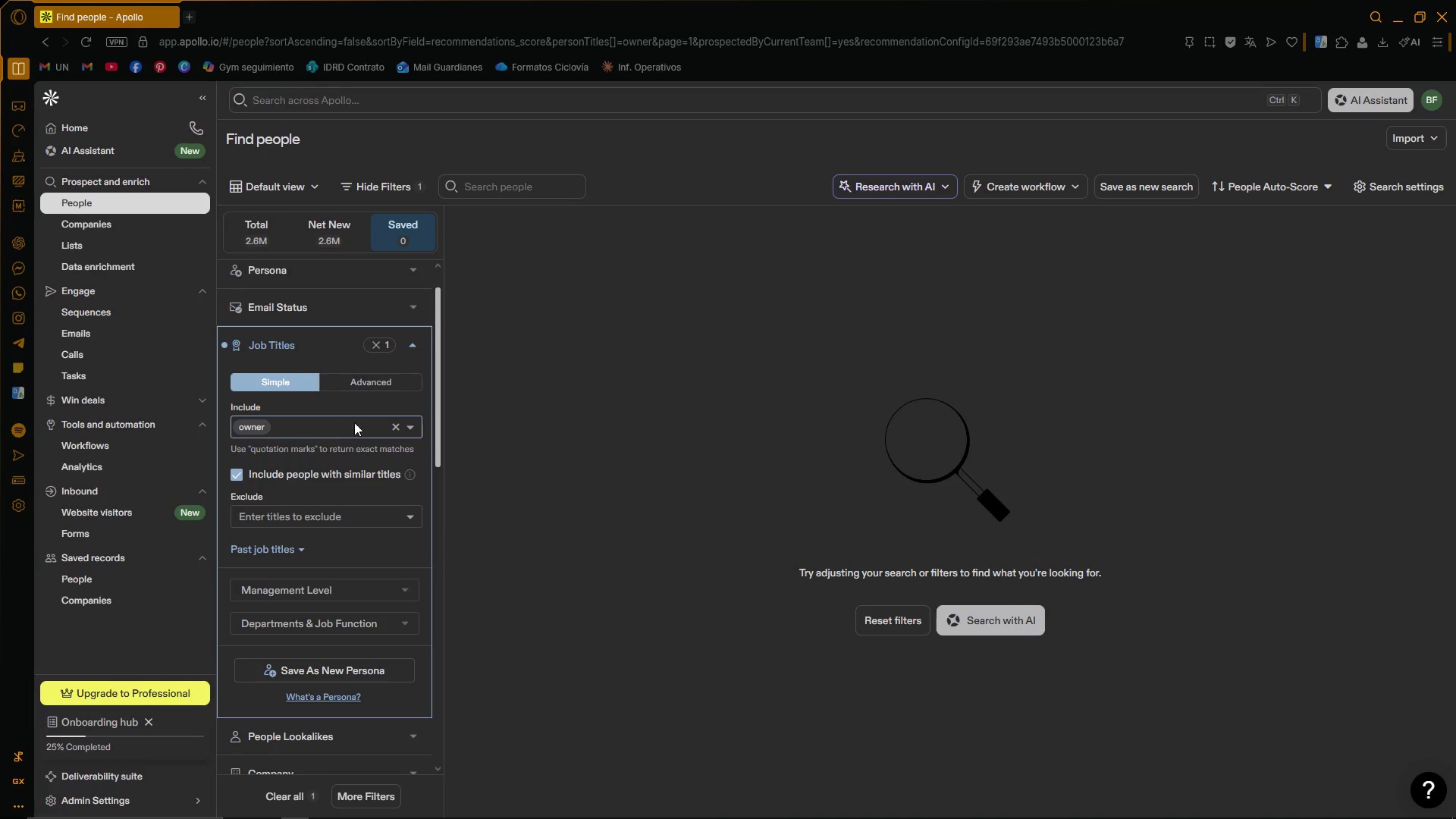 
left_click([396, 425])
 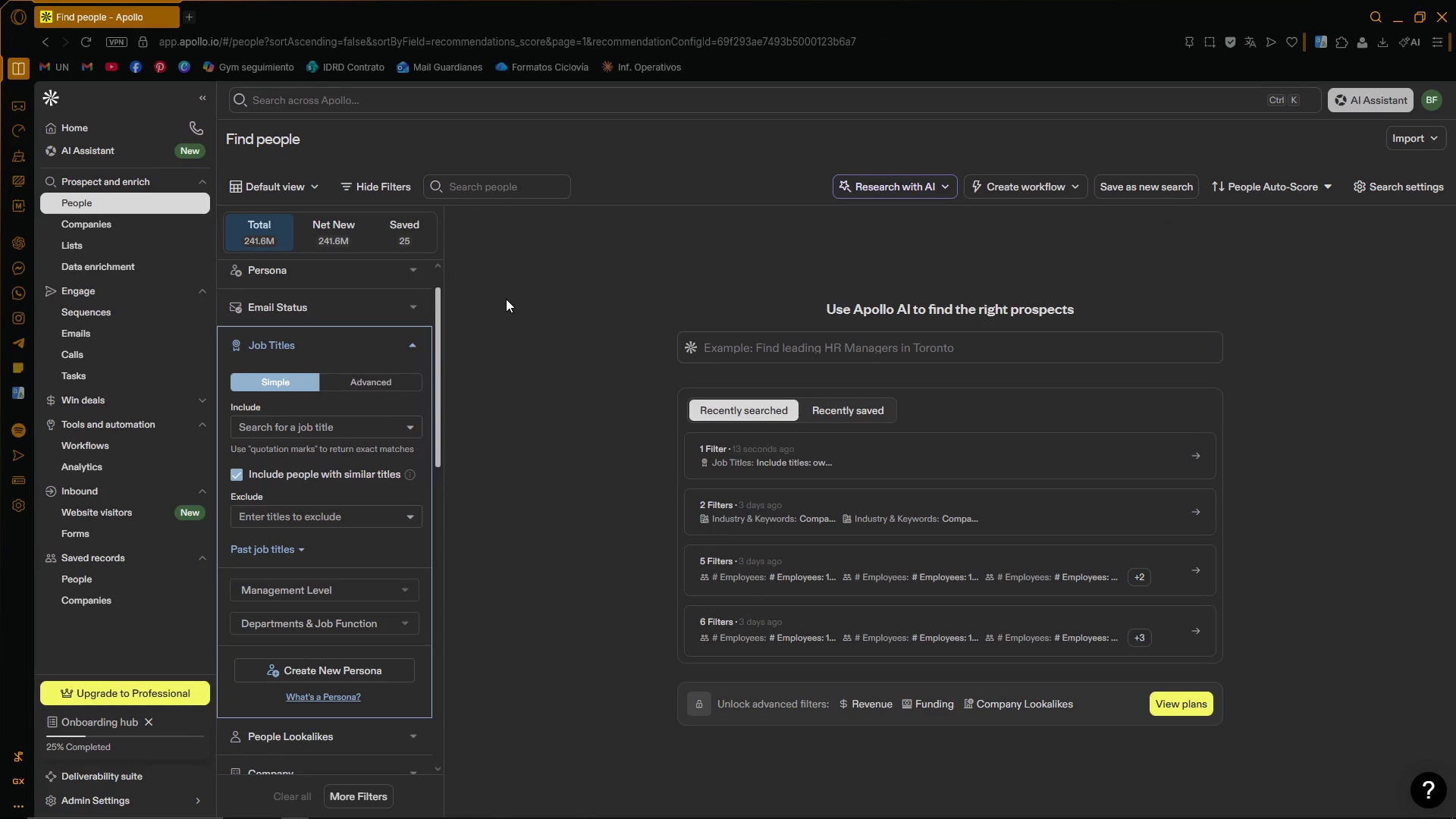 
wait(6.72)
 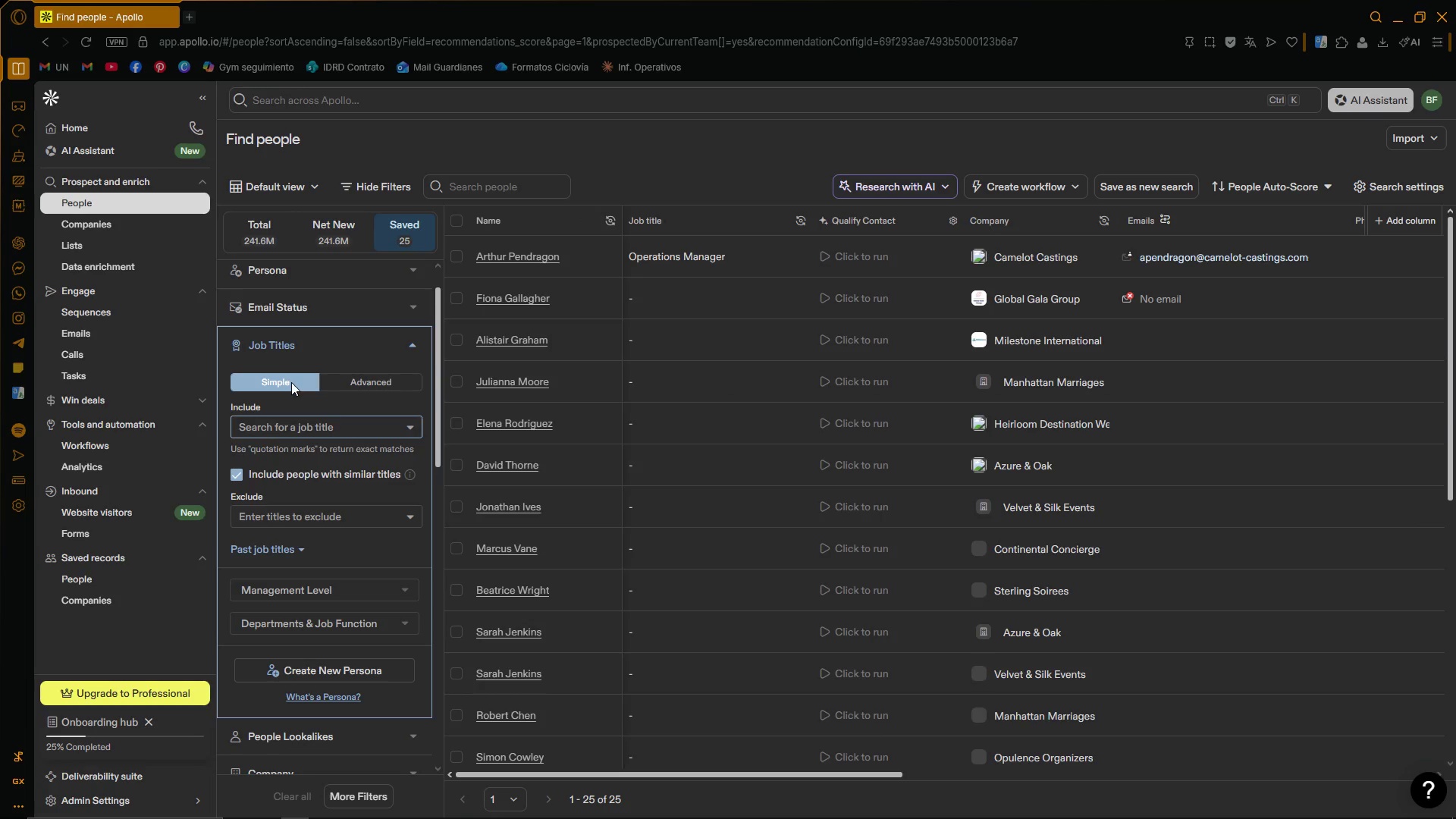 
mouse_move([278, 448])
 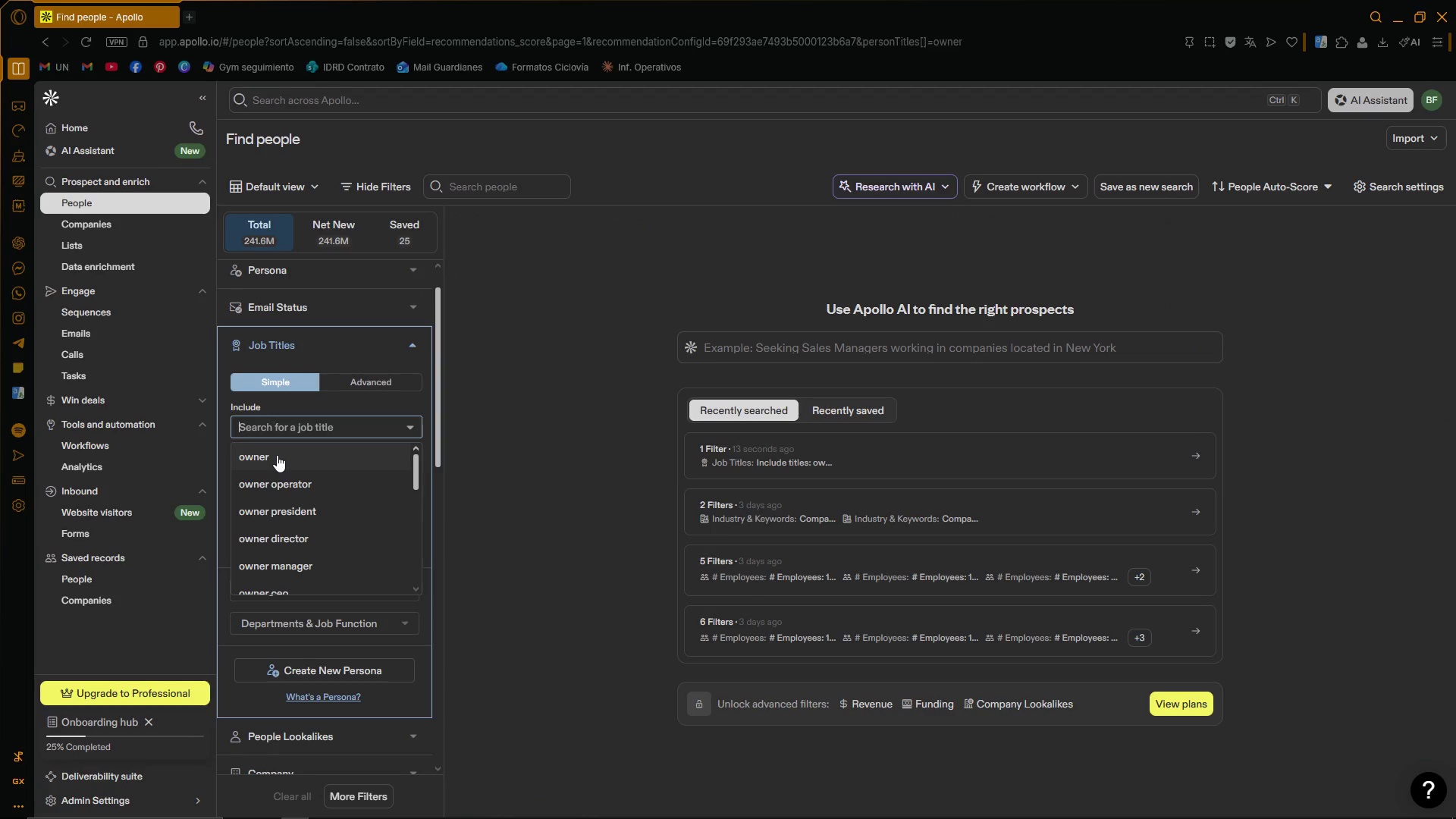 
left_click([277, 455])
 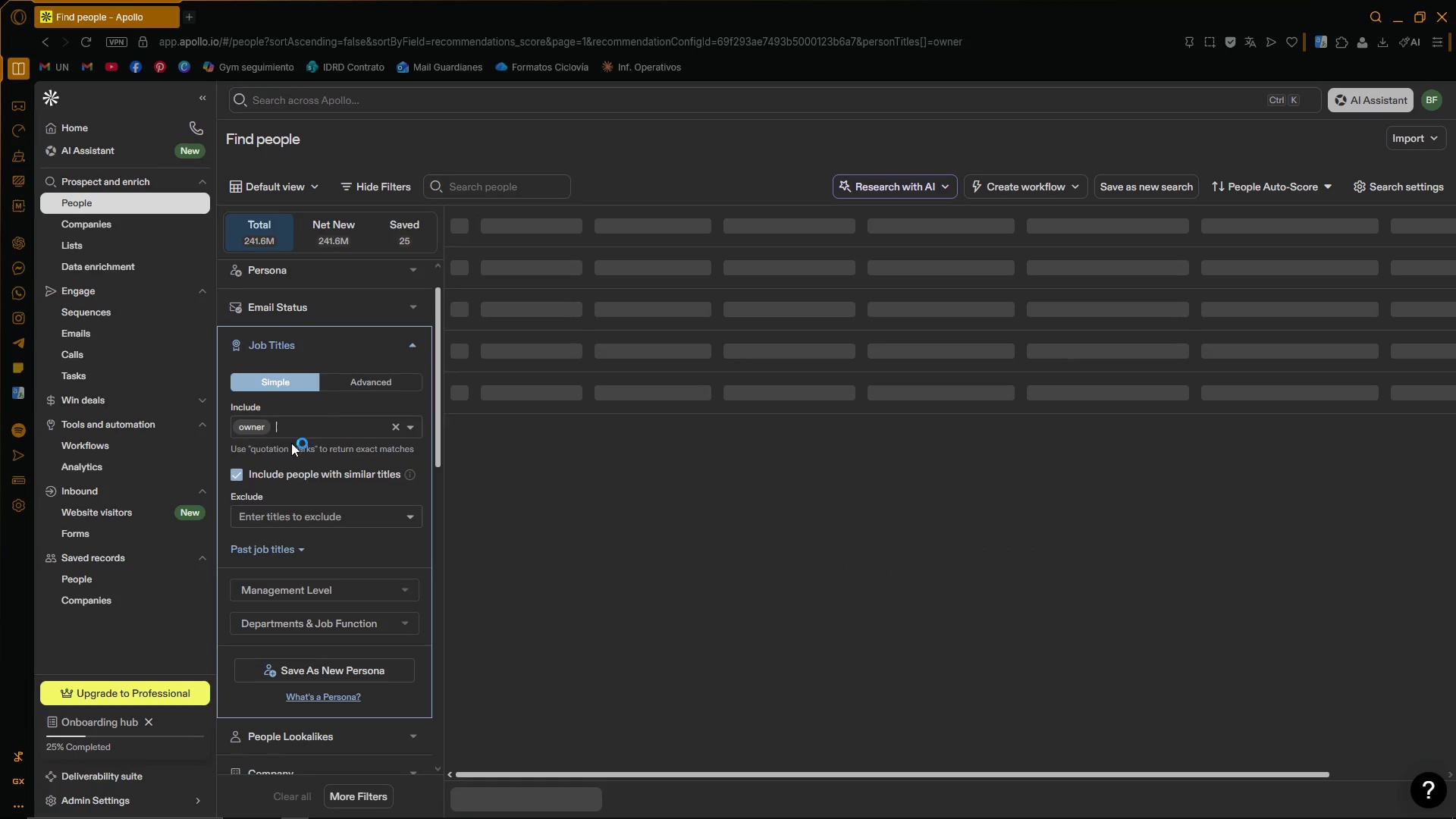 
left_click([317, 427])
 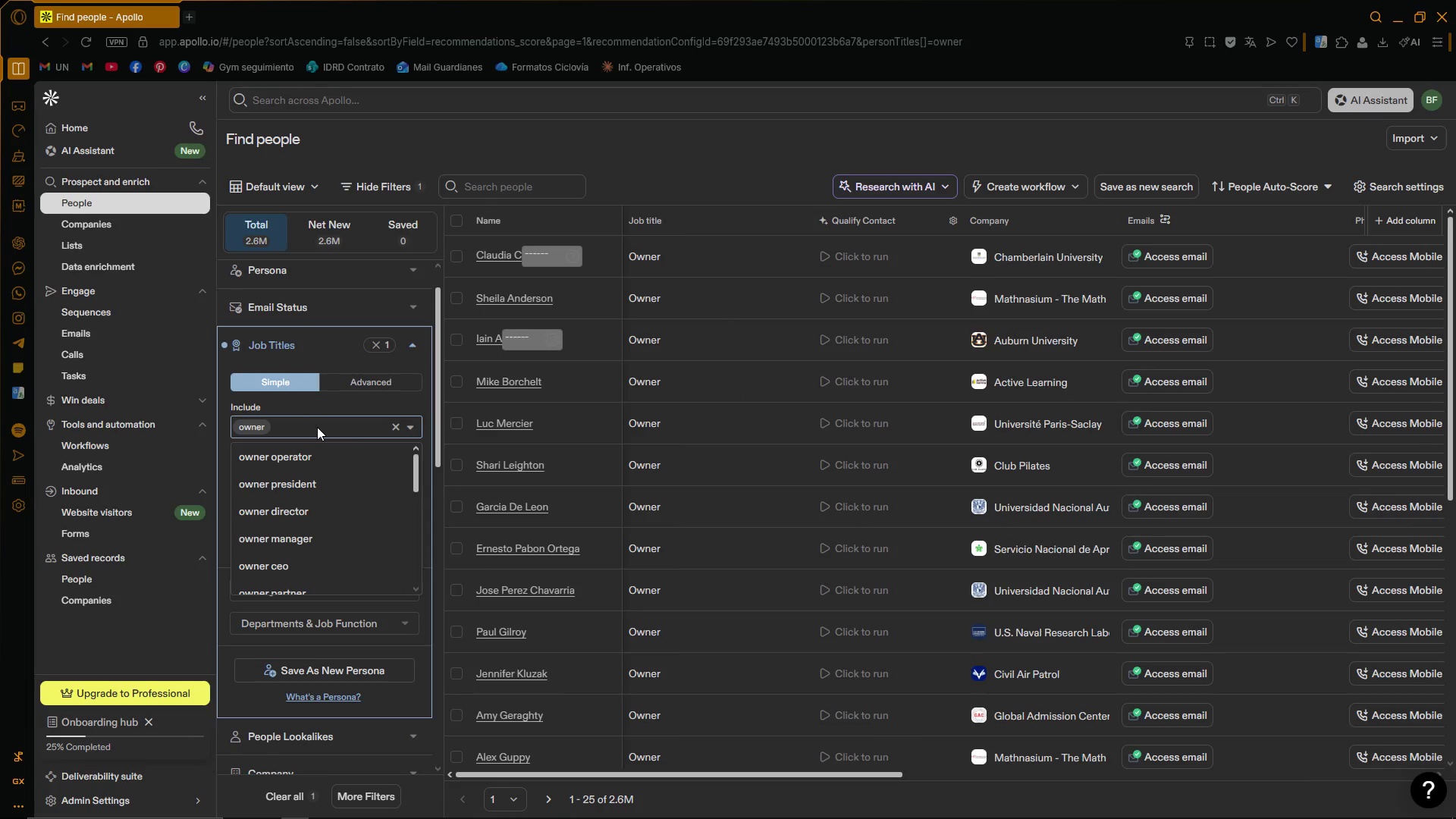 
type(founder)
 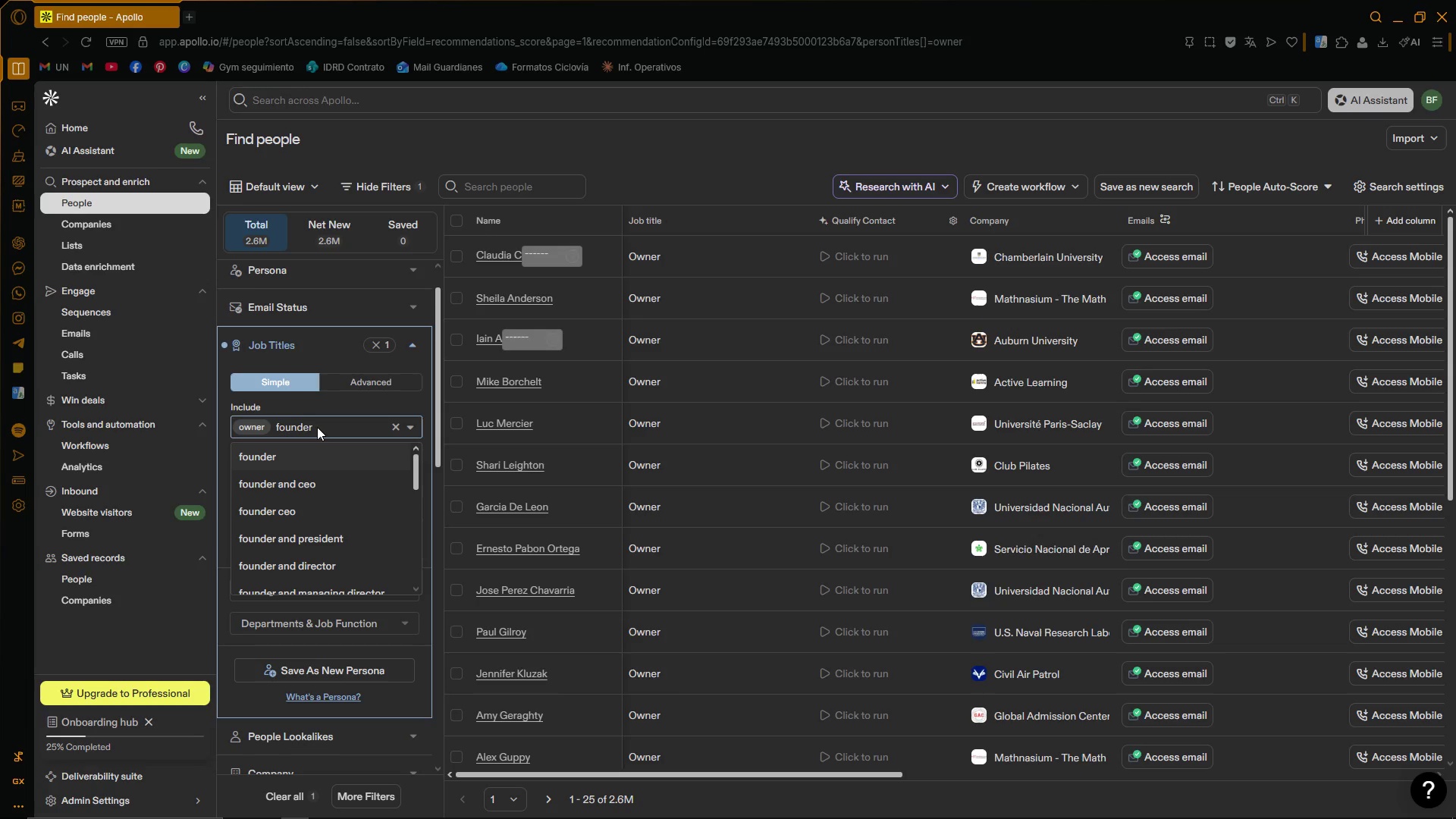 
left_click([306, 457])
 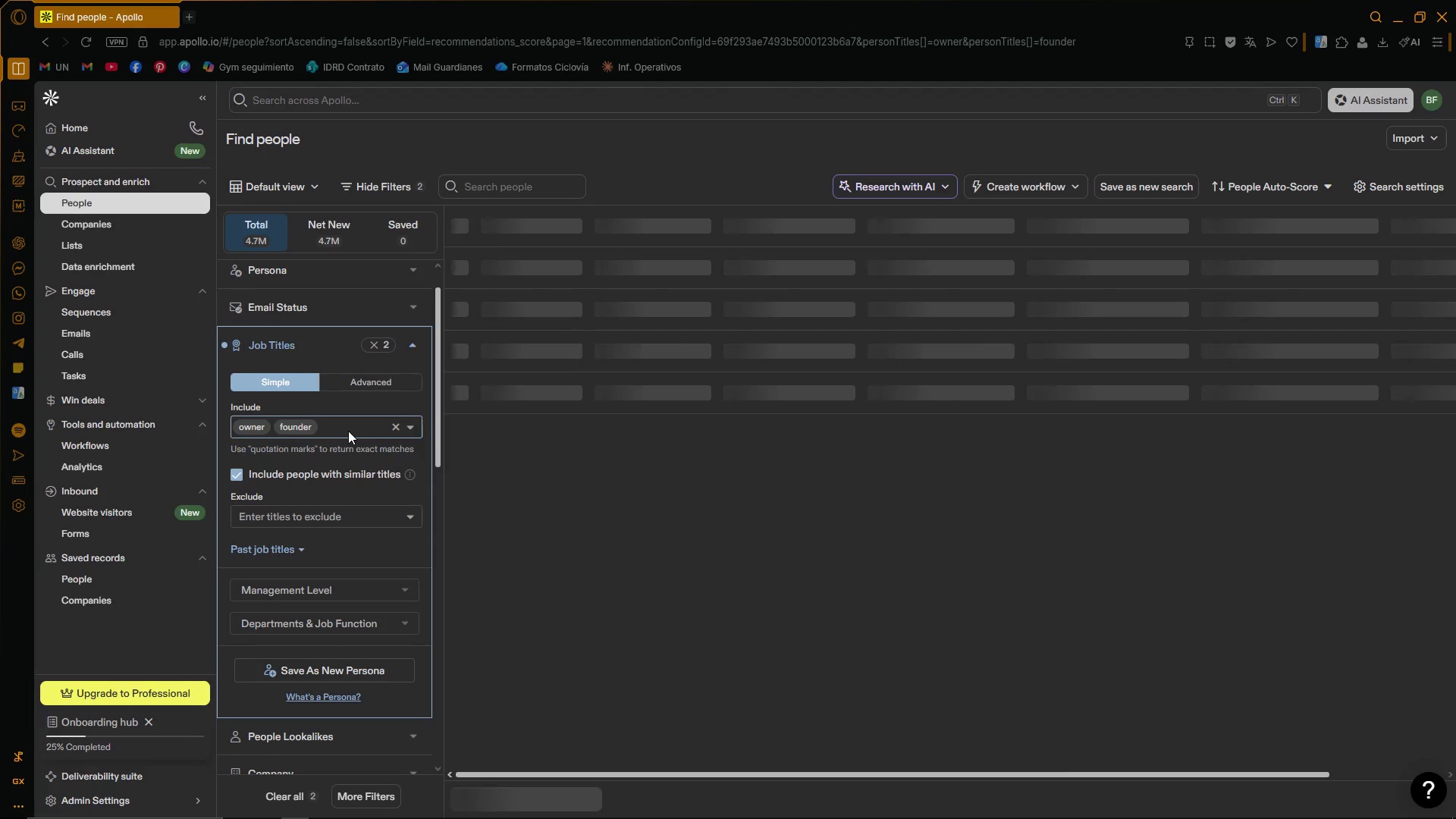 
type(principal designer)
 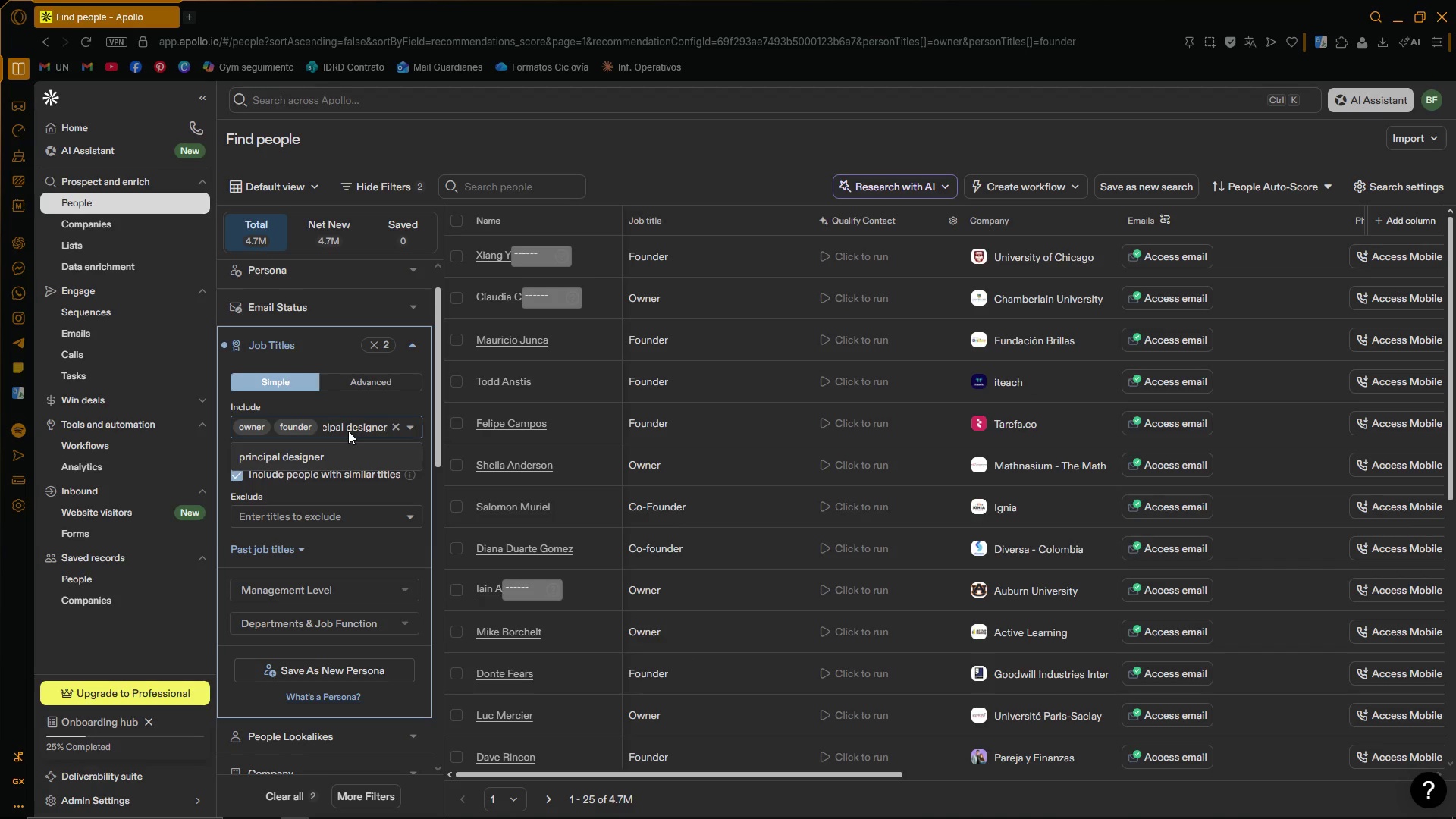 
left_click([307, 460])
 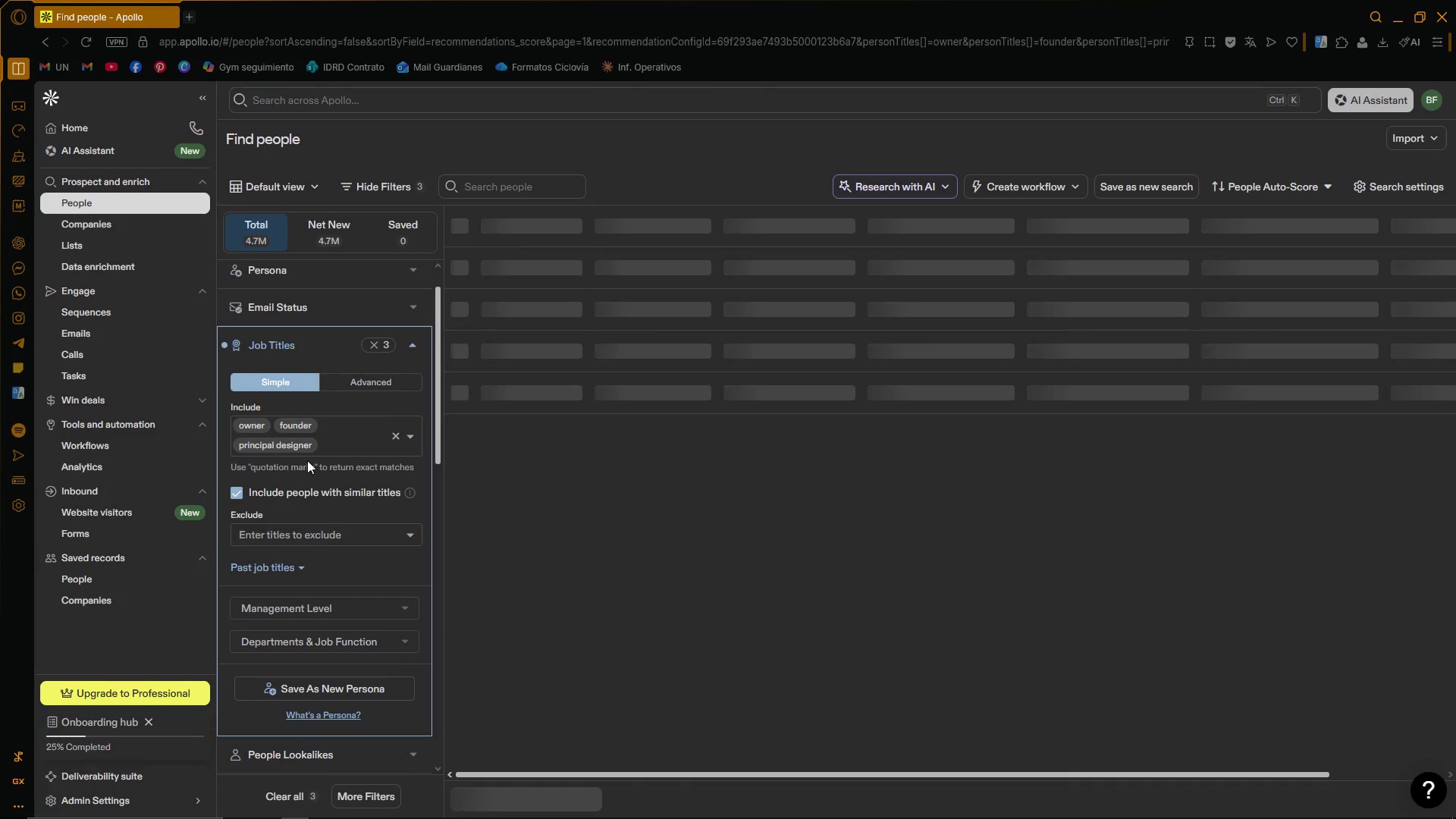 
type(lead consultant)
 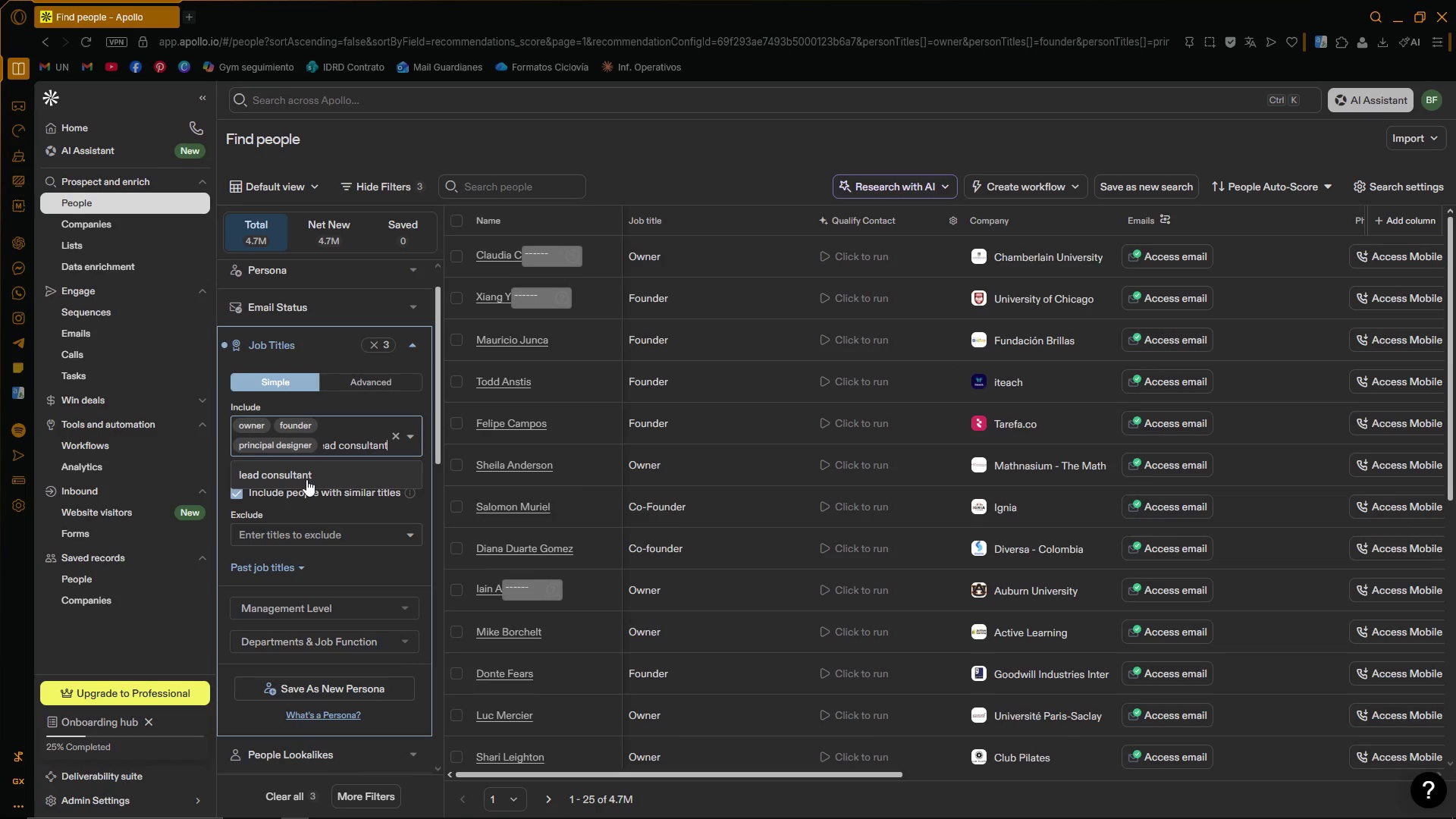 
left_click([292, 480])
 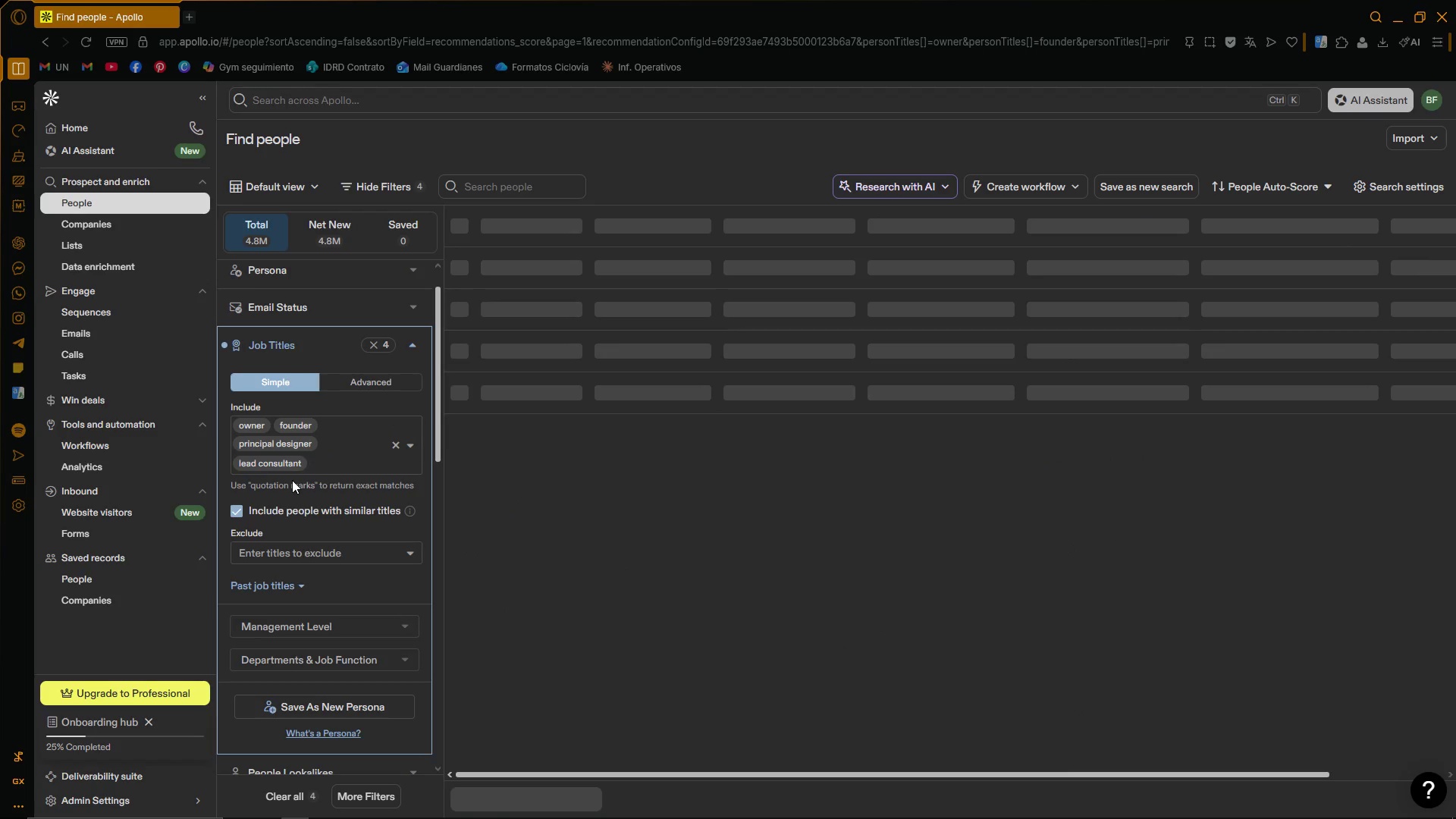 
type(lee)
 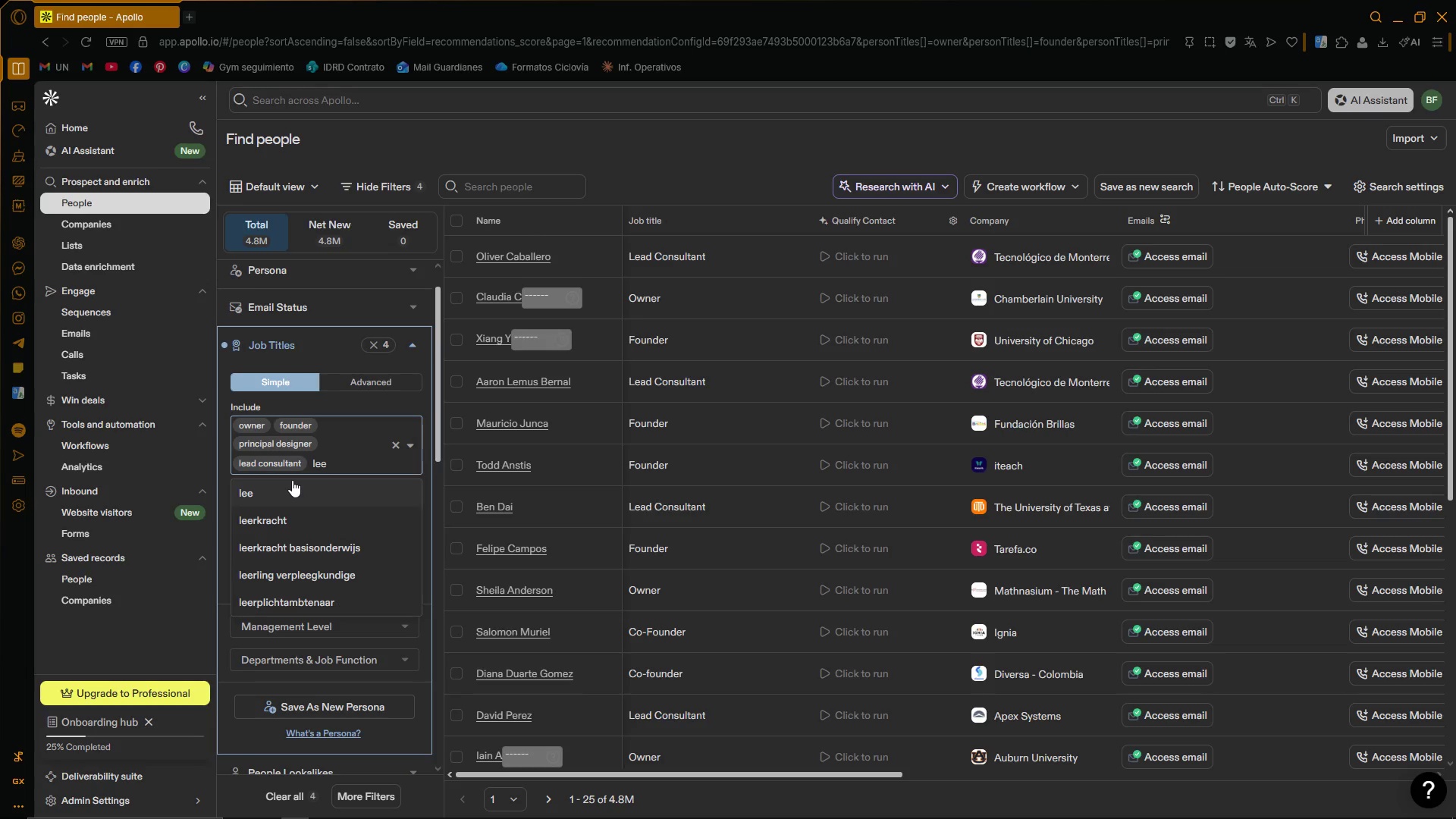 
wait(5.73)
 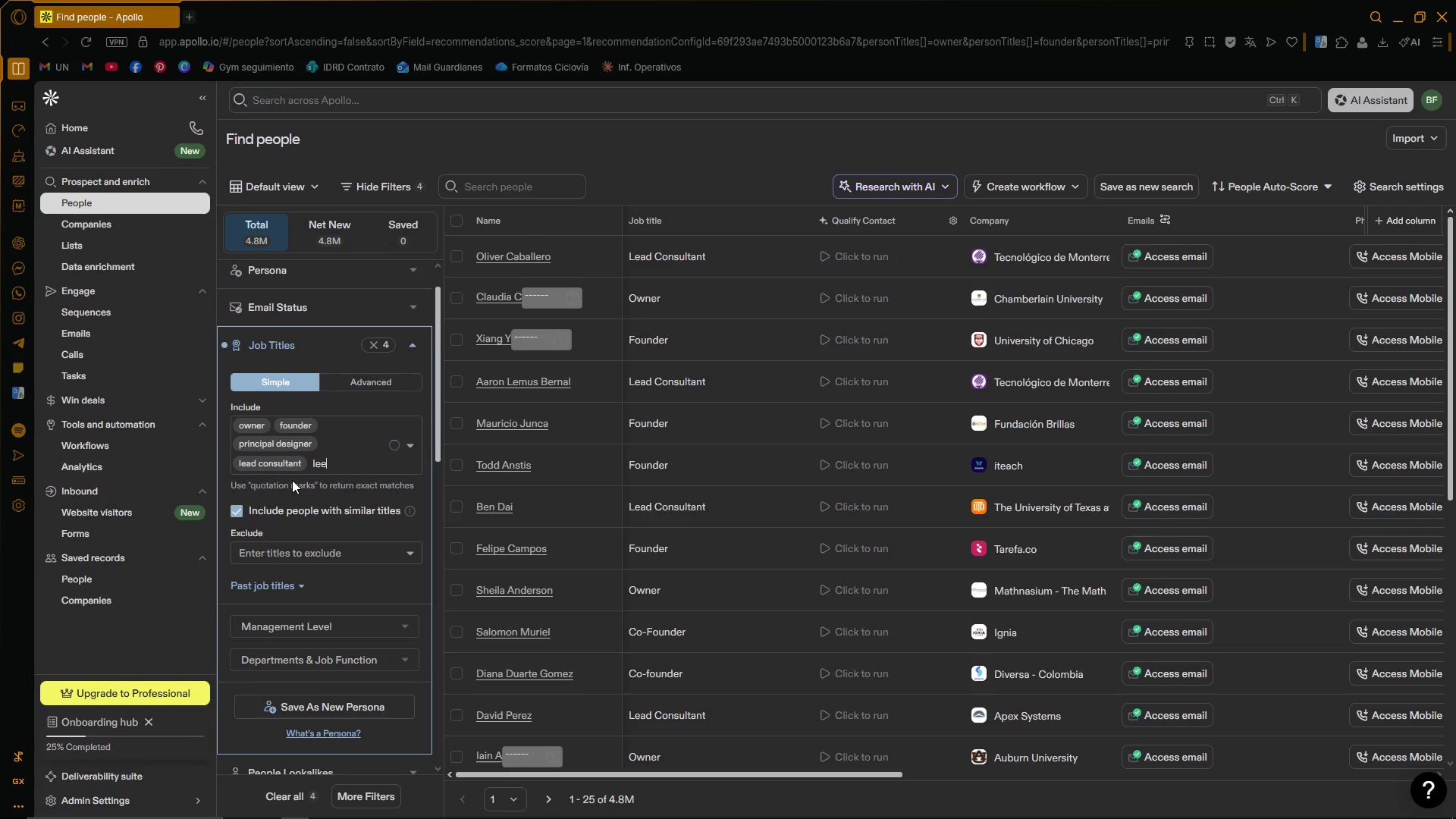 
type(khjsd)
key(Backspace)
key(Backspace)
key(Backspace)
key(Backspace)
key(Backspace)
key(Backspace)
key(Backspace)
key(Backspace)
type(director)
 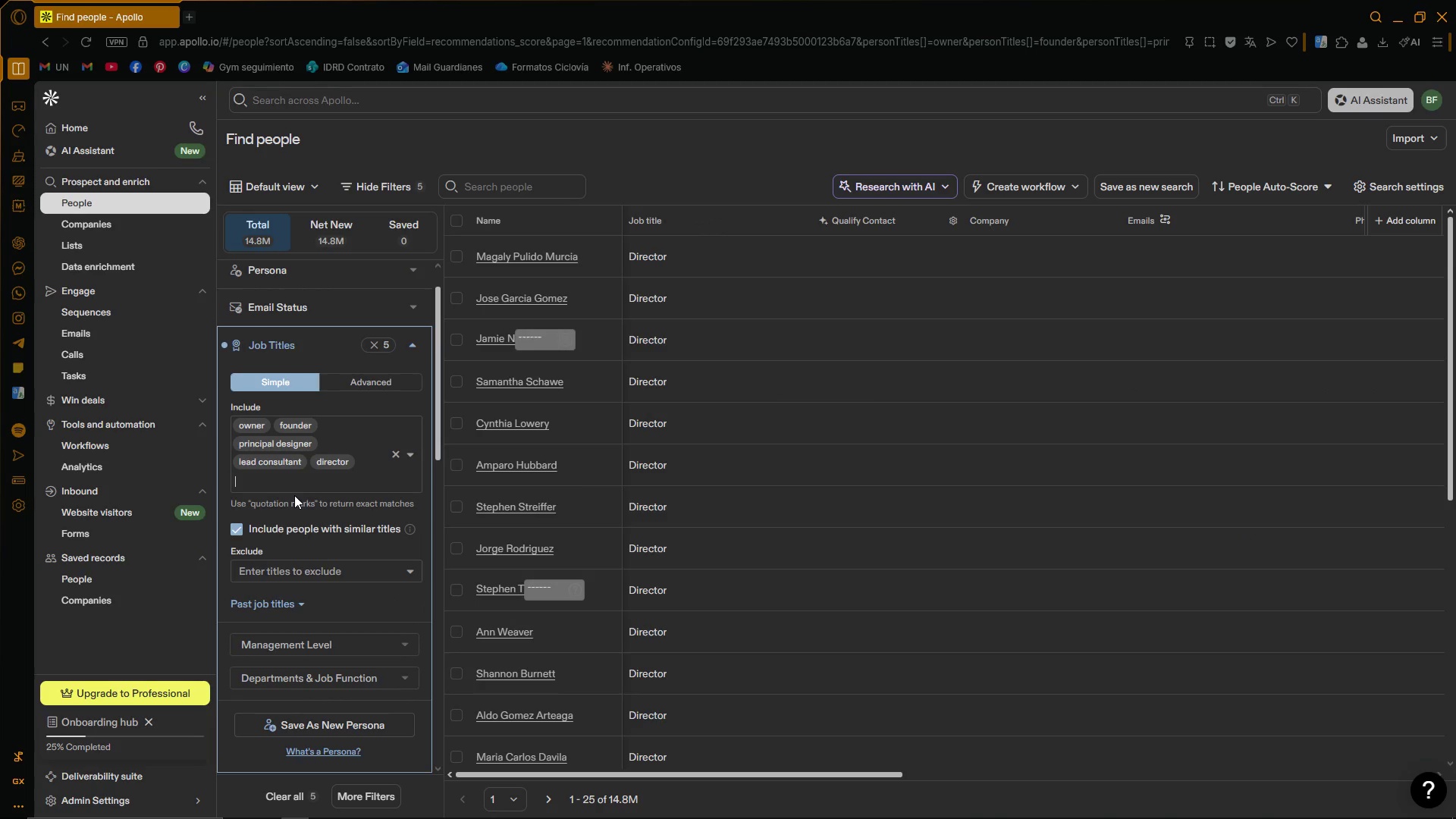 
wait(5.47)
 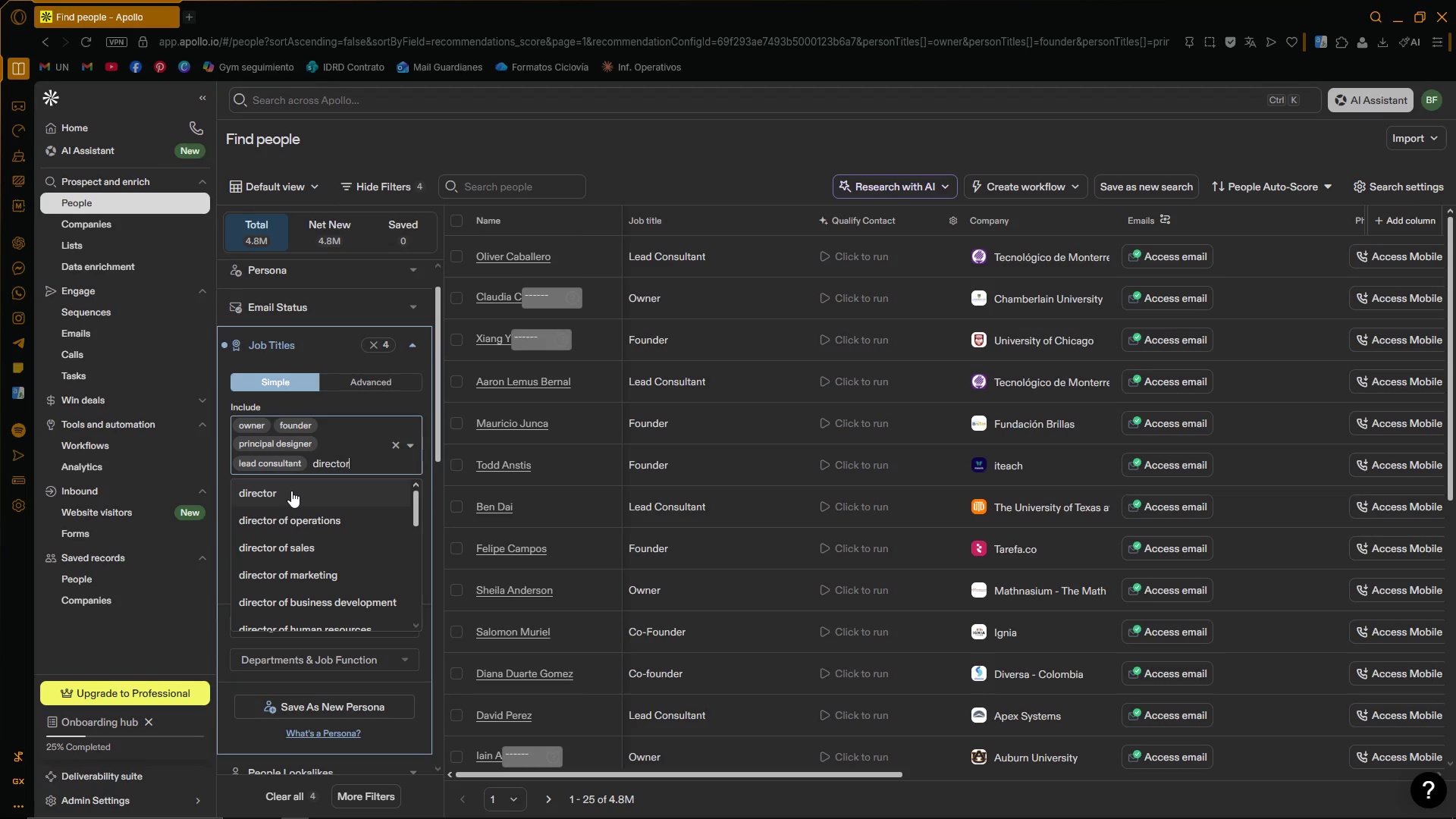 
type(creative director)
 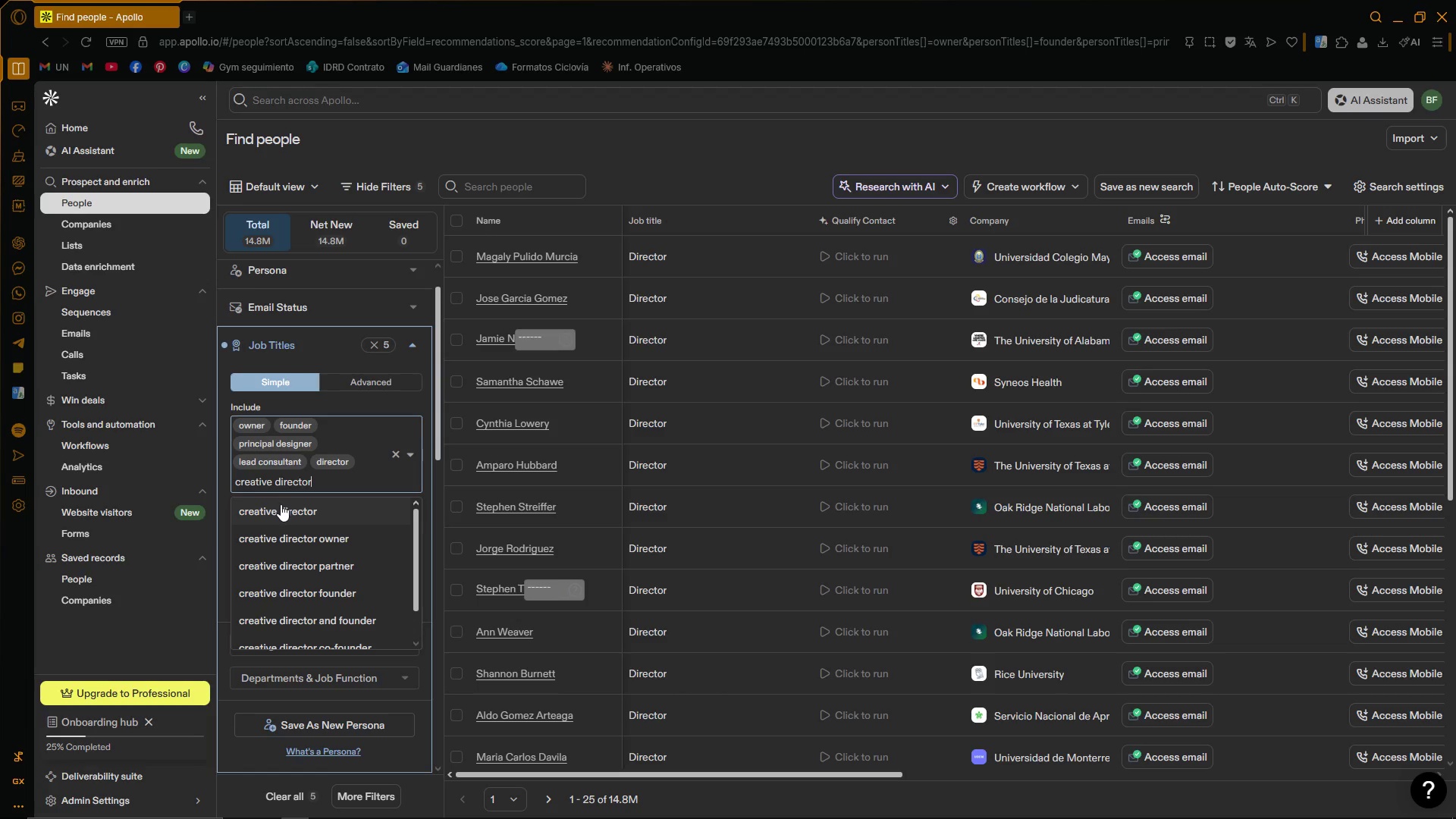 
left_click([281, 507])
 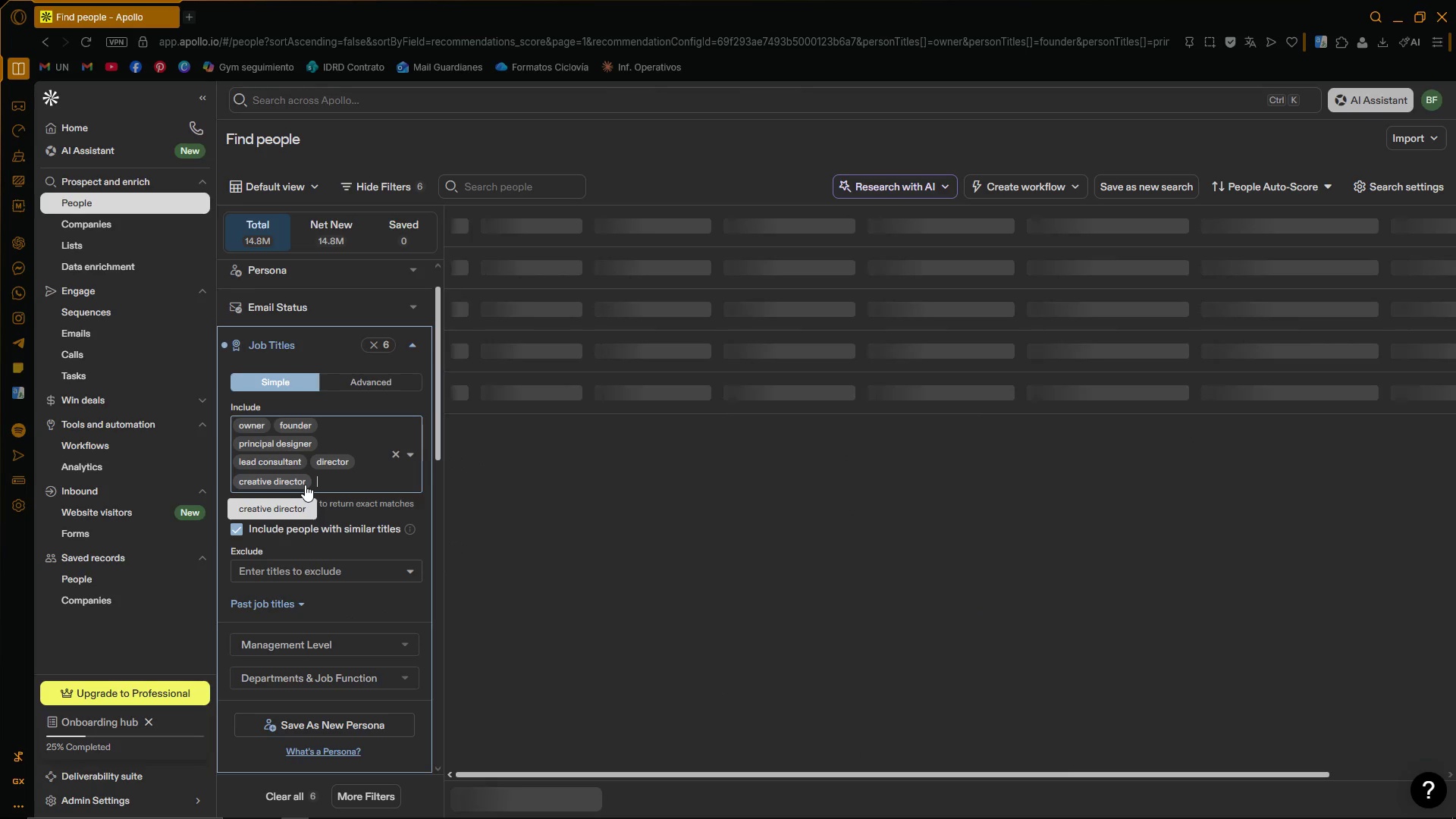 
type(managing)
 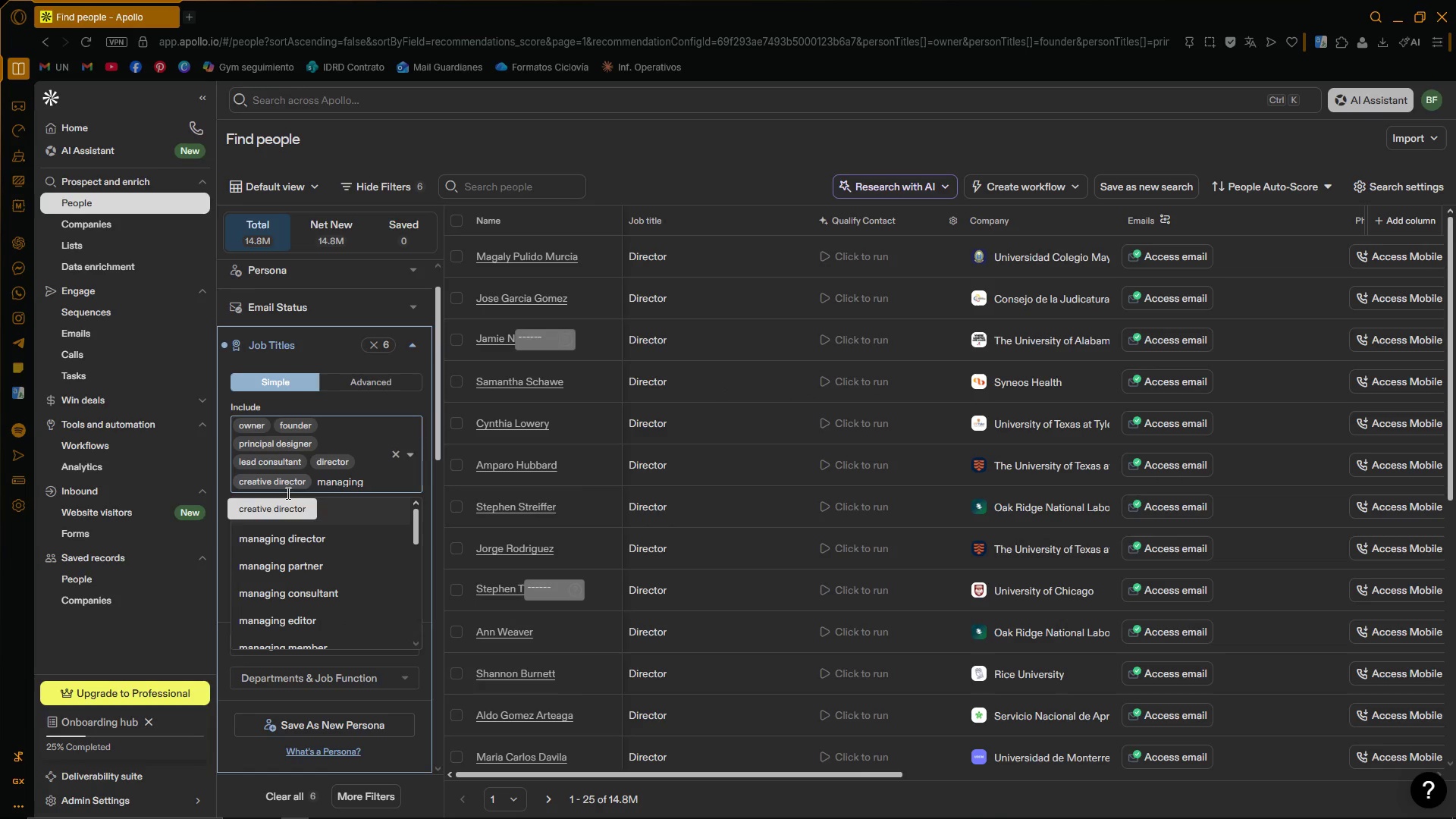 
left_click([337, 535])
 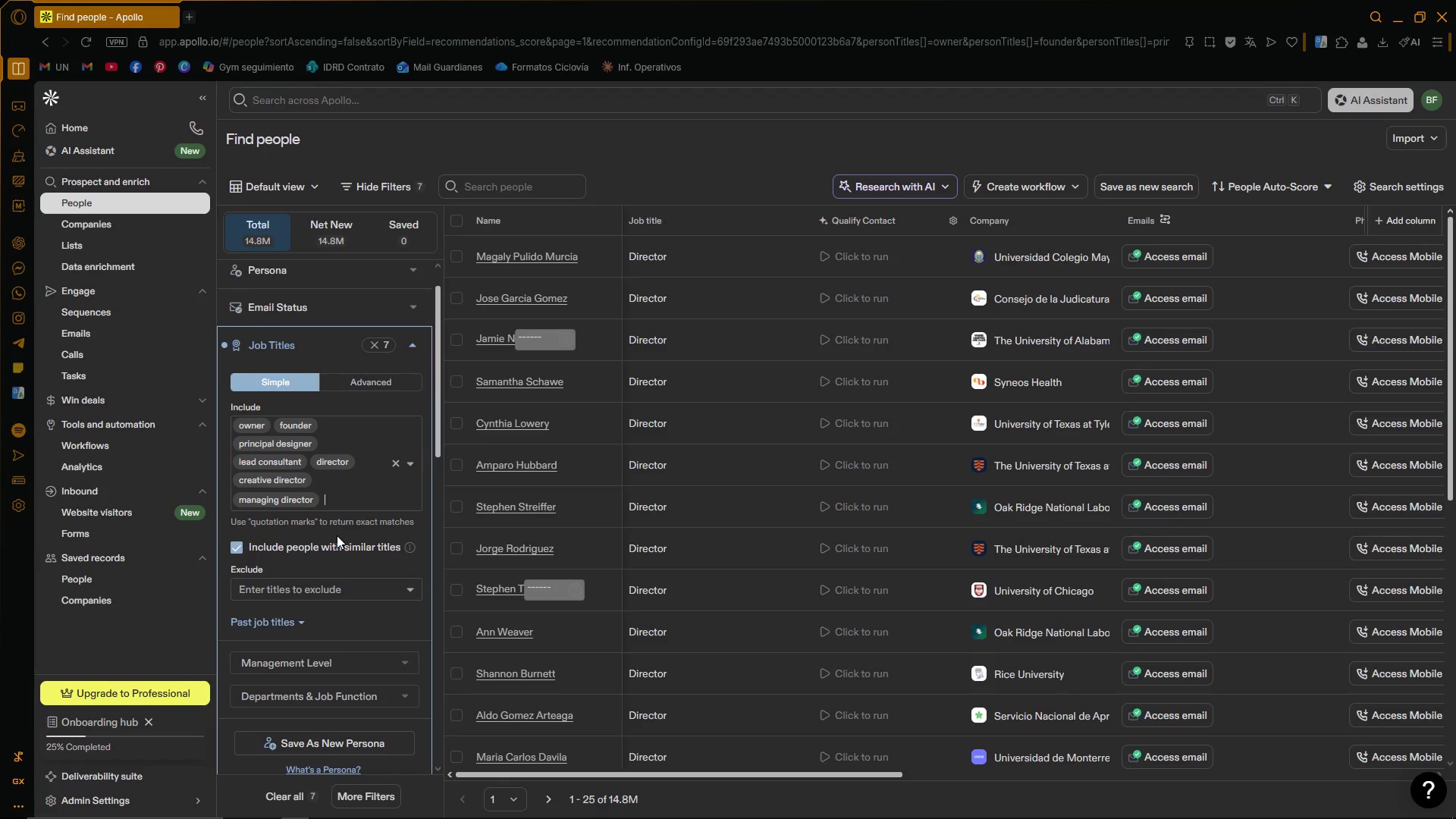 
wait(8.2)
 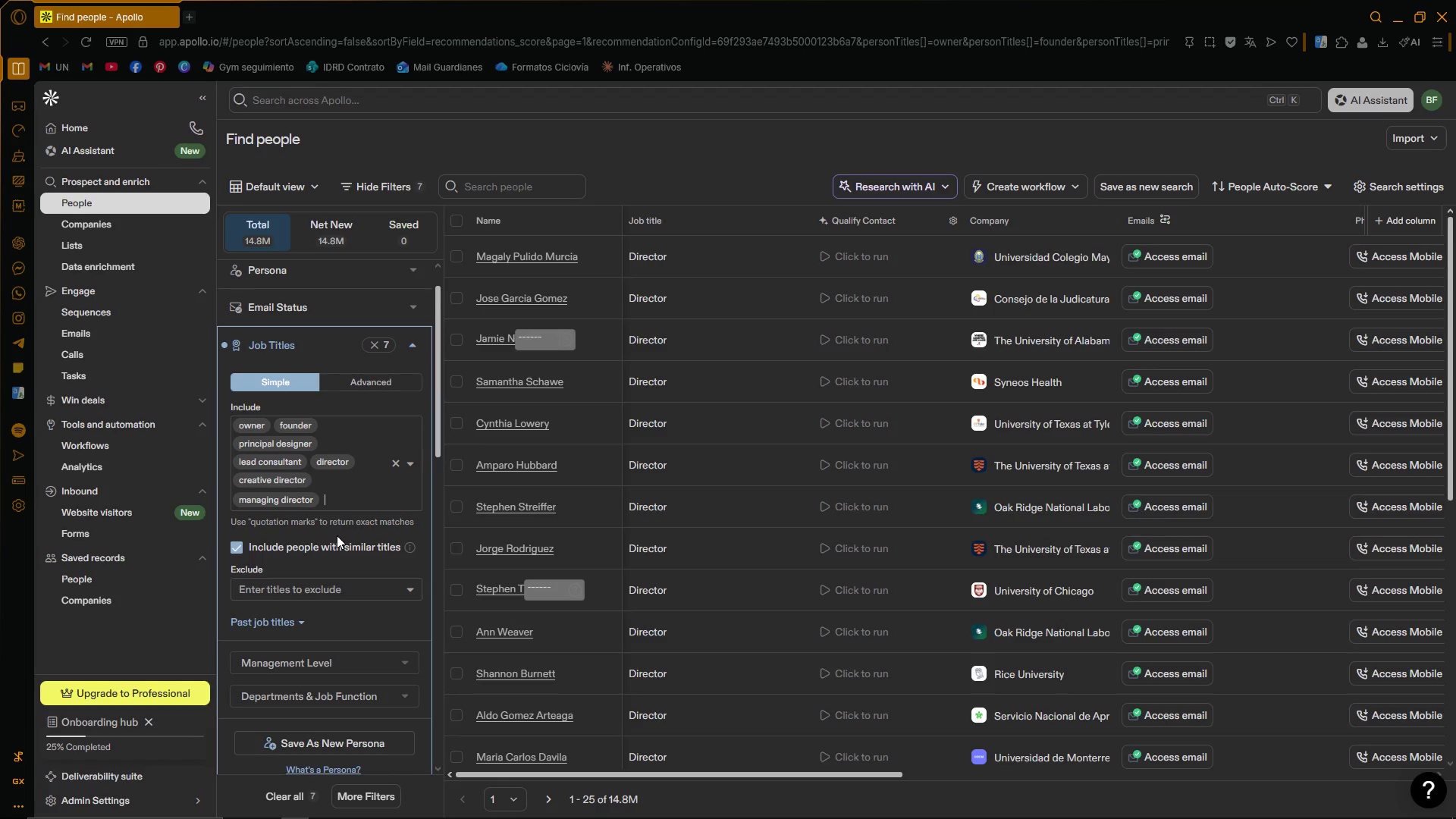 
scroll: coordinate [742, 456], scroll_direction: up, amount: 1.0
 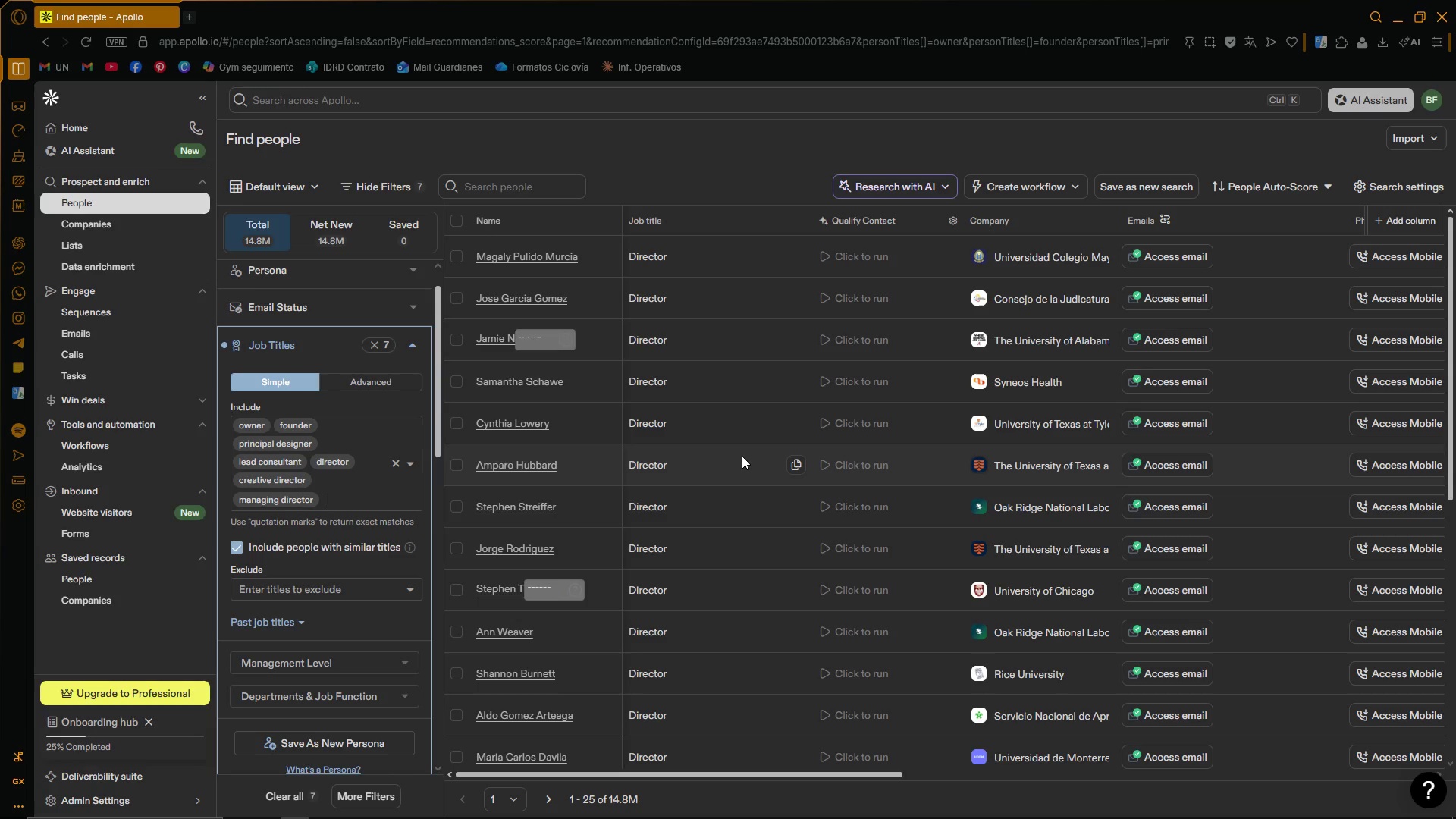 
wait(6.49)
 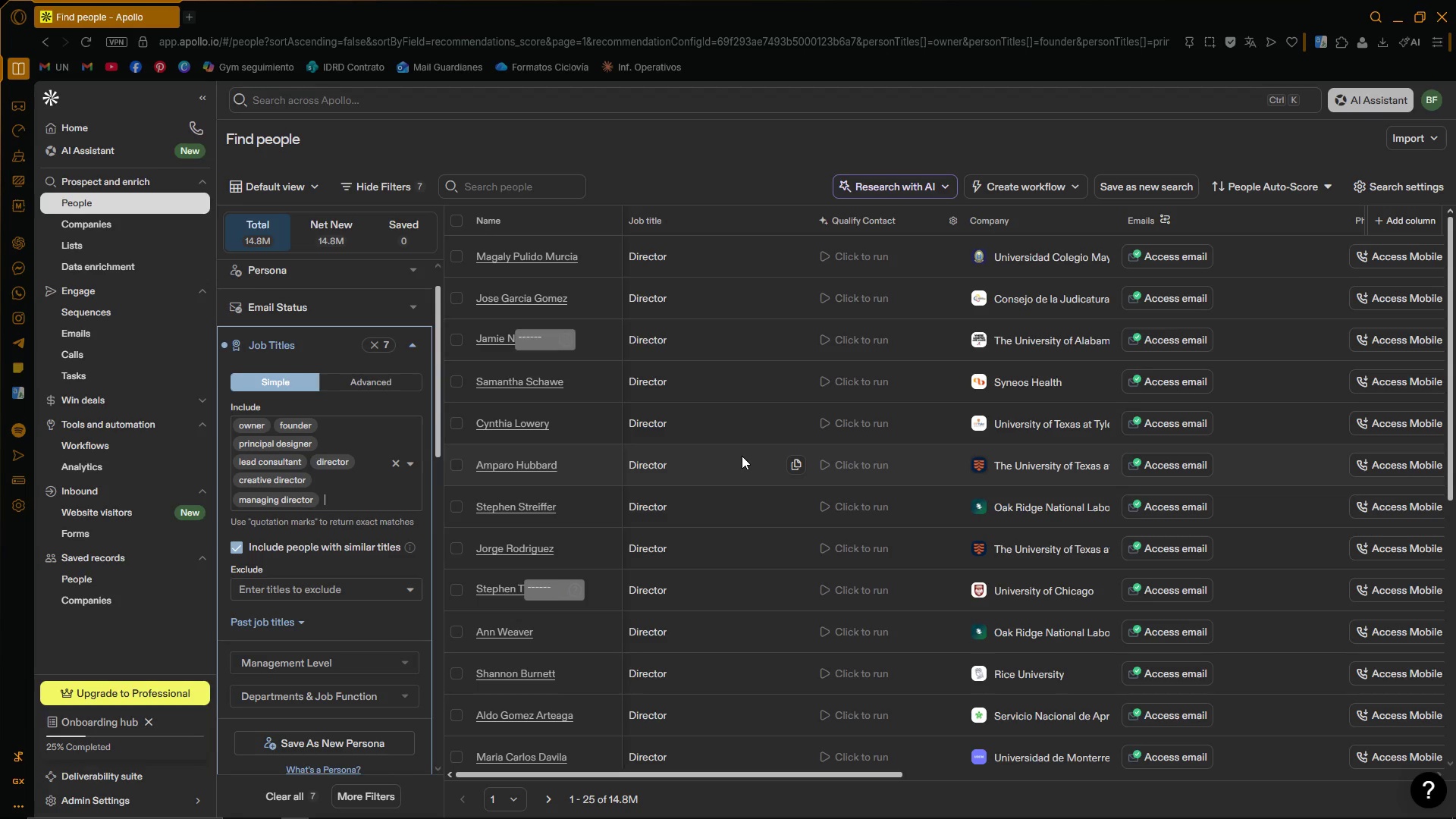 
left_click([946, 190])
 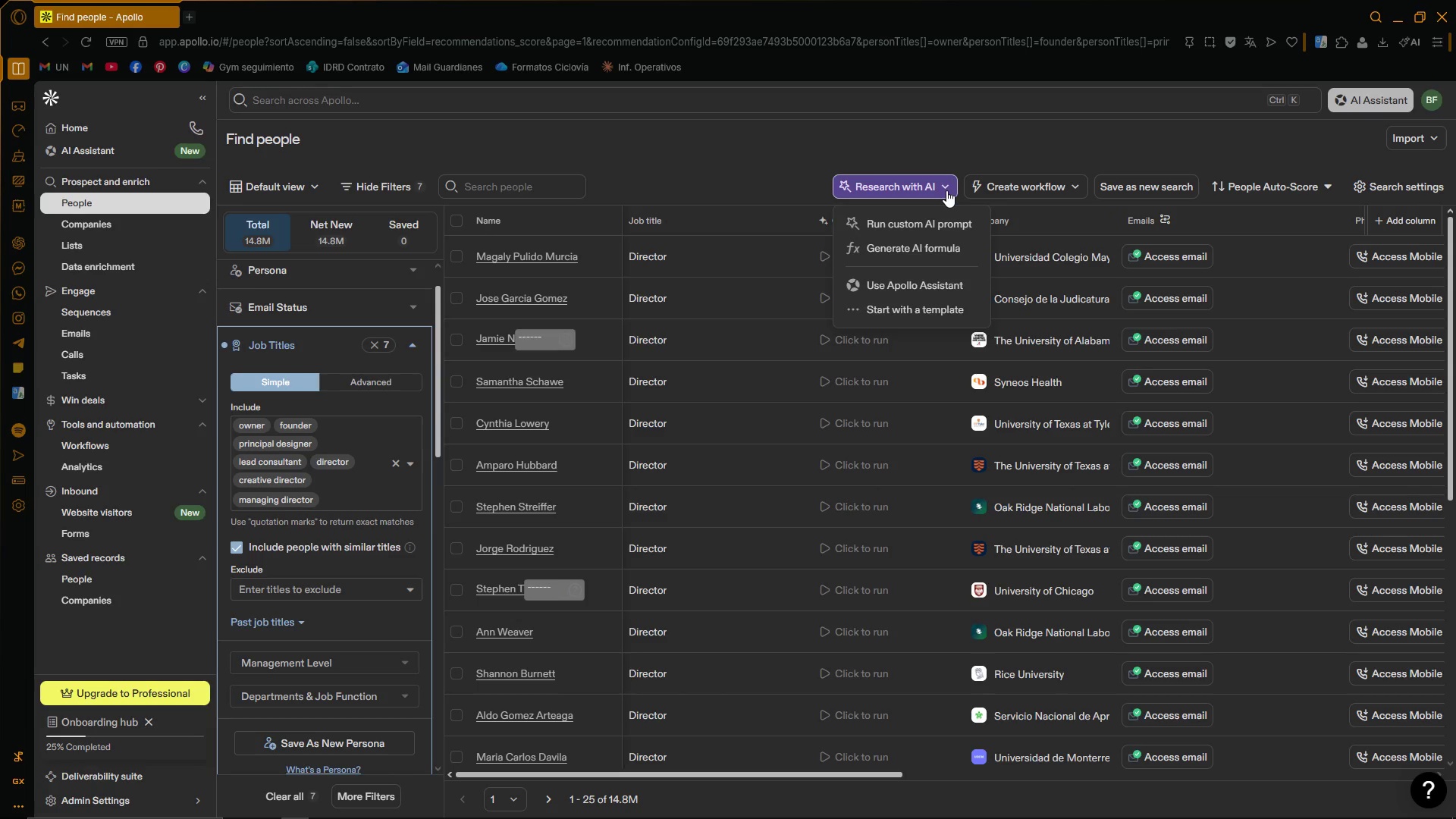 
wait(5.53)
 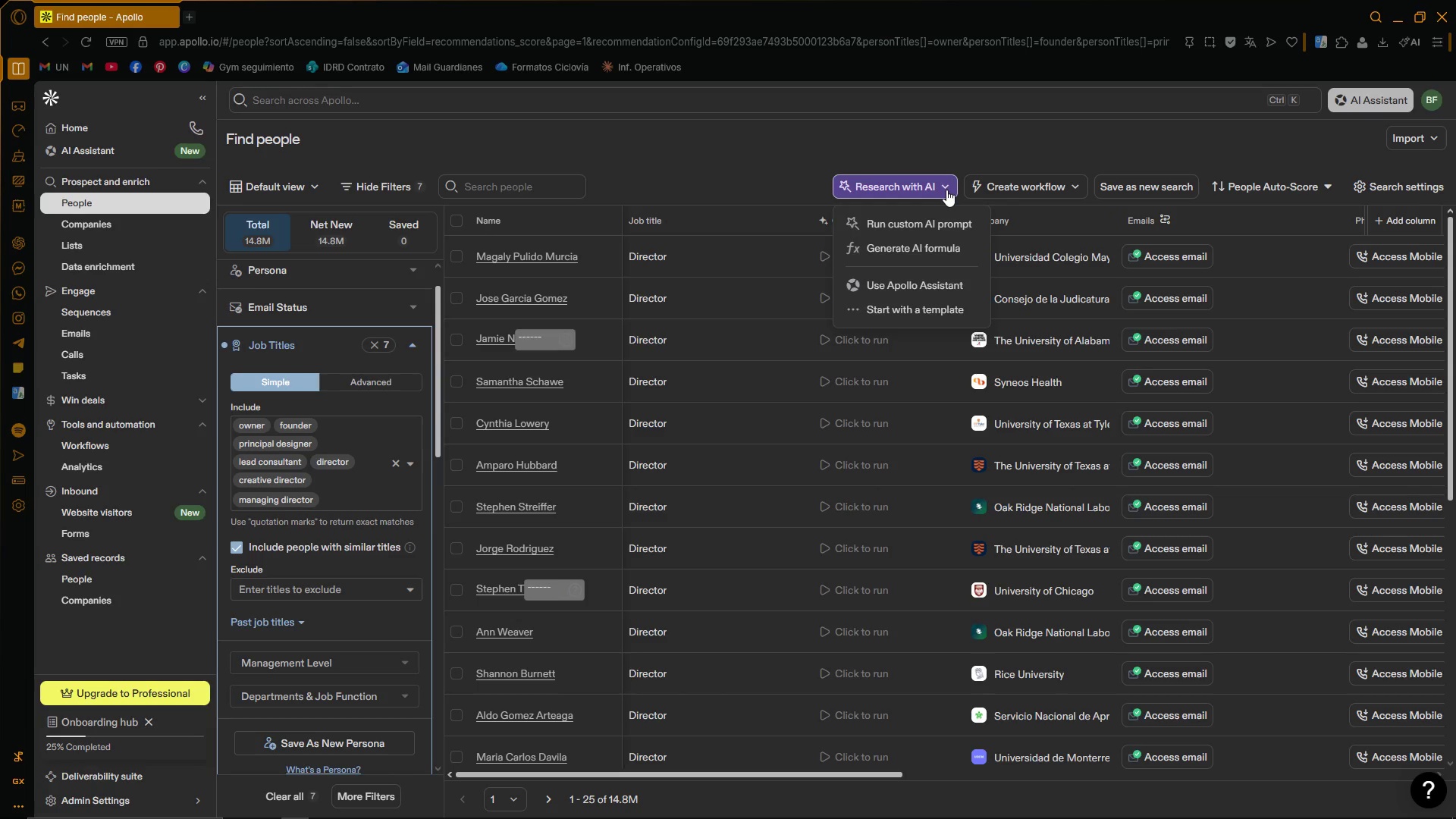 
left_click([946, 190])
 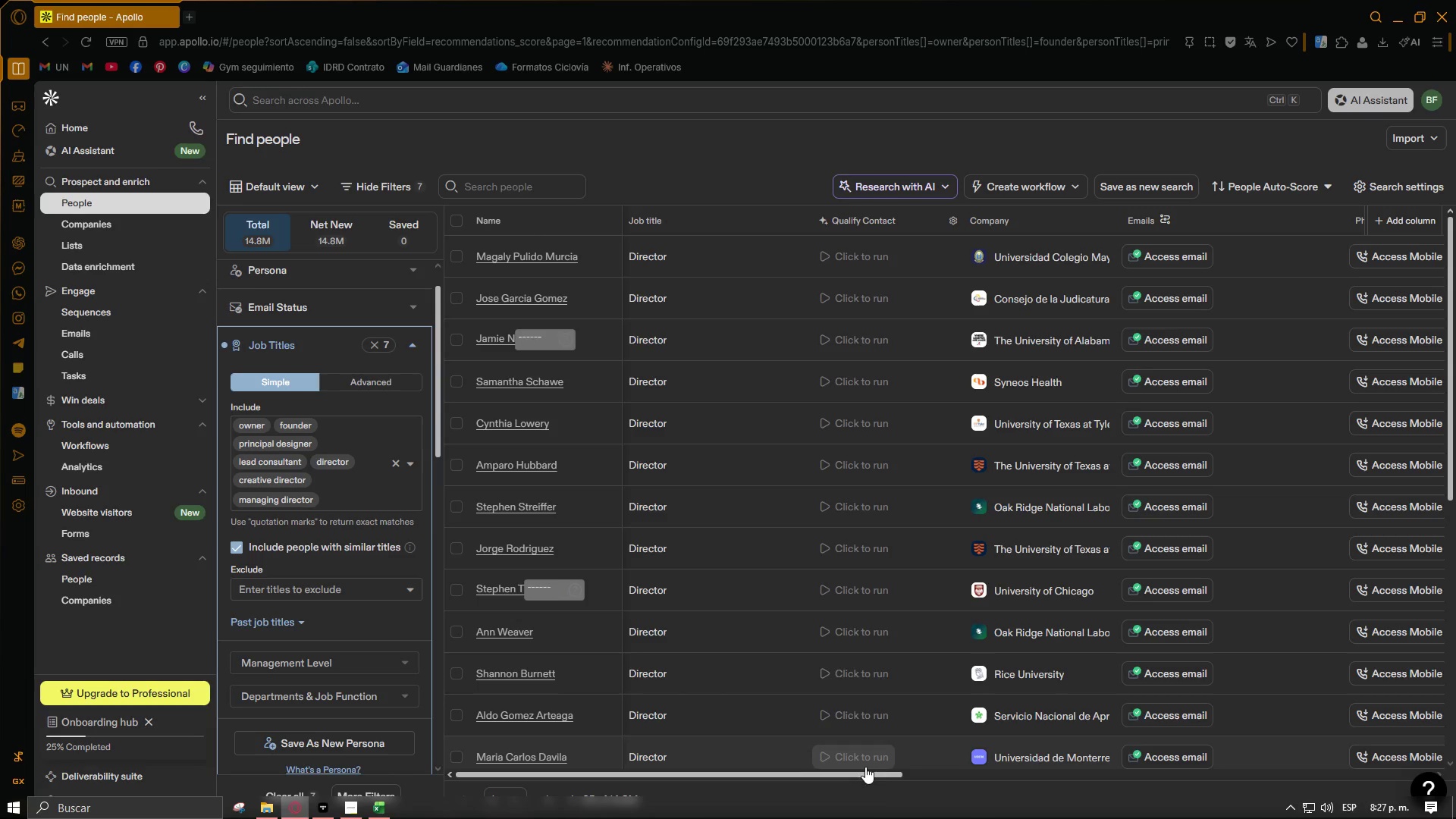 
left_click_drag(start_coordinate=[869, 775], to_coordinate=[723, 792])
 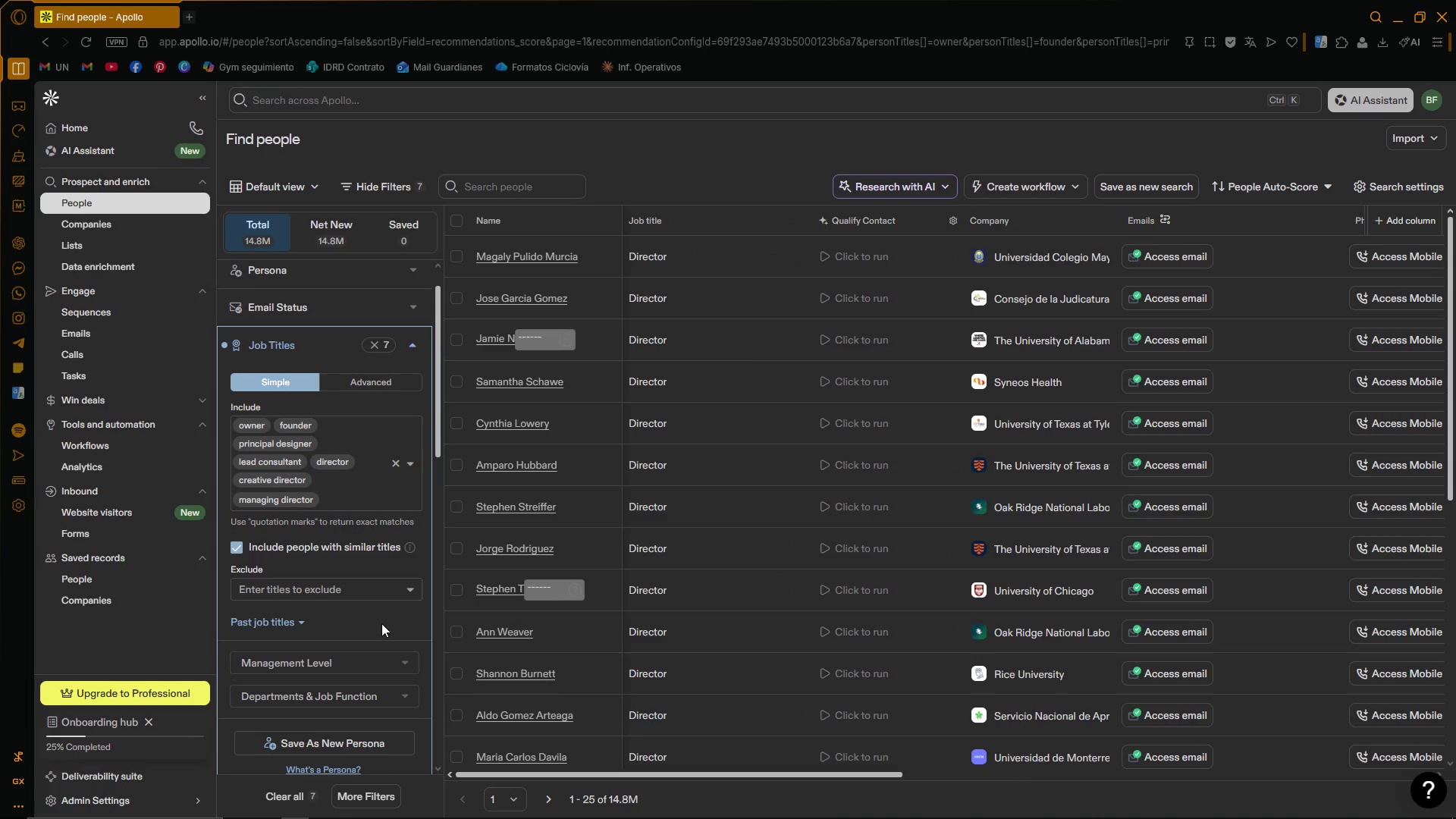 
wait(12.83)
 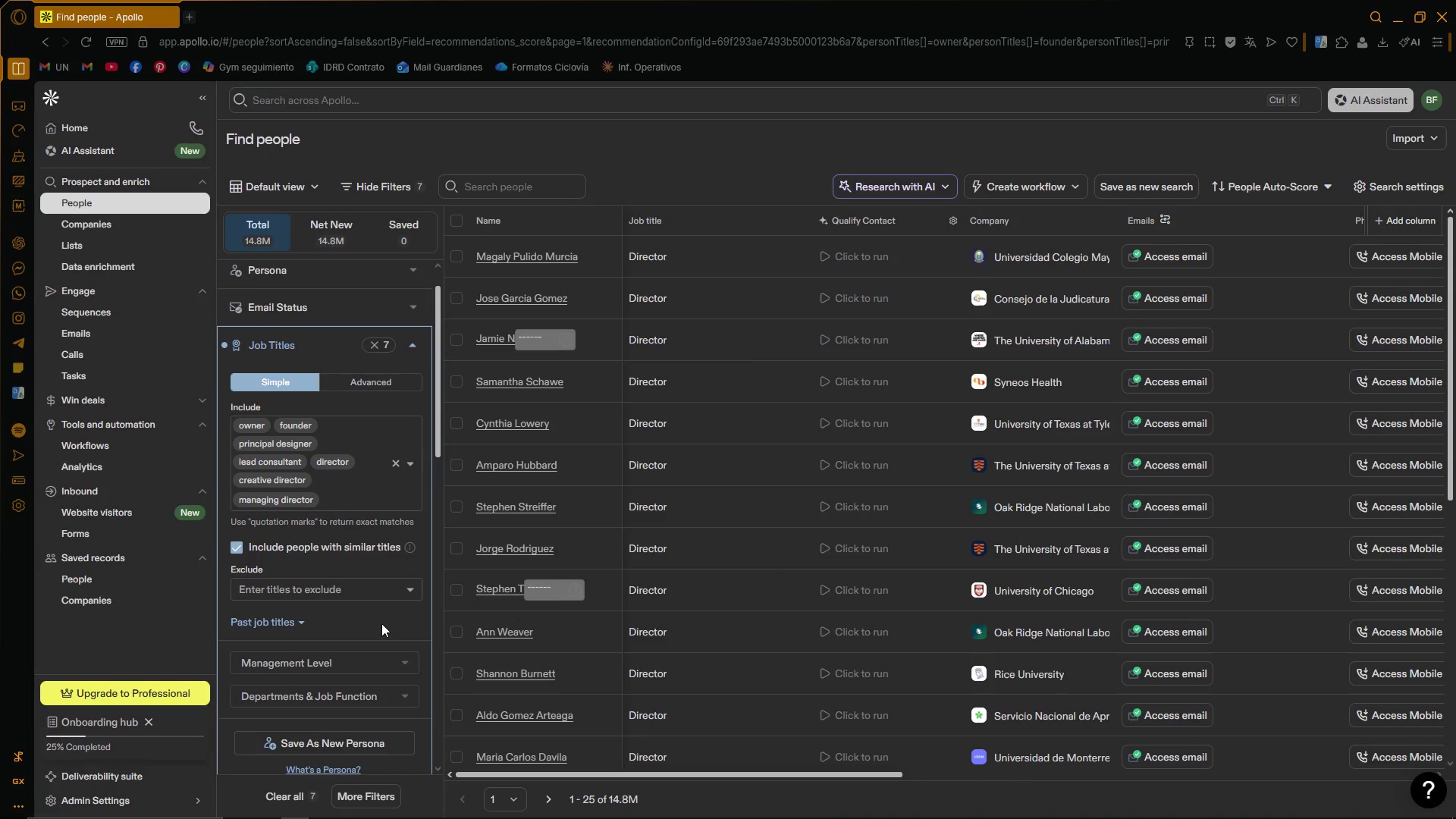 
left_click([417, 340])
 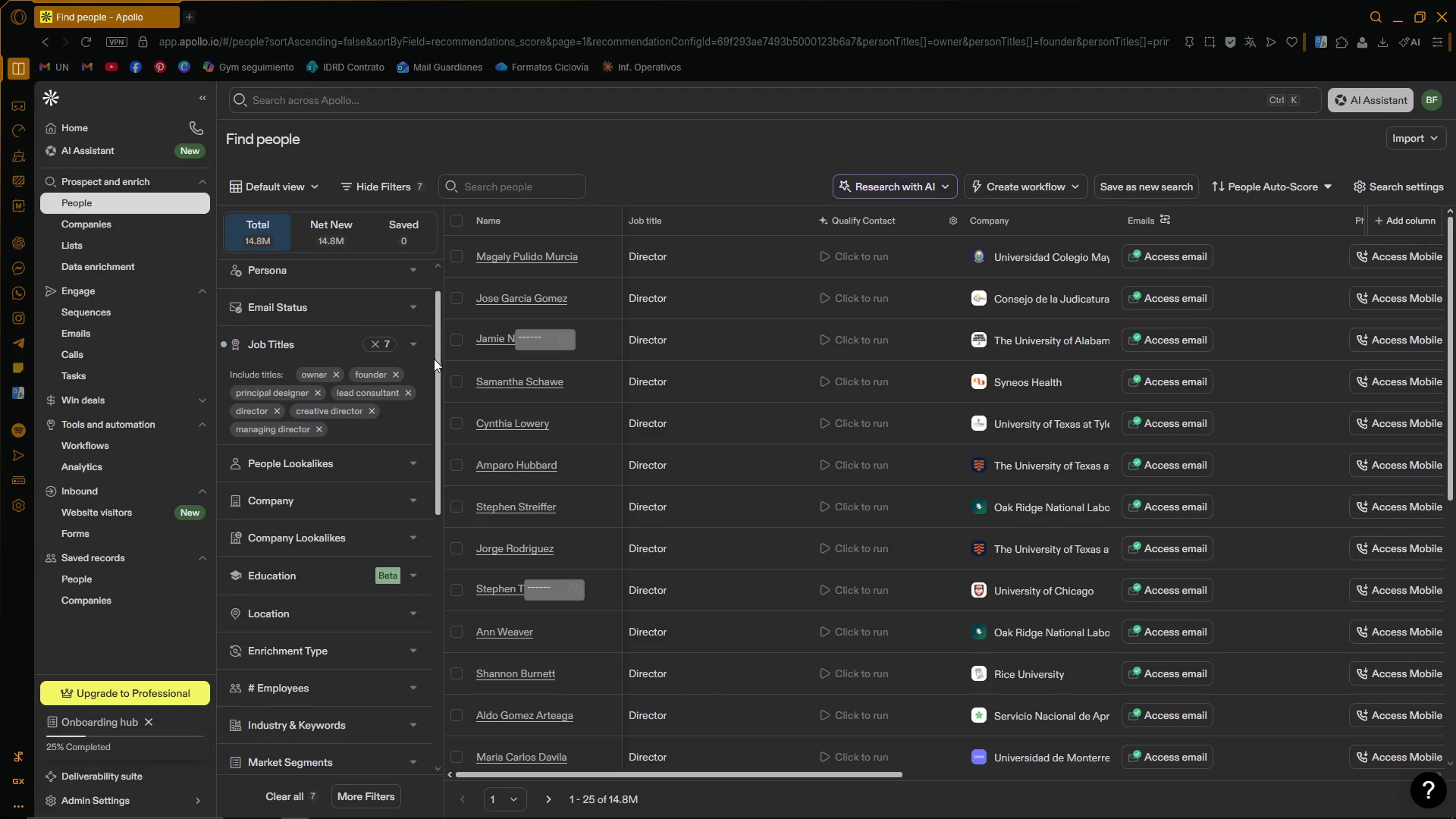 
left_click_drag(start_coordinate=[438, 359], to_coordinate=[435, 502])
 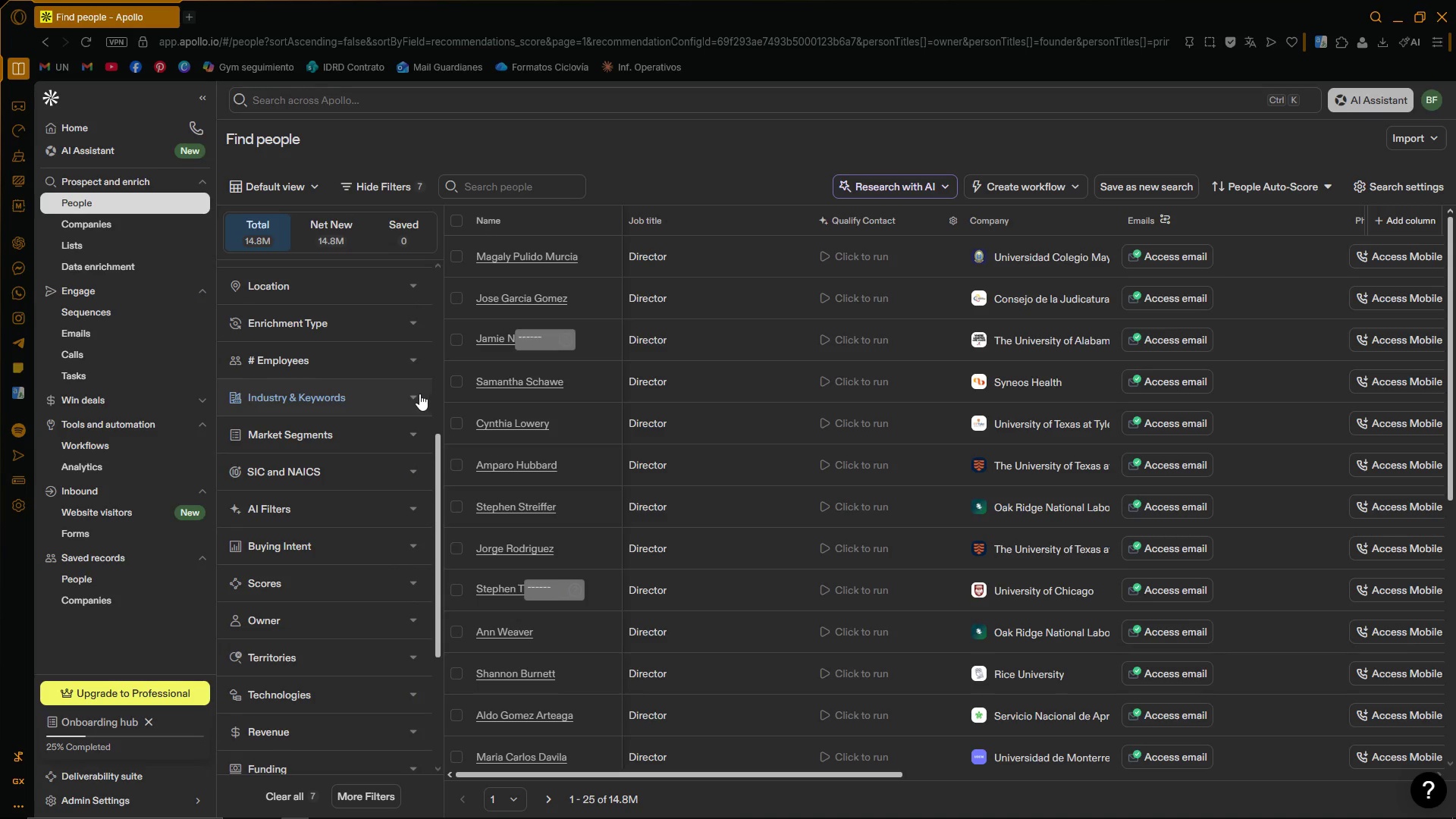 
left_click([408, 398])
 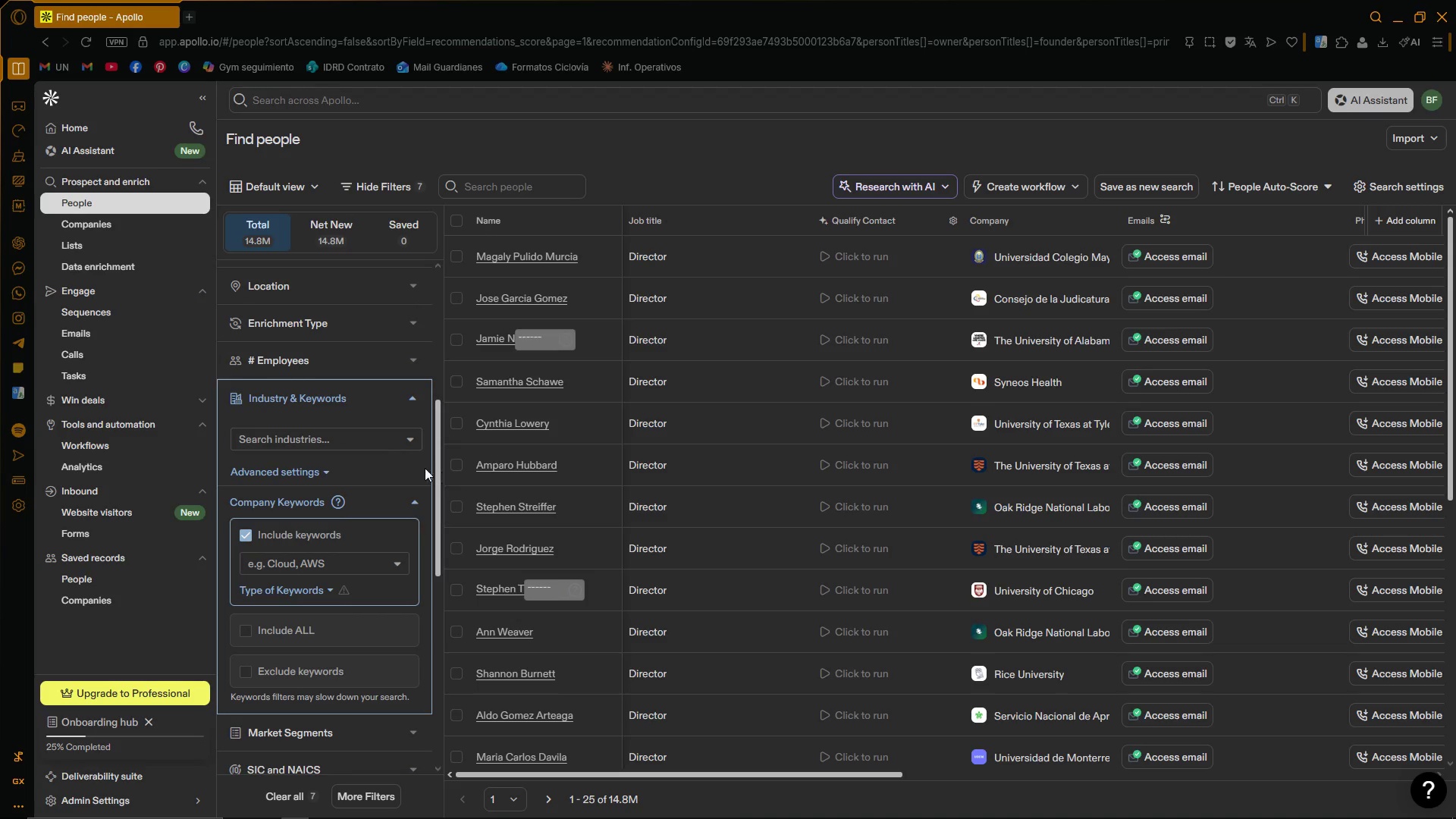 
left_click([412, 436])
 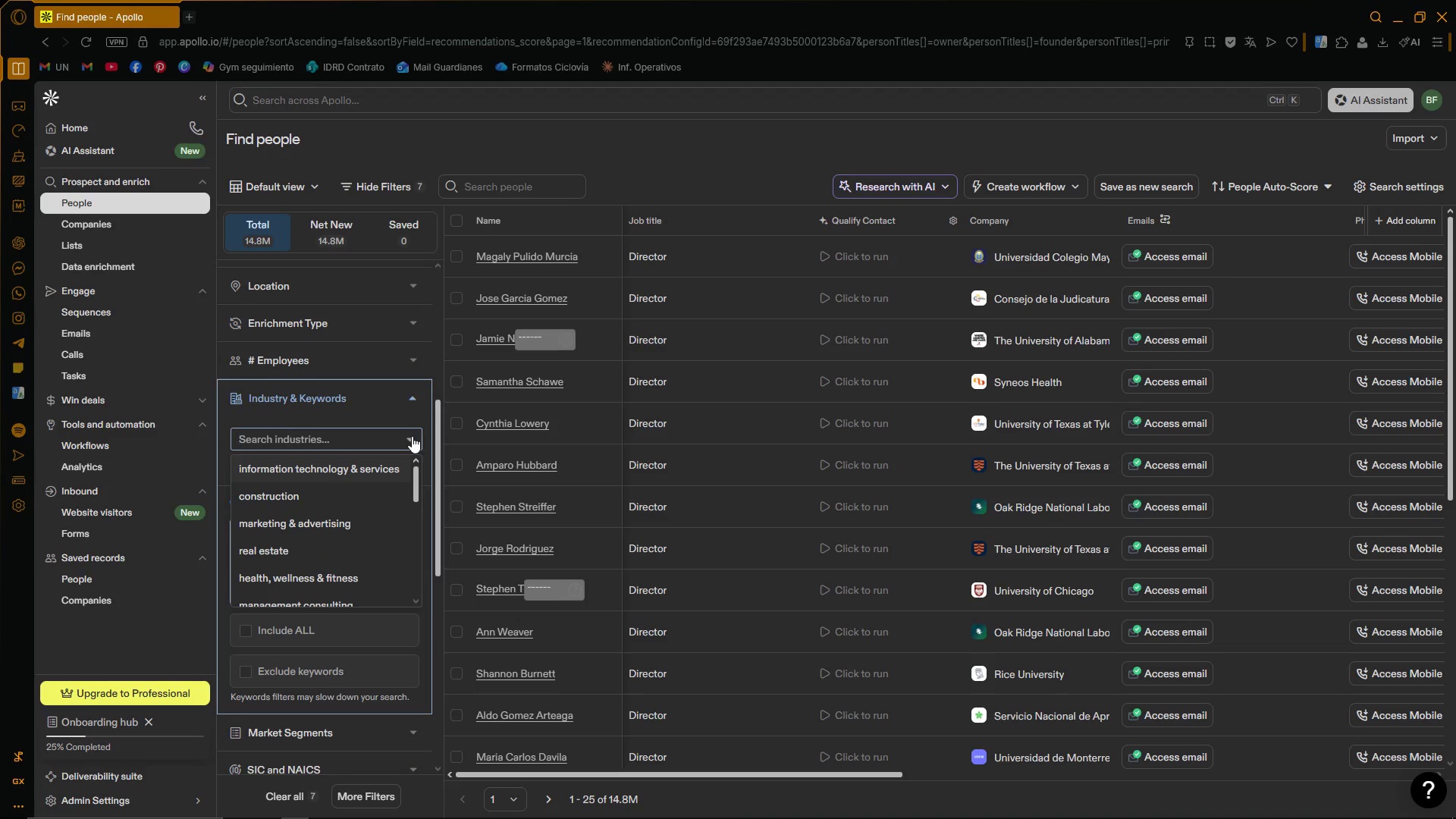 
left_click([412, 436])
 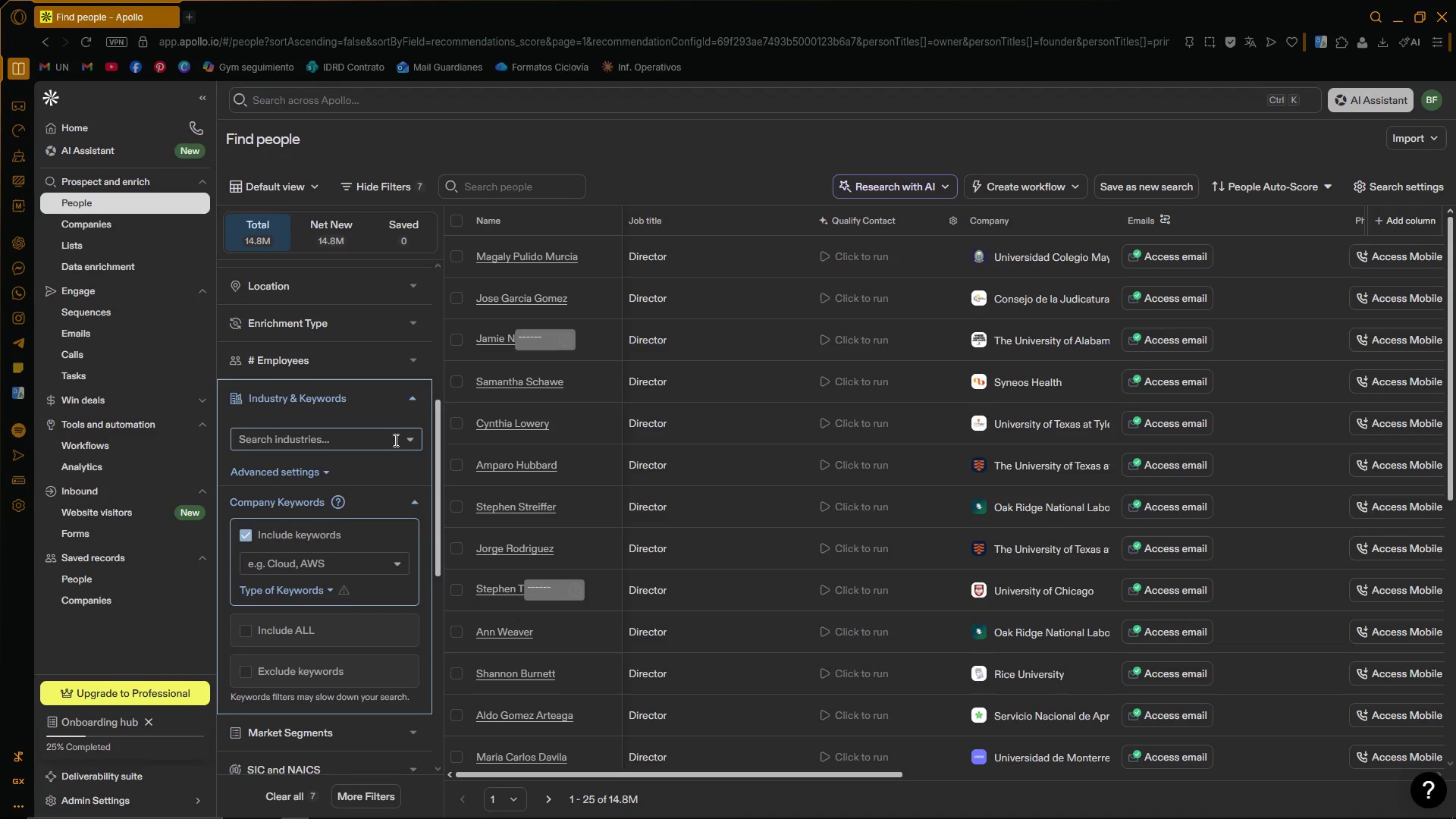 
left_click([381, 440])
 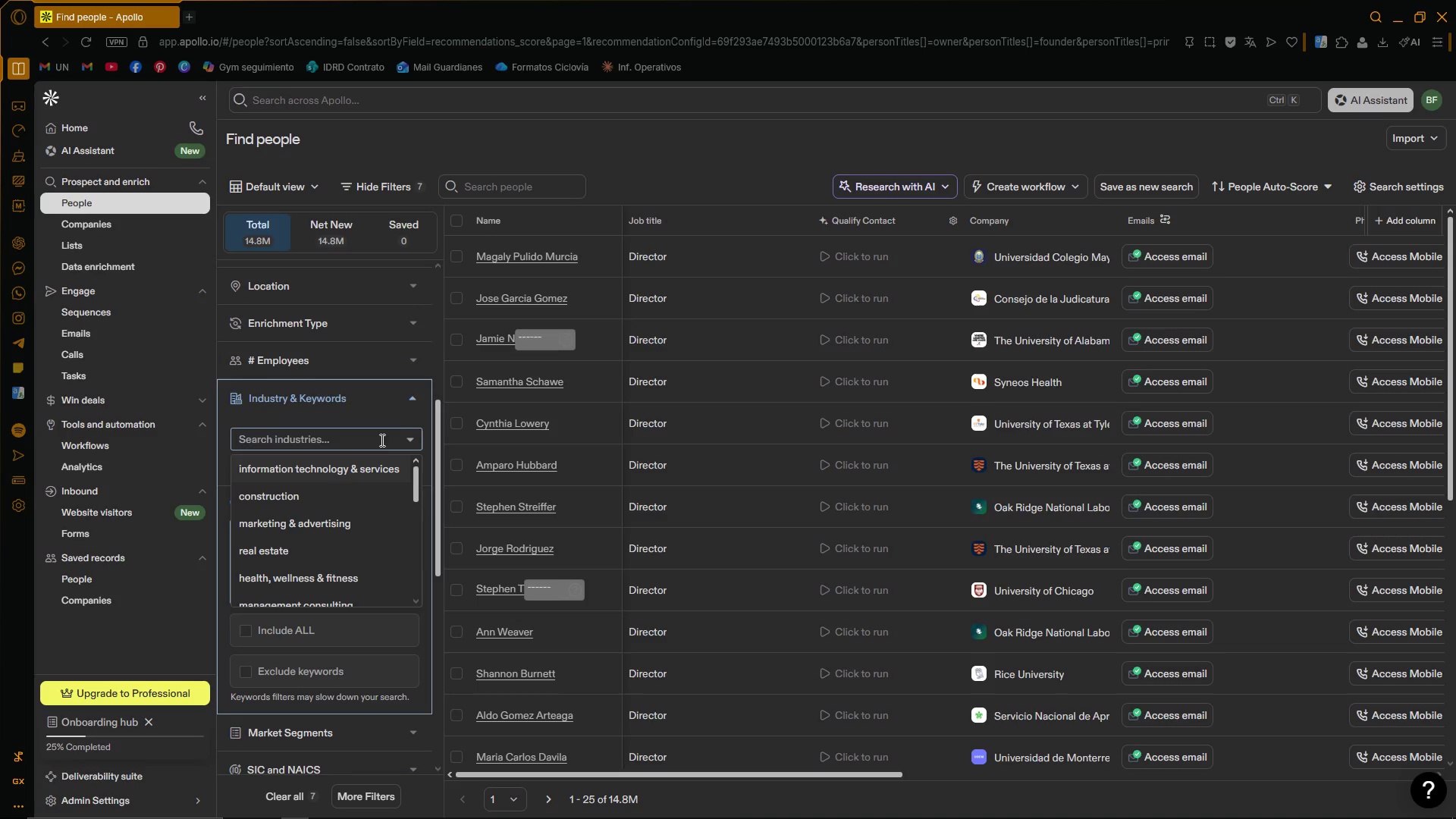 
type(evemt)
key(Backspace)
key(Backspace)
type(nts)
 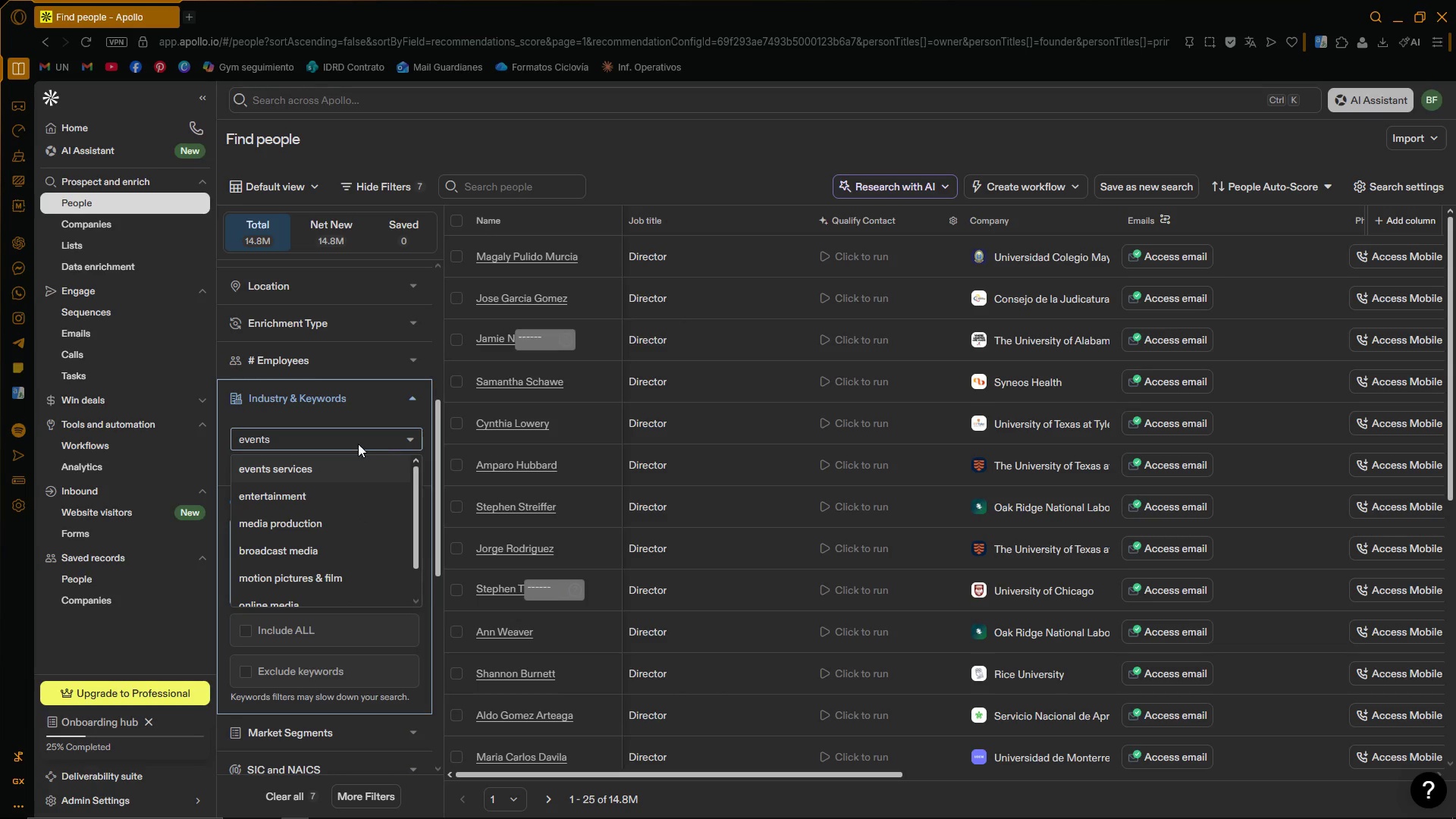 
mouse_move([348, 444])
 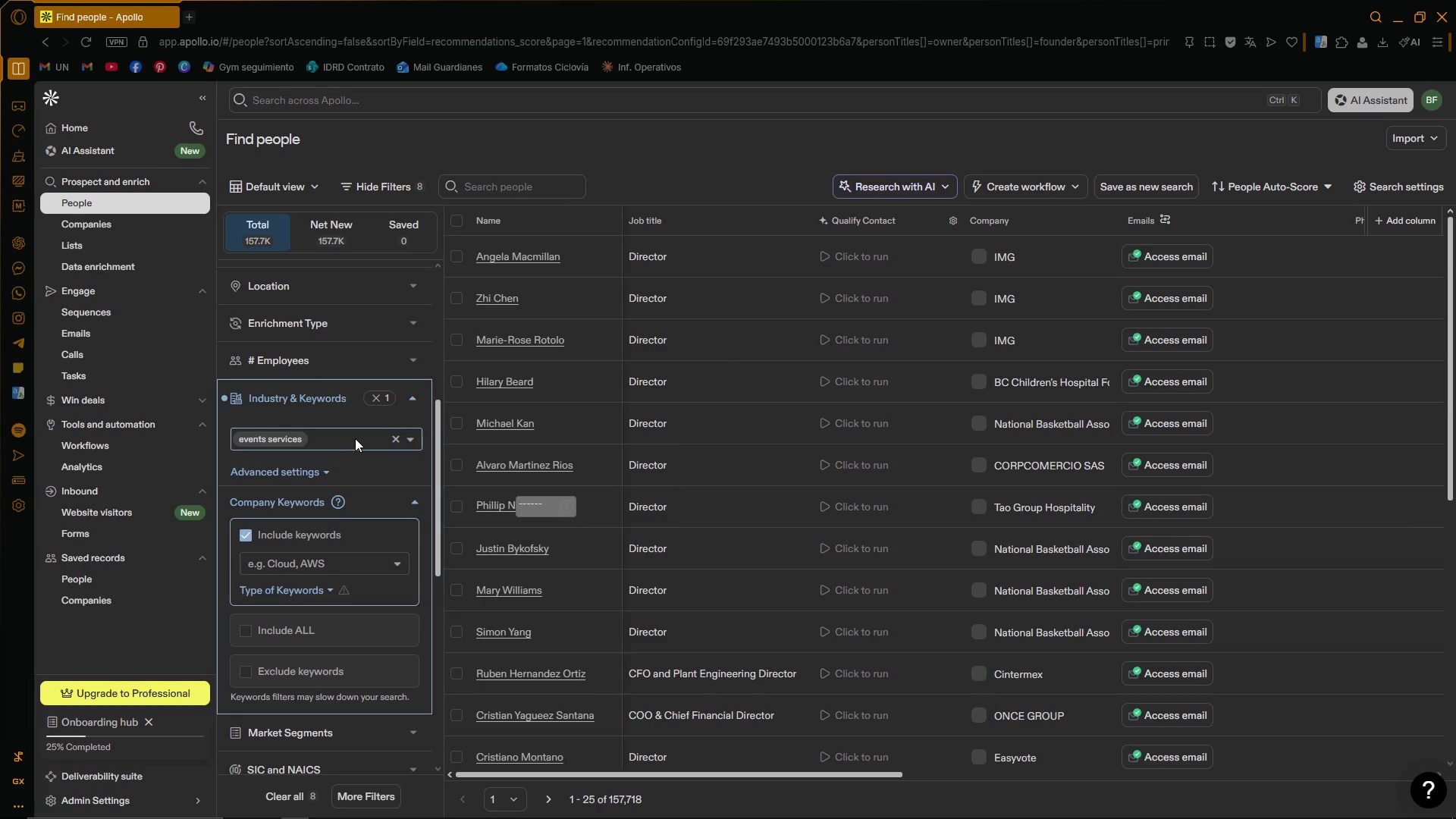 
left_click([355, 438])
 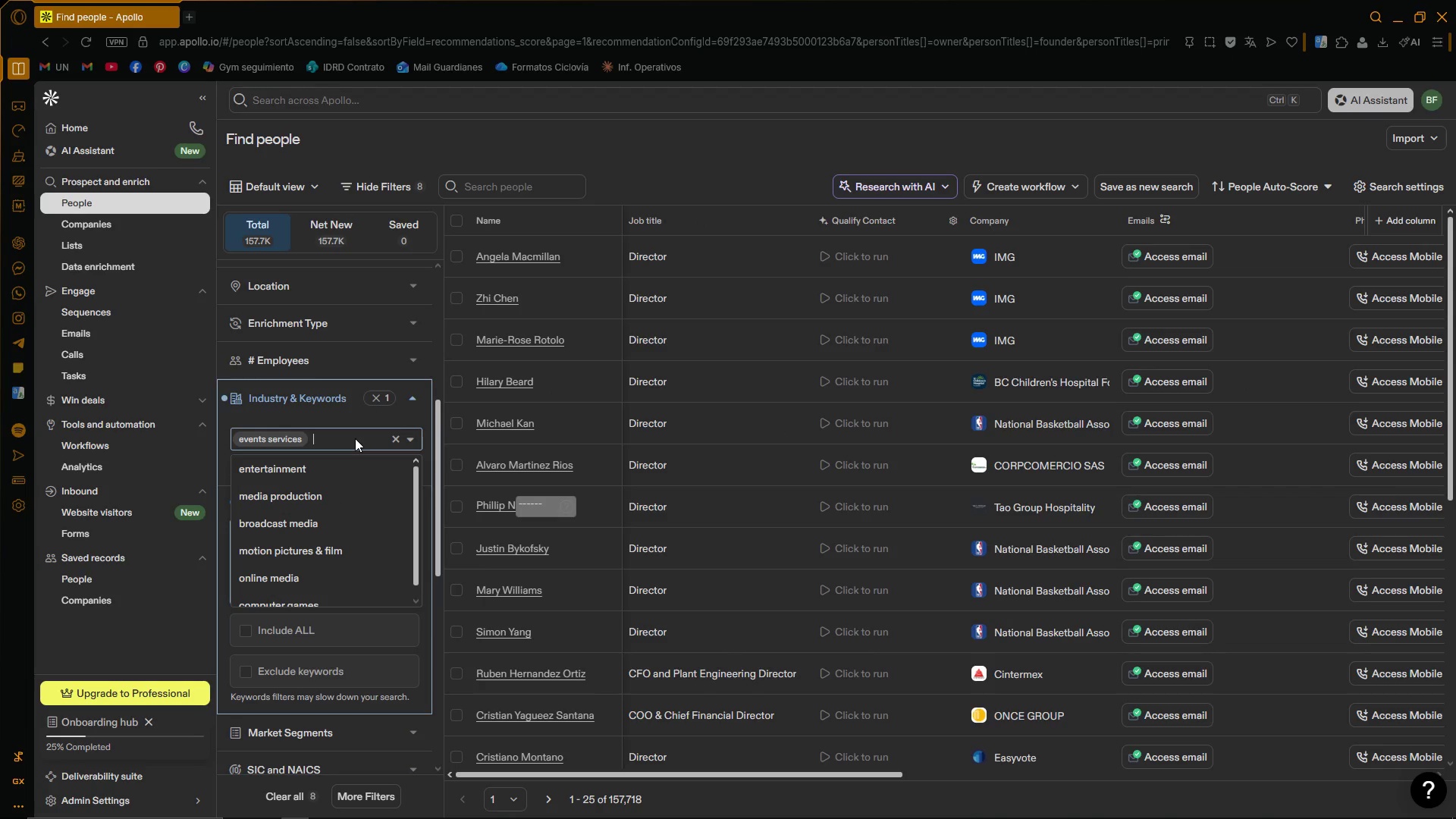 
type(leisure)
 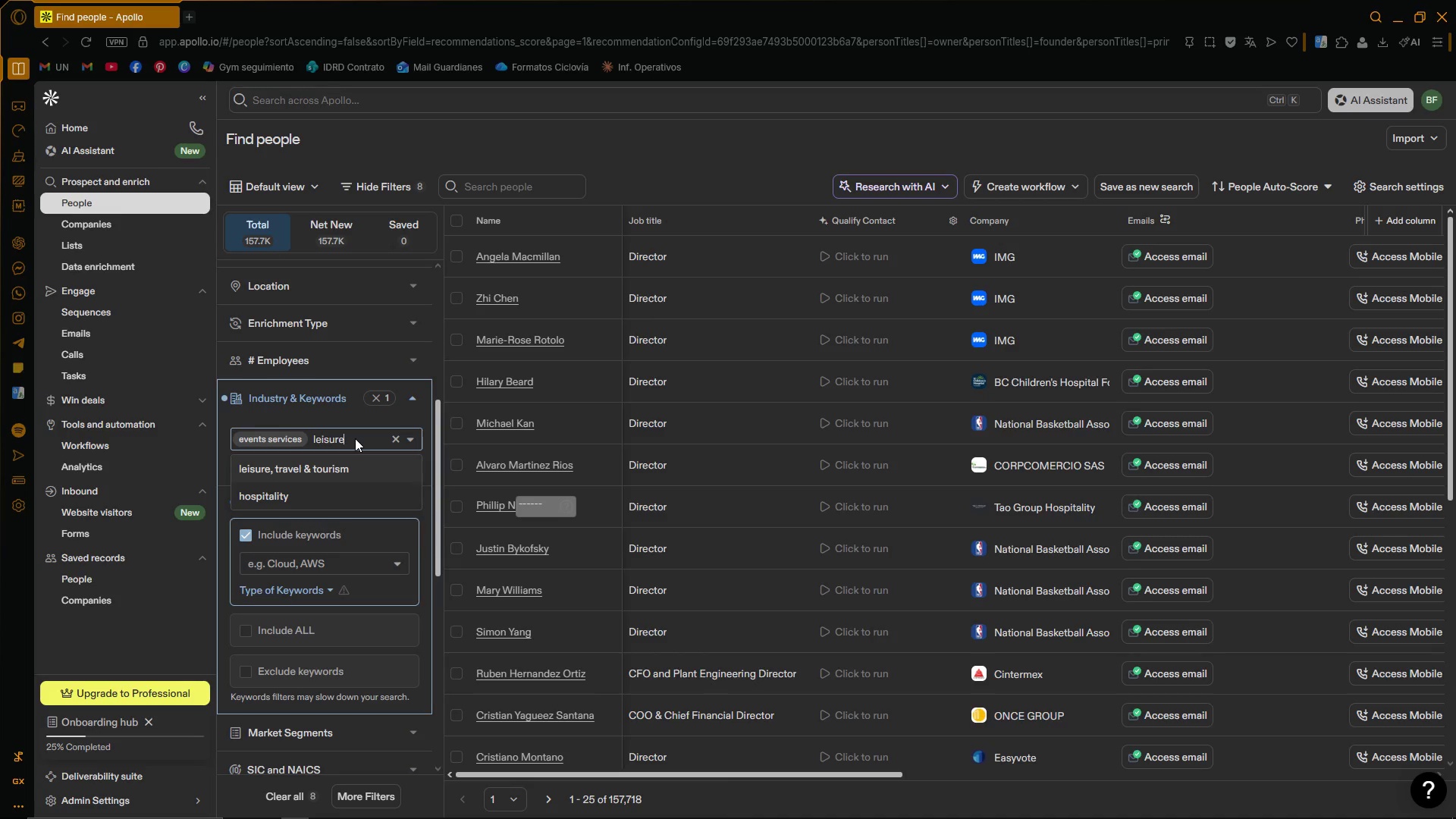 
wait(5.06)
 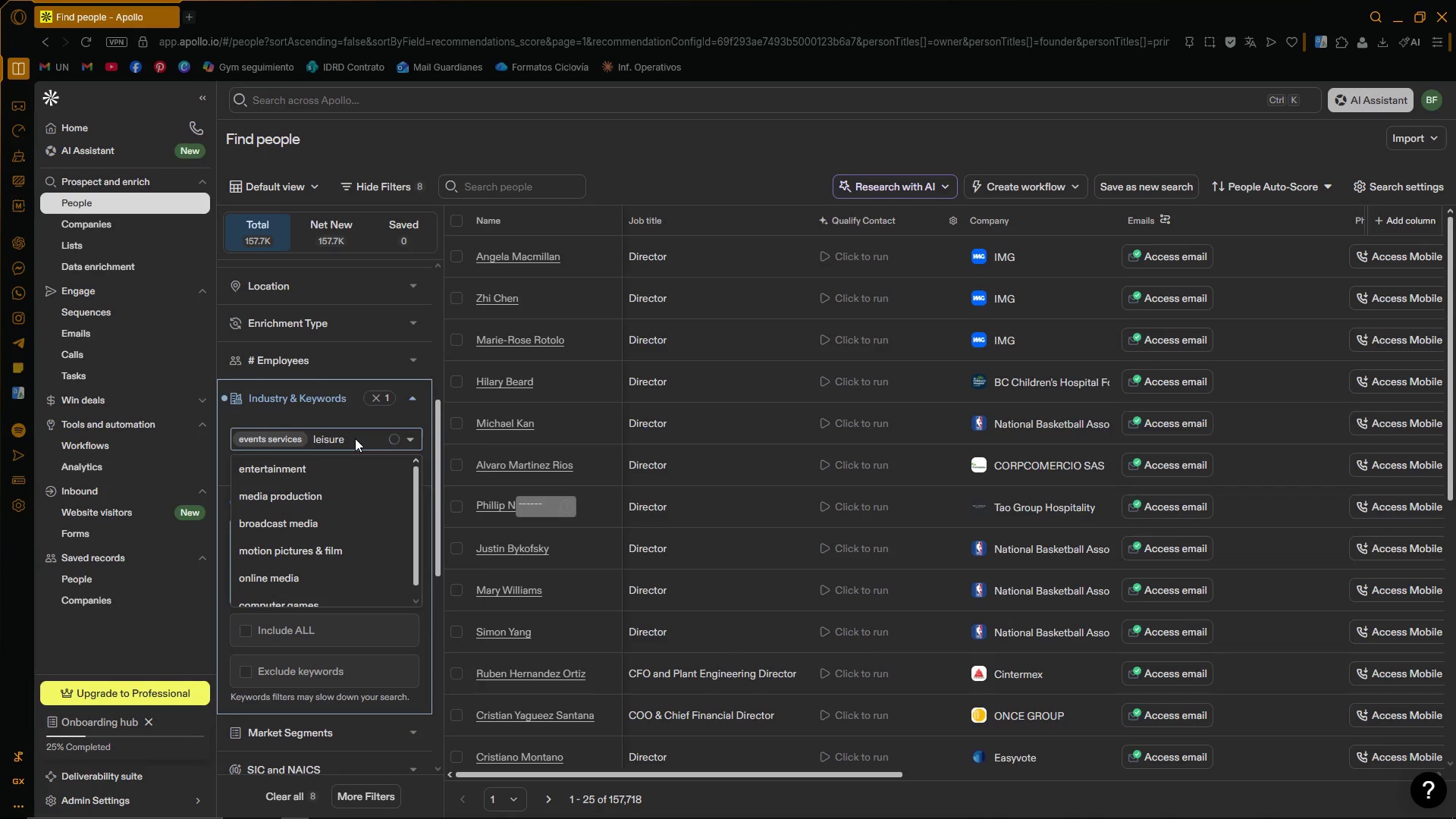 
left_click([343, 466])
 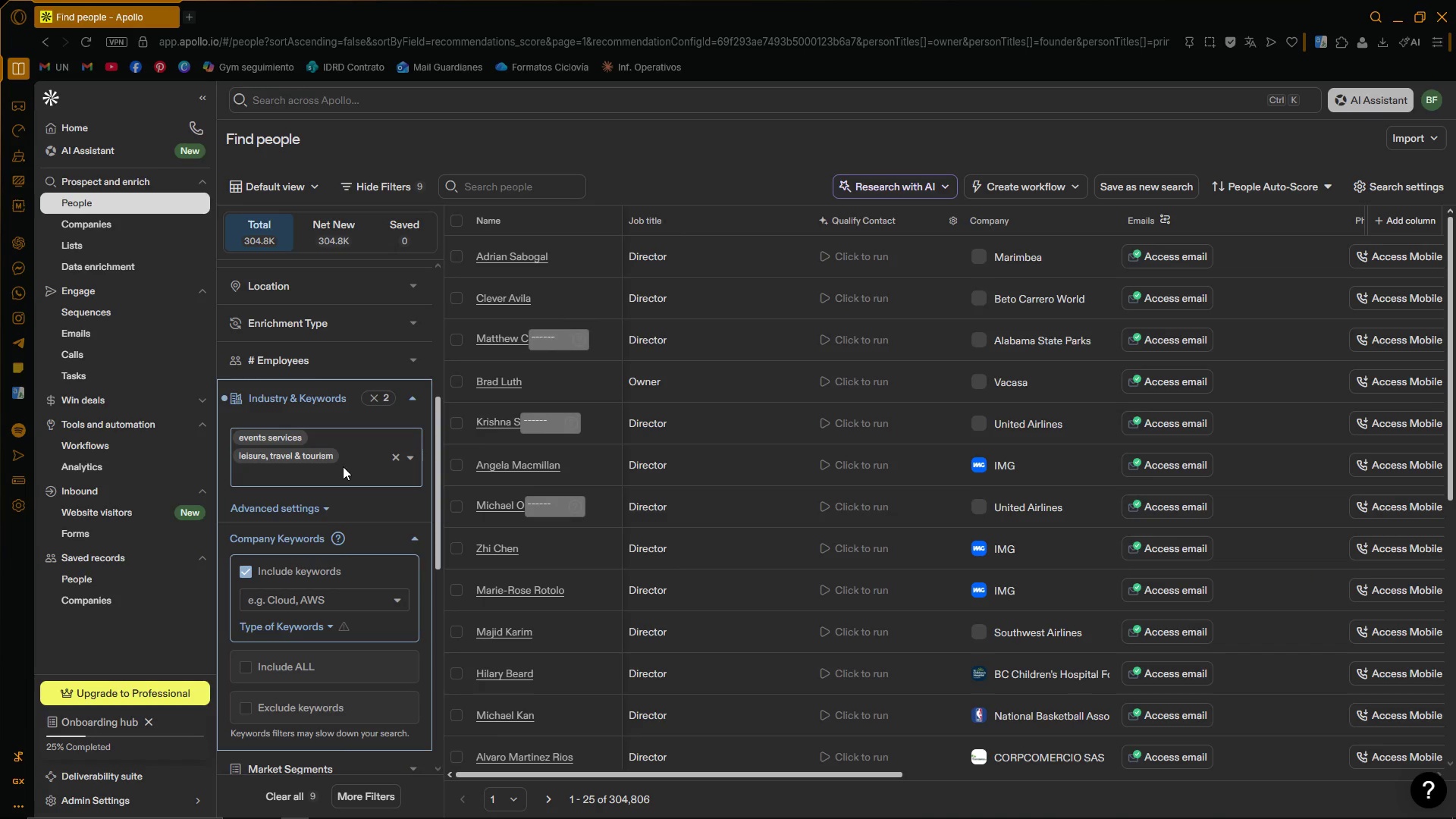 
type(hospitalu)
key(Backspace)
 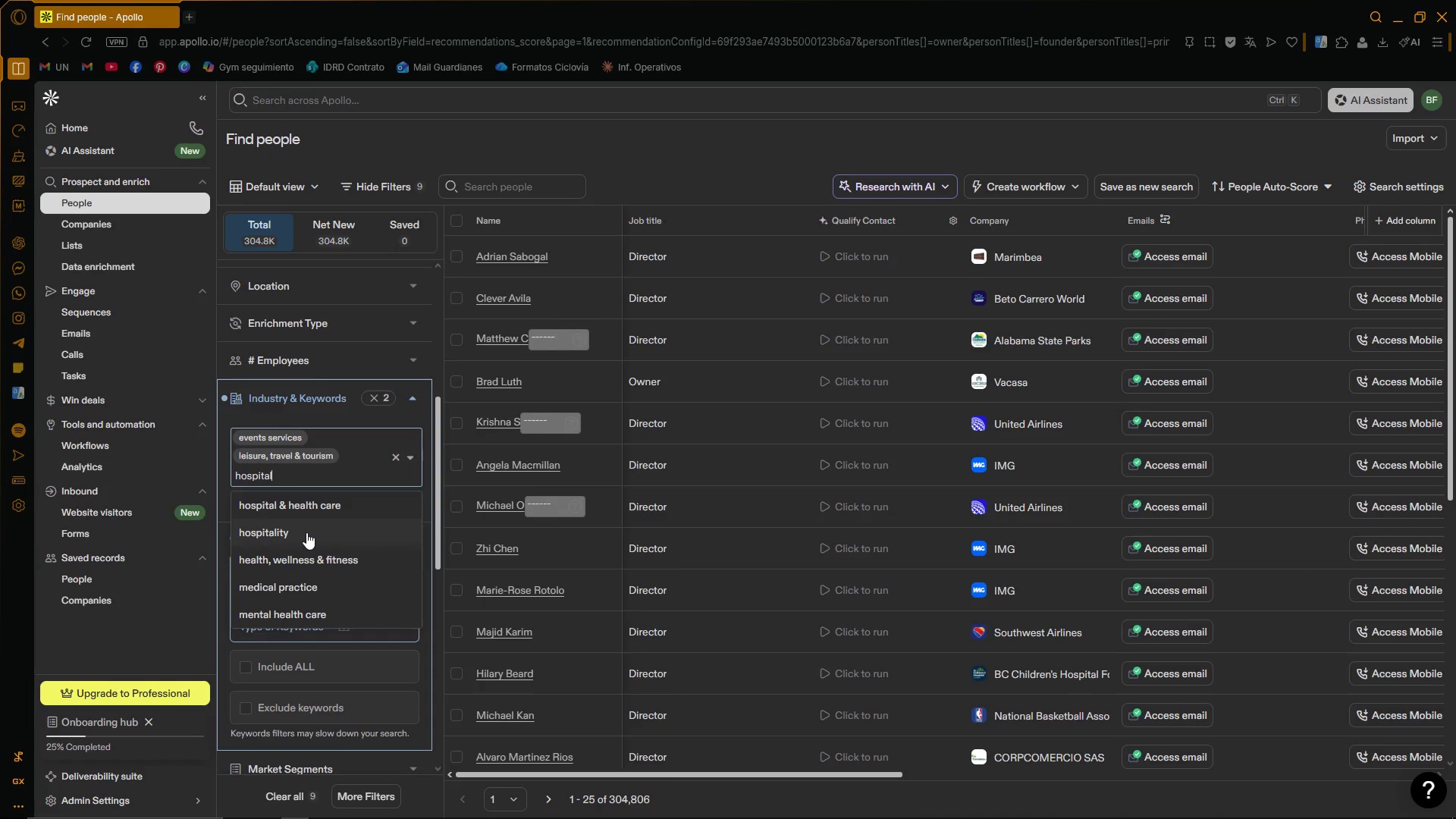 
left_click([306, 534])
 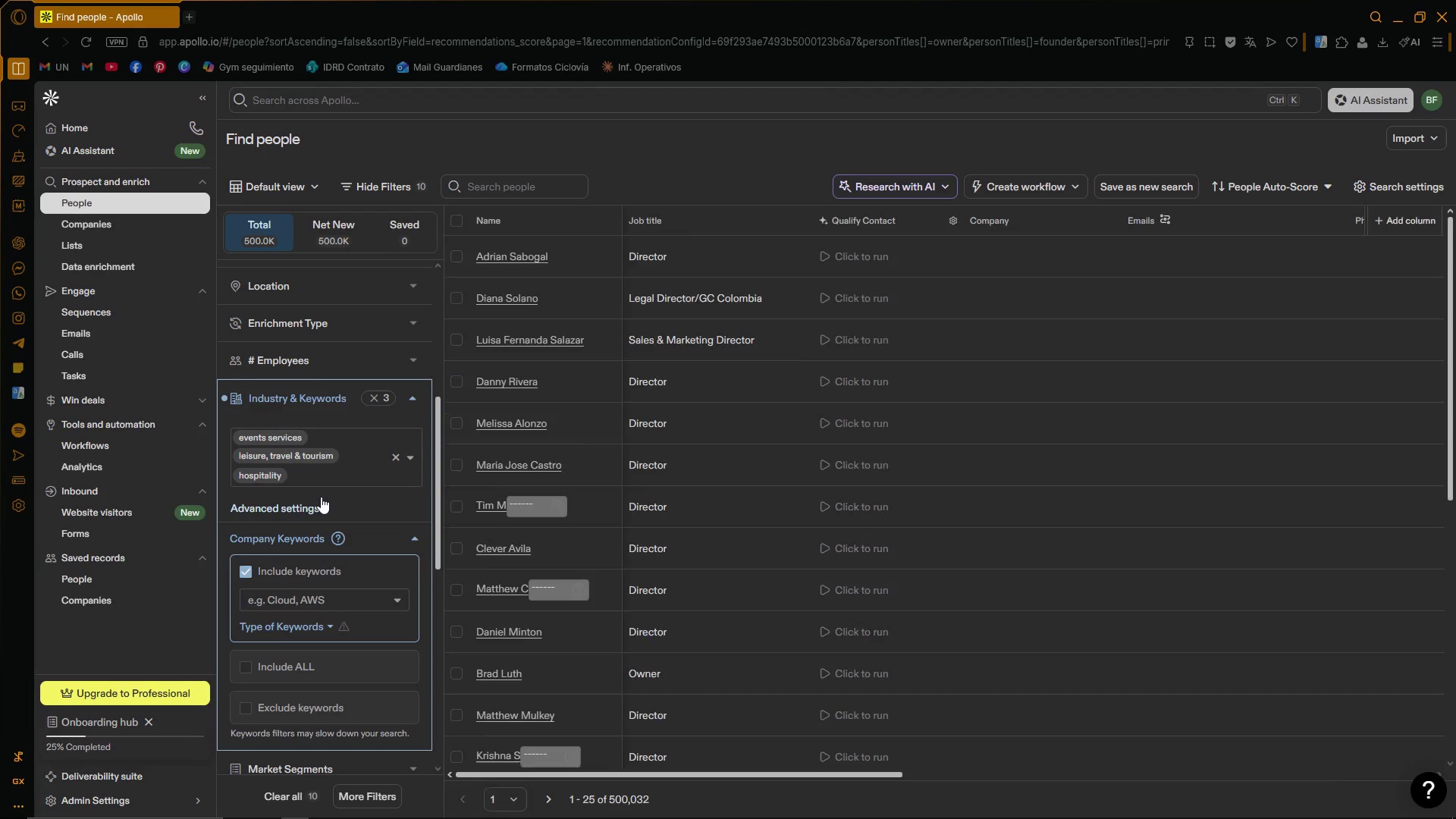 
type(luxury good)
 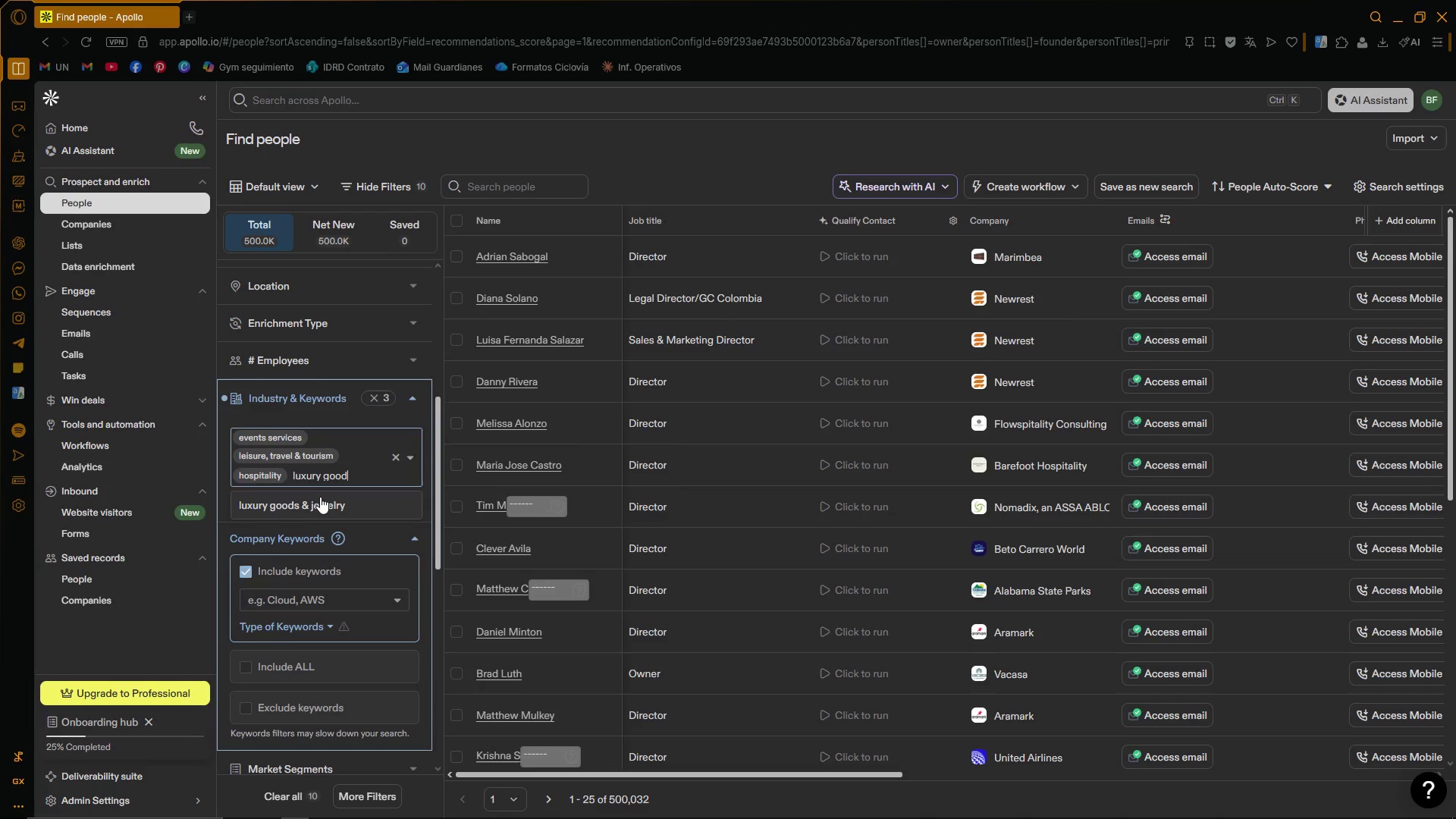 
left_click([347, 498])
 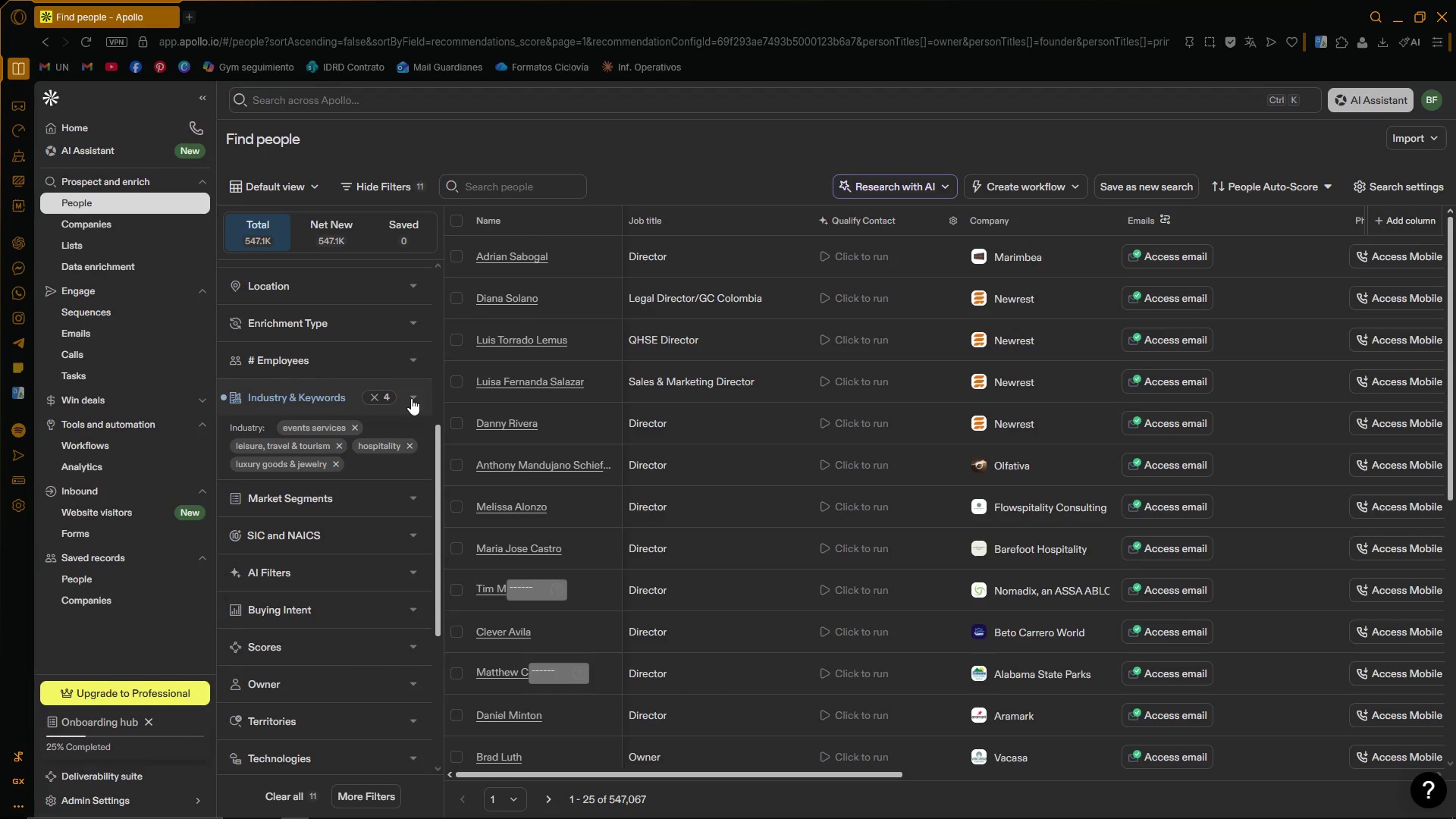 
wait(6.86)
 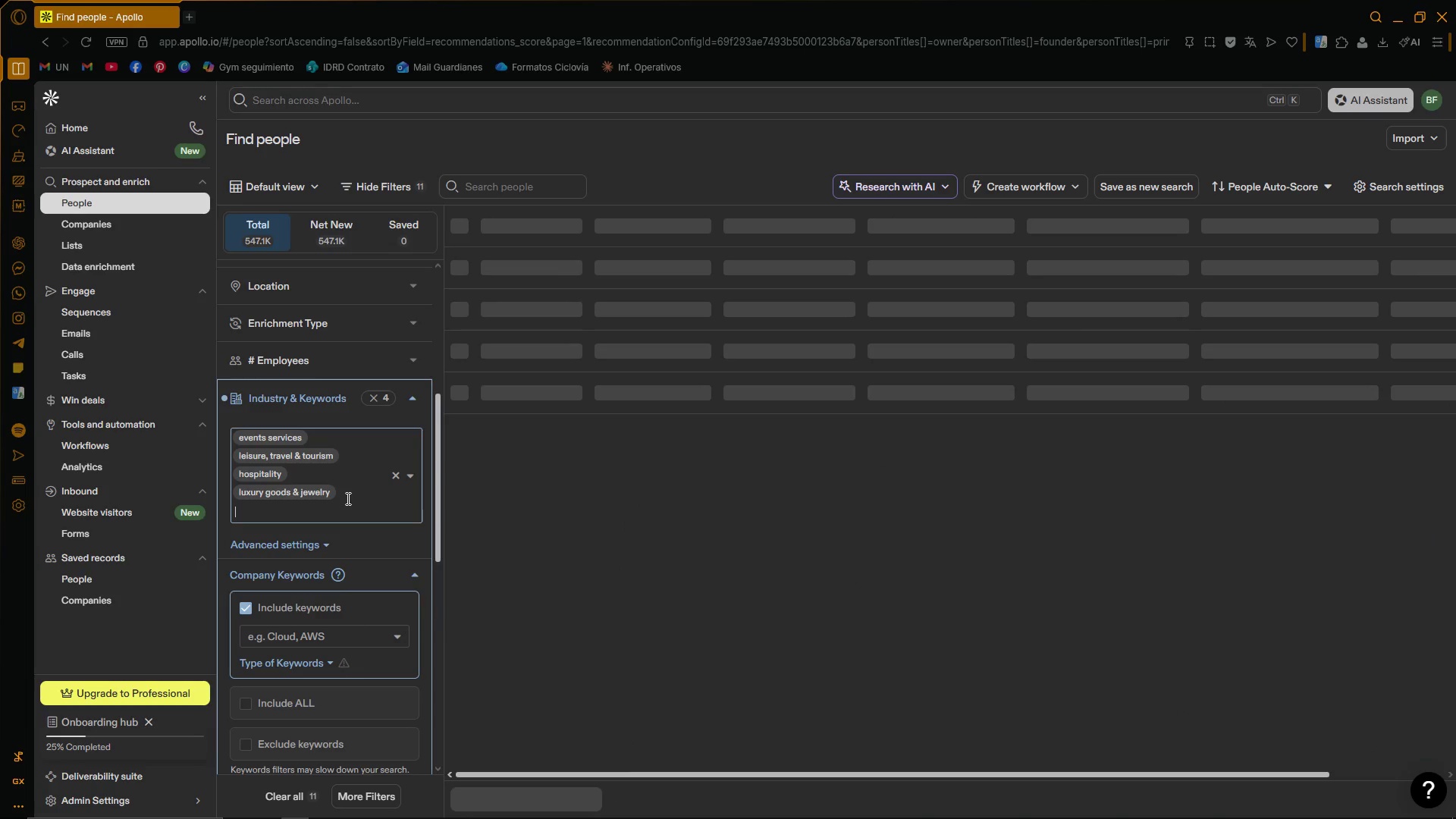 
left_click_drag(start_coordinate=[877, 779], to_coordinate=[1292, 818])
 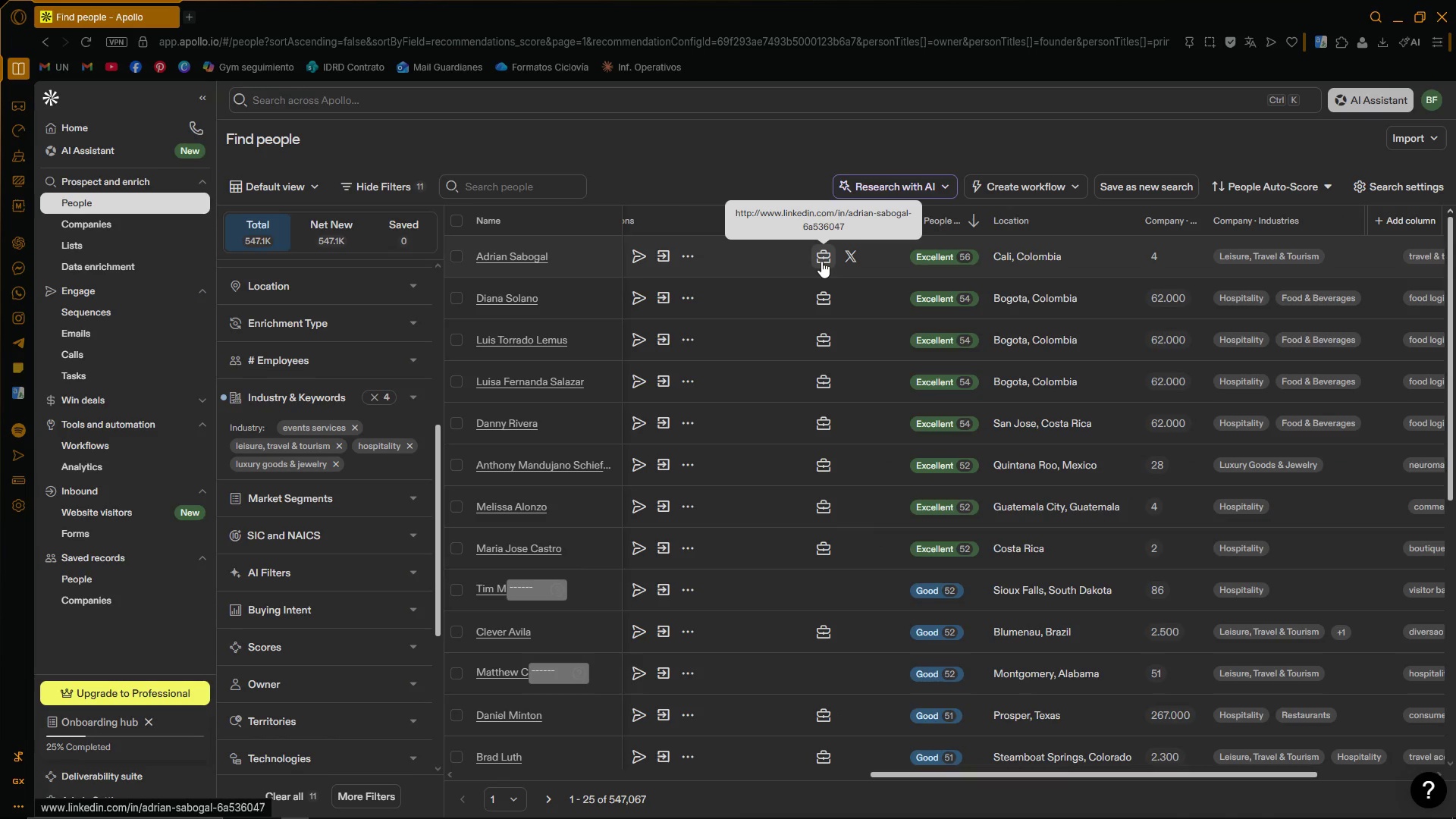 
left_click_drag(start_coordinate=[952, 776], to_coordinate=[723, 770])
 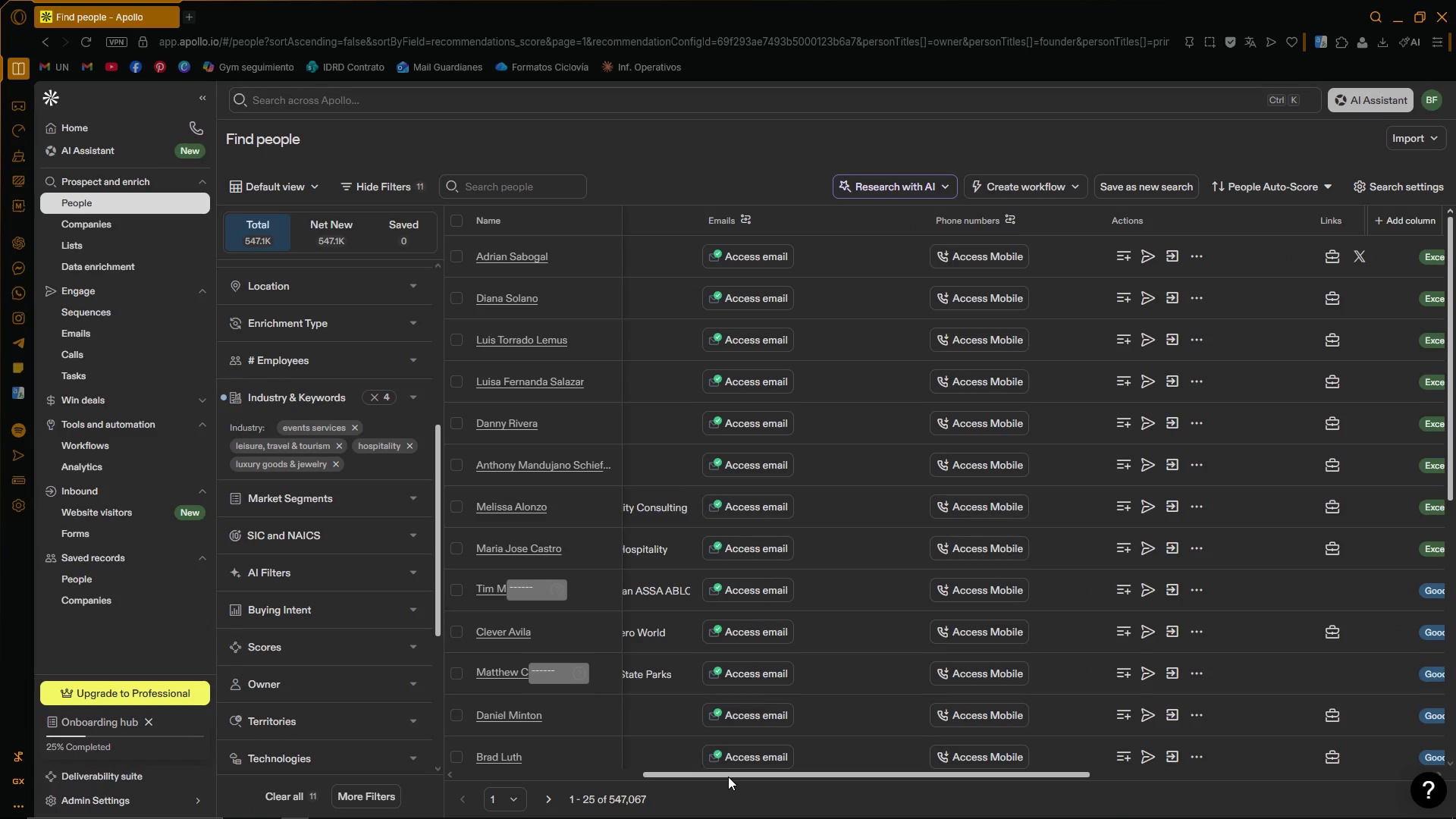 
left_click_drag(start_coordinate=[727, 776], to_coordinate=[612, 775])
 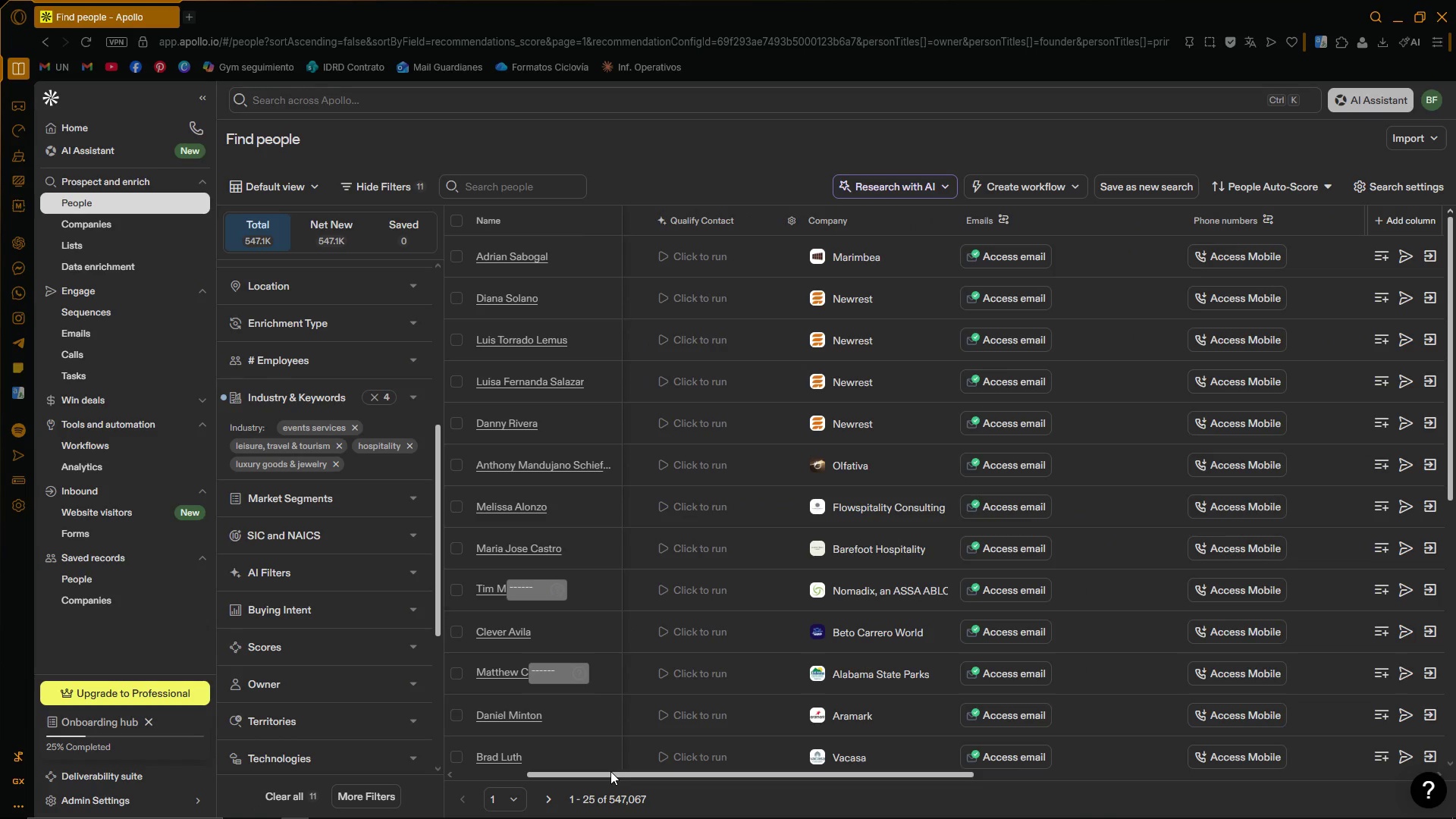 
wait(9.2)
 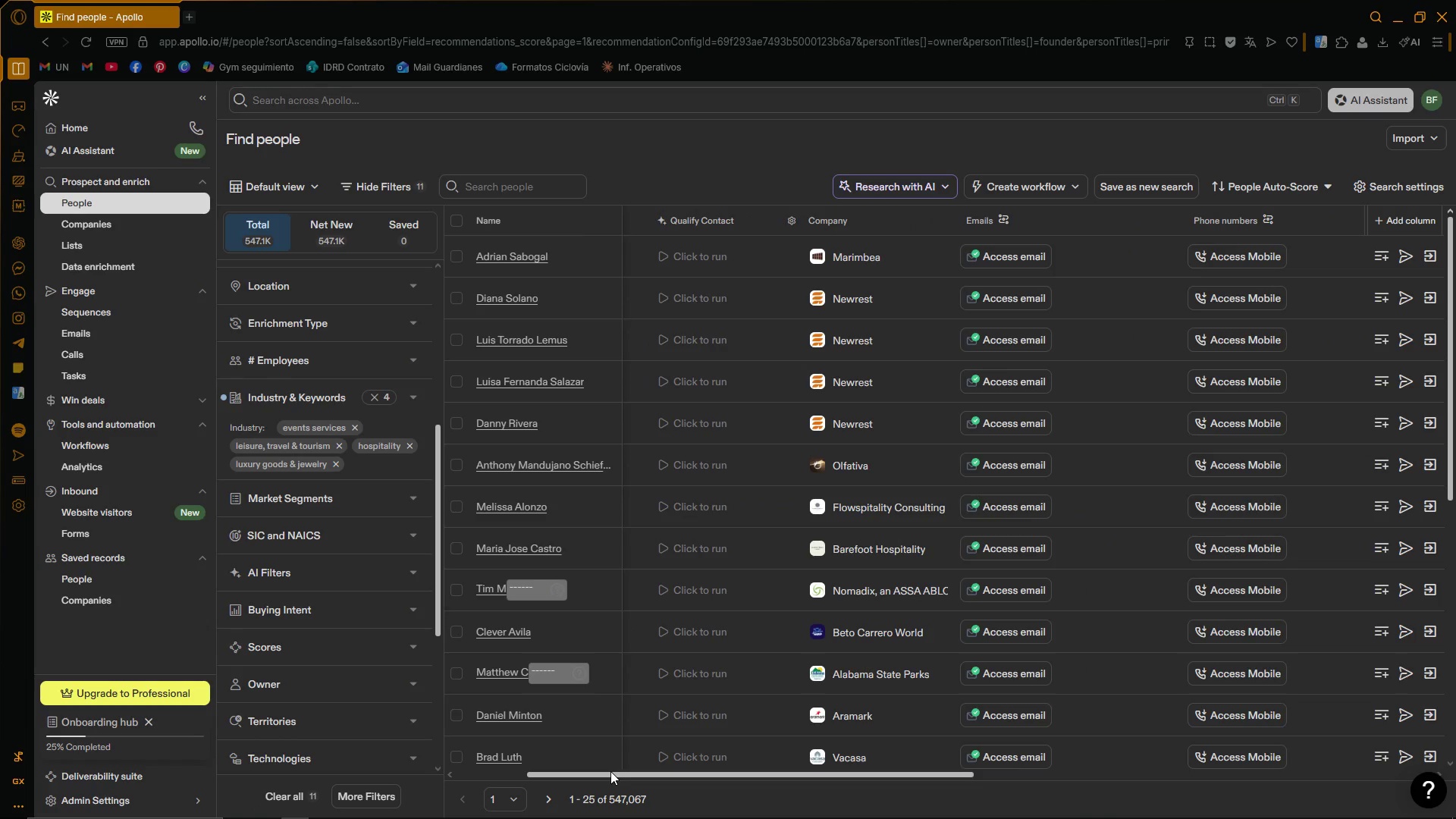 
left_click([416, 397])
 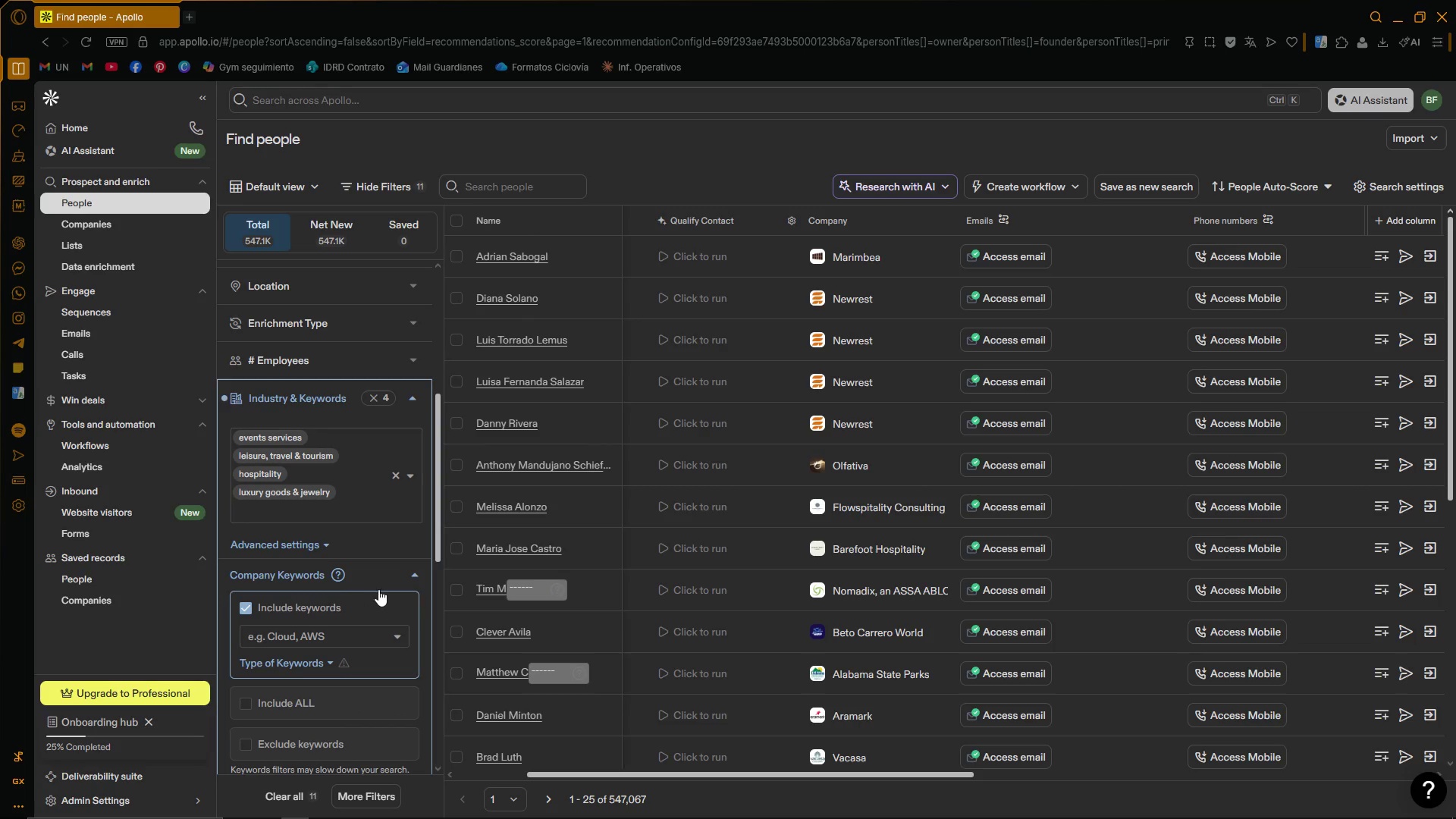 
scroll: coordinate [414, 464], scroll_direction: down, amount: 2.0
 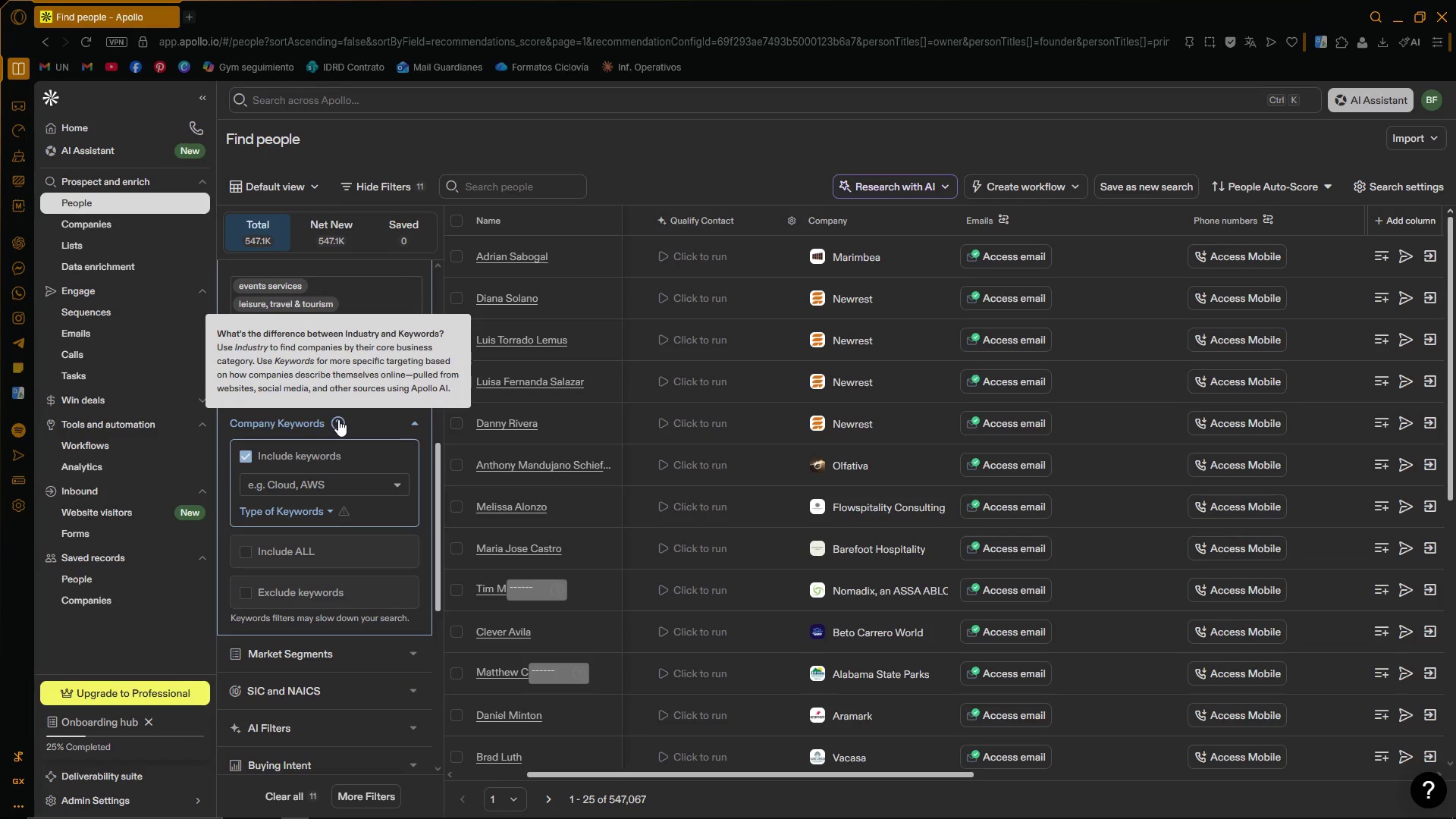 
wait(25.64)
 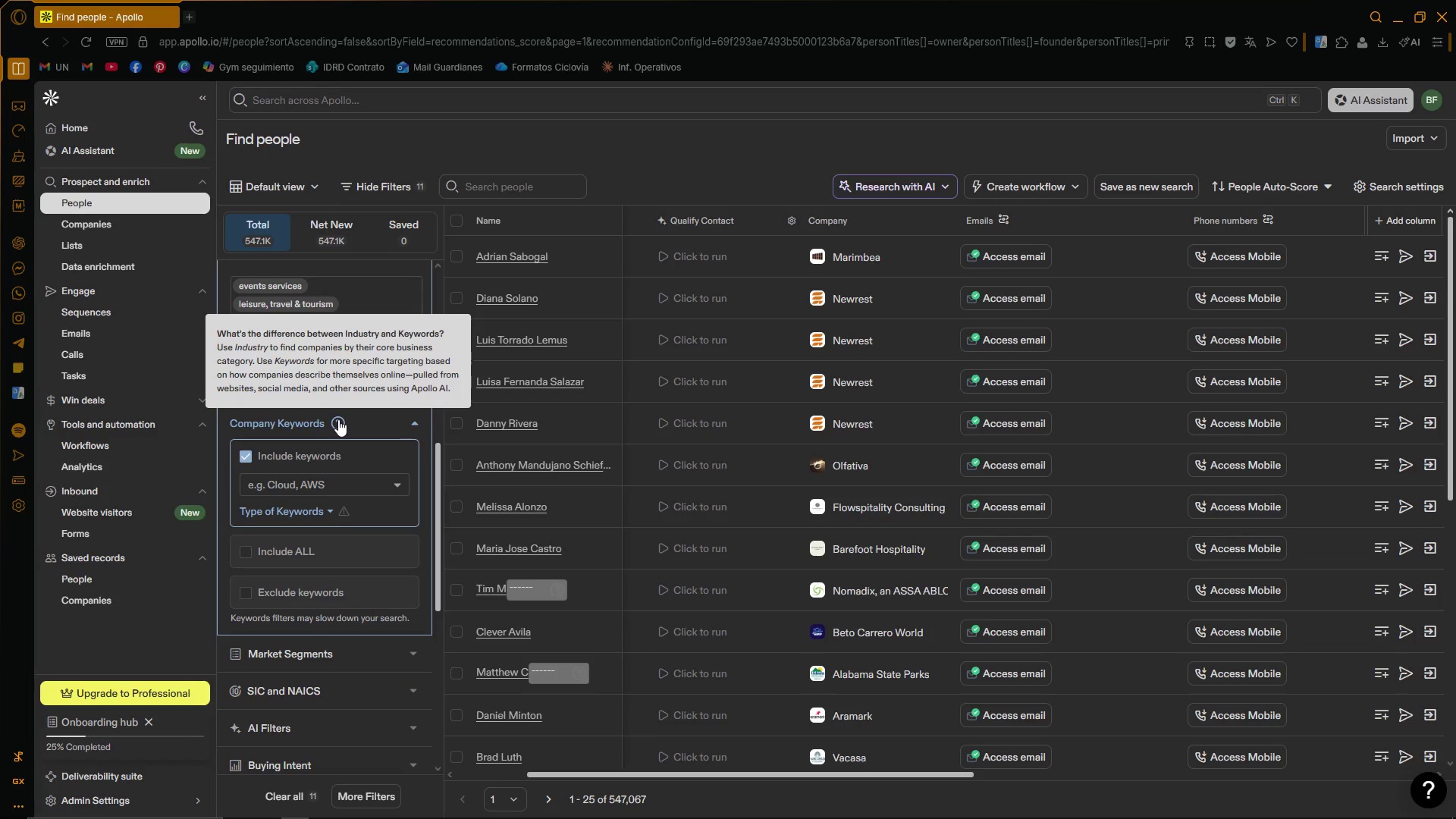 
mouse_move([331, 434])
 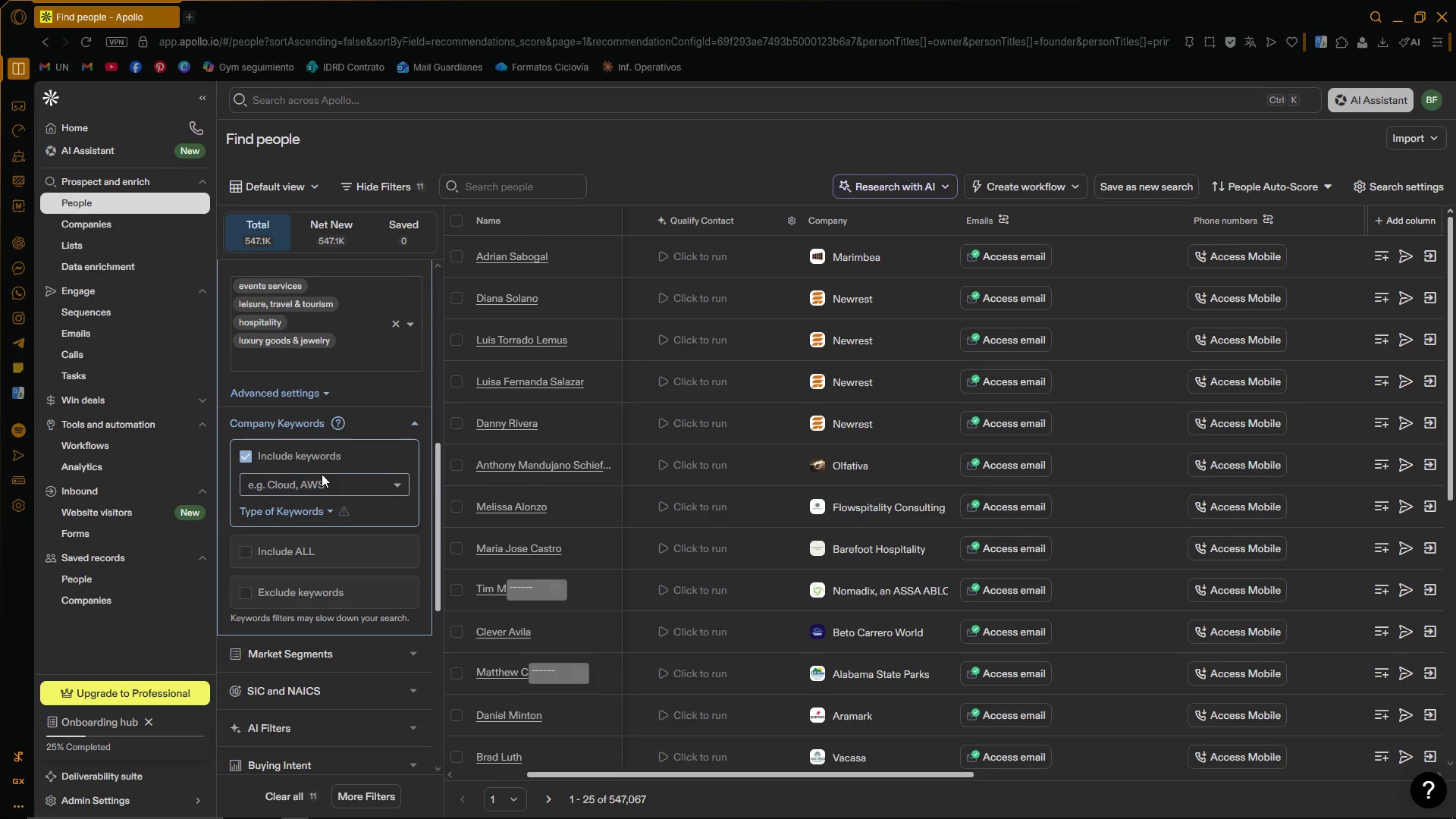 
left_click([323, 482])
 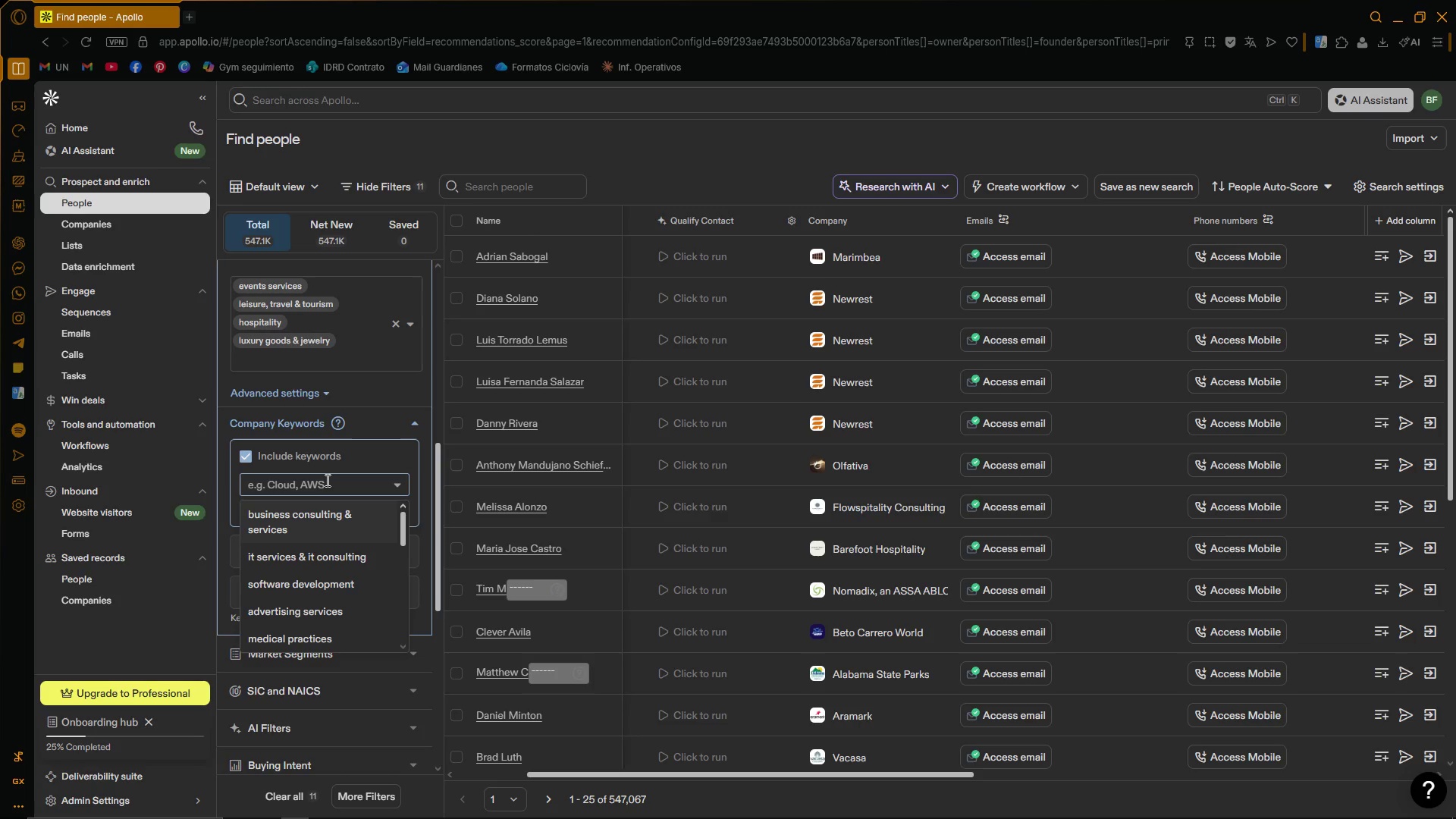 
type(luxury we)
 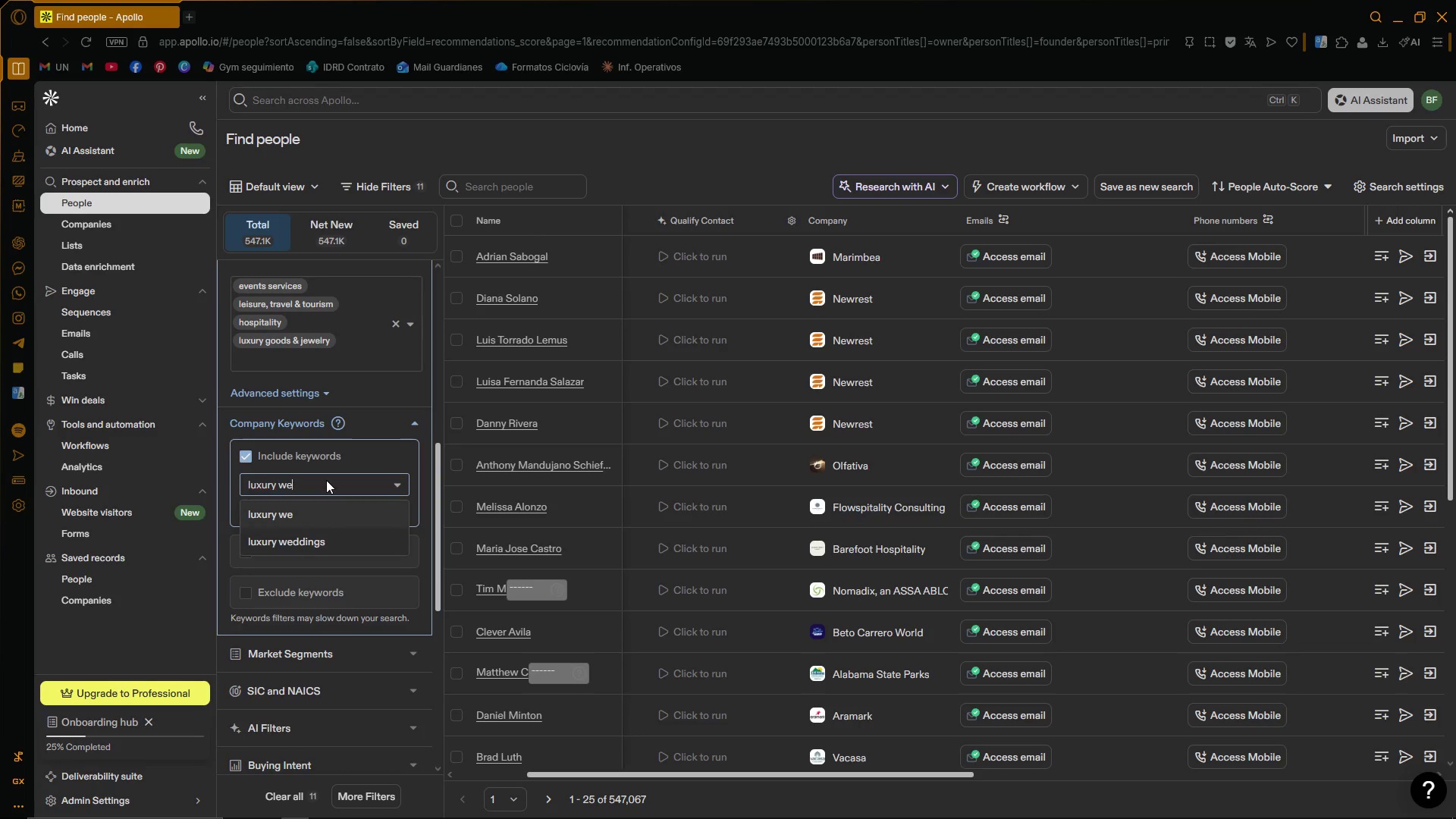 
wait(7.11)
 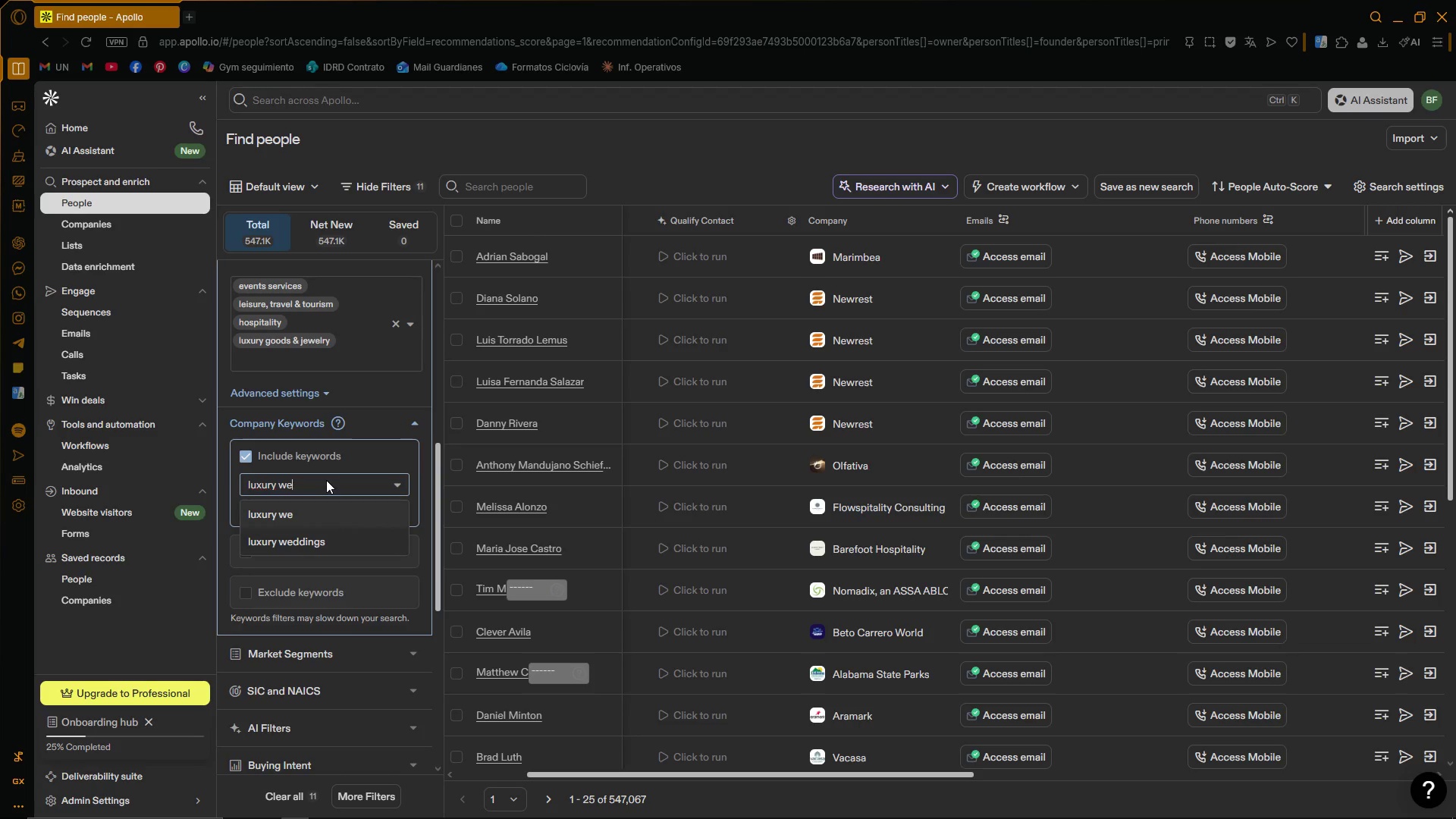 
type(ddin)
 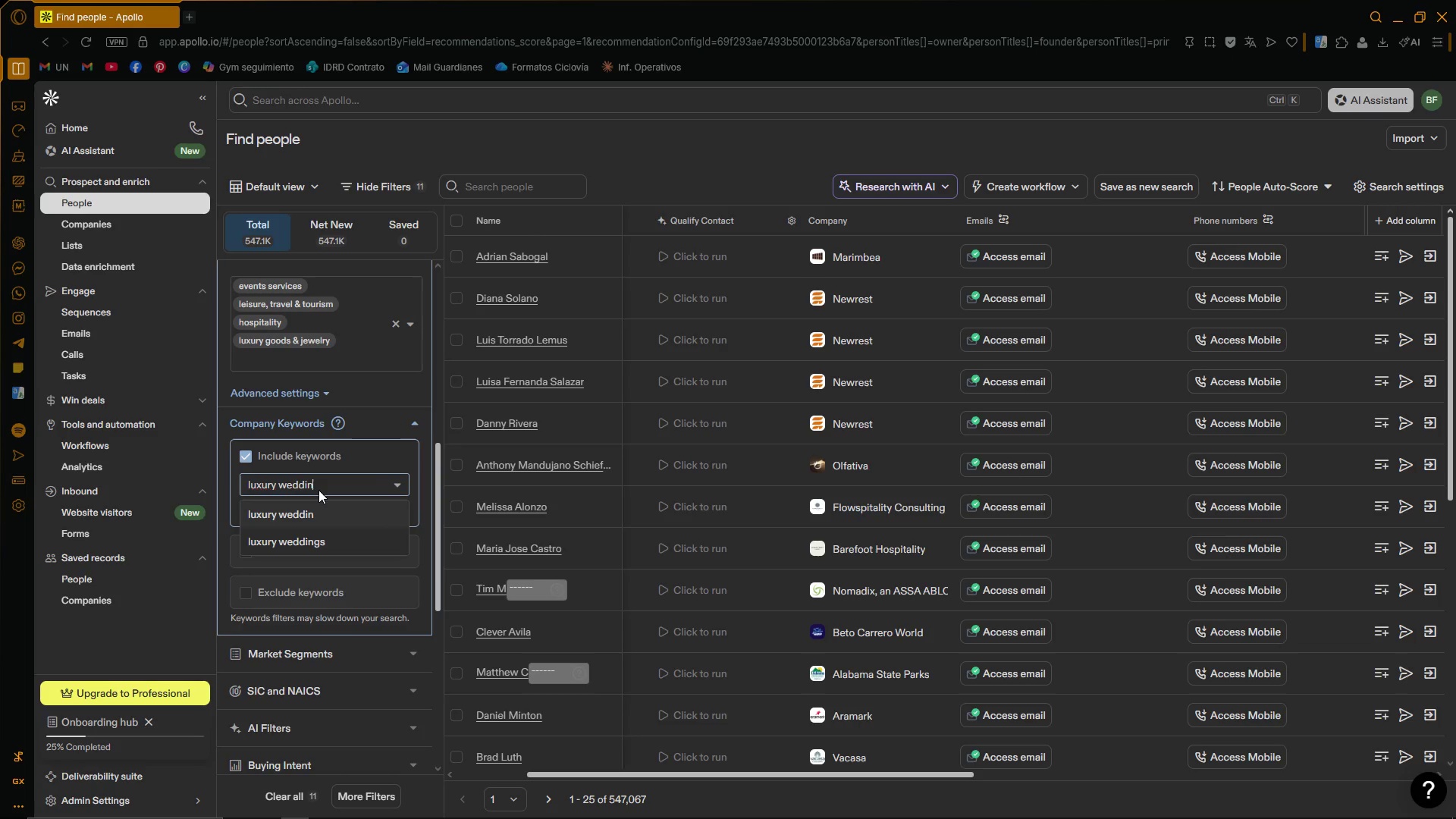 
key(G)
 